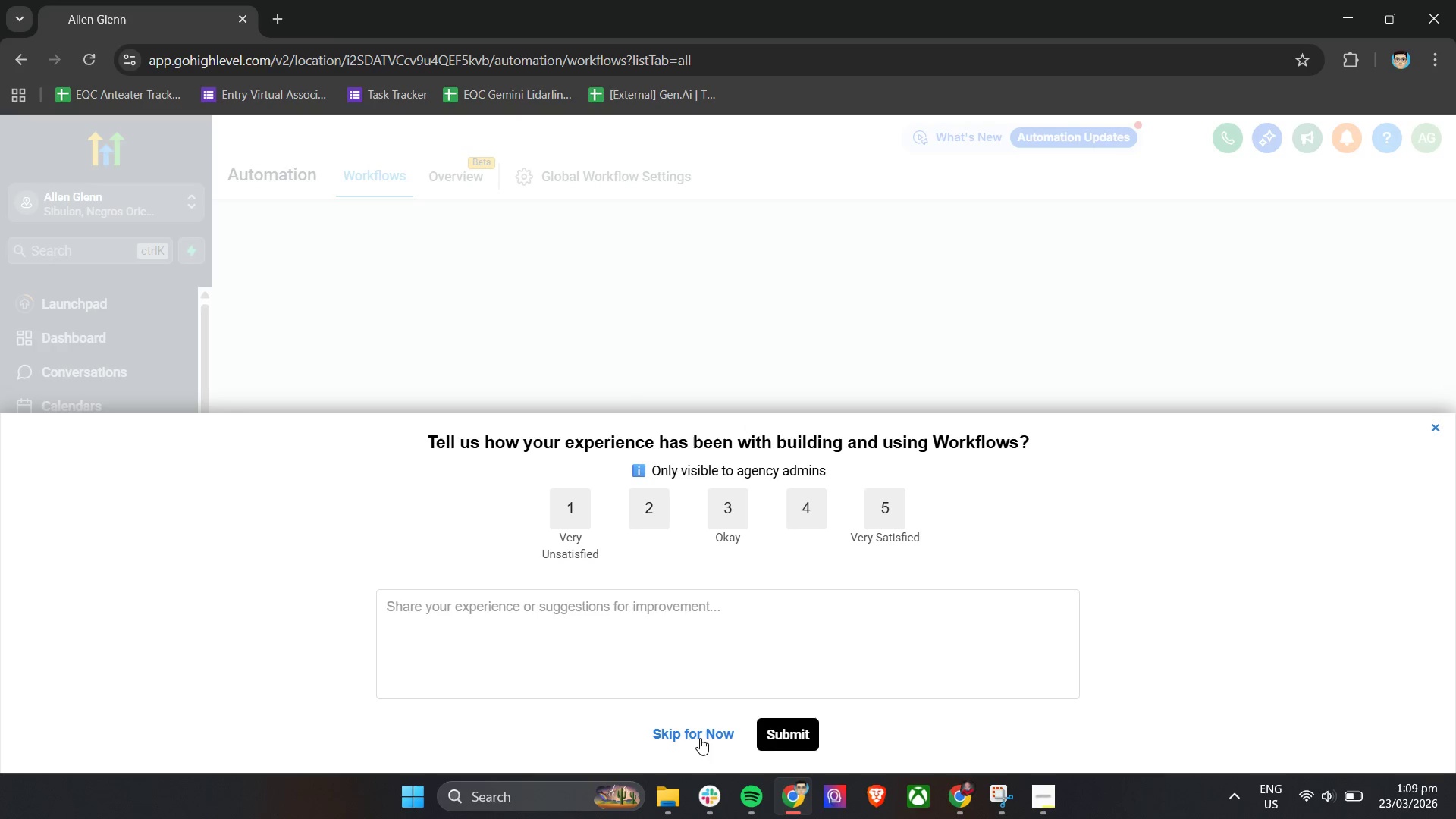 
wait(5.88)
 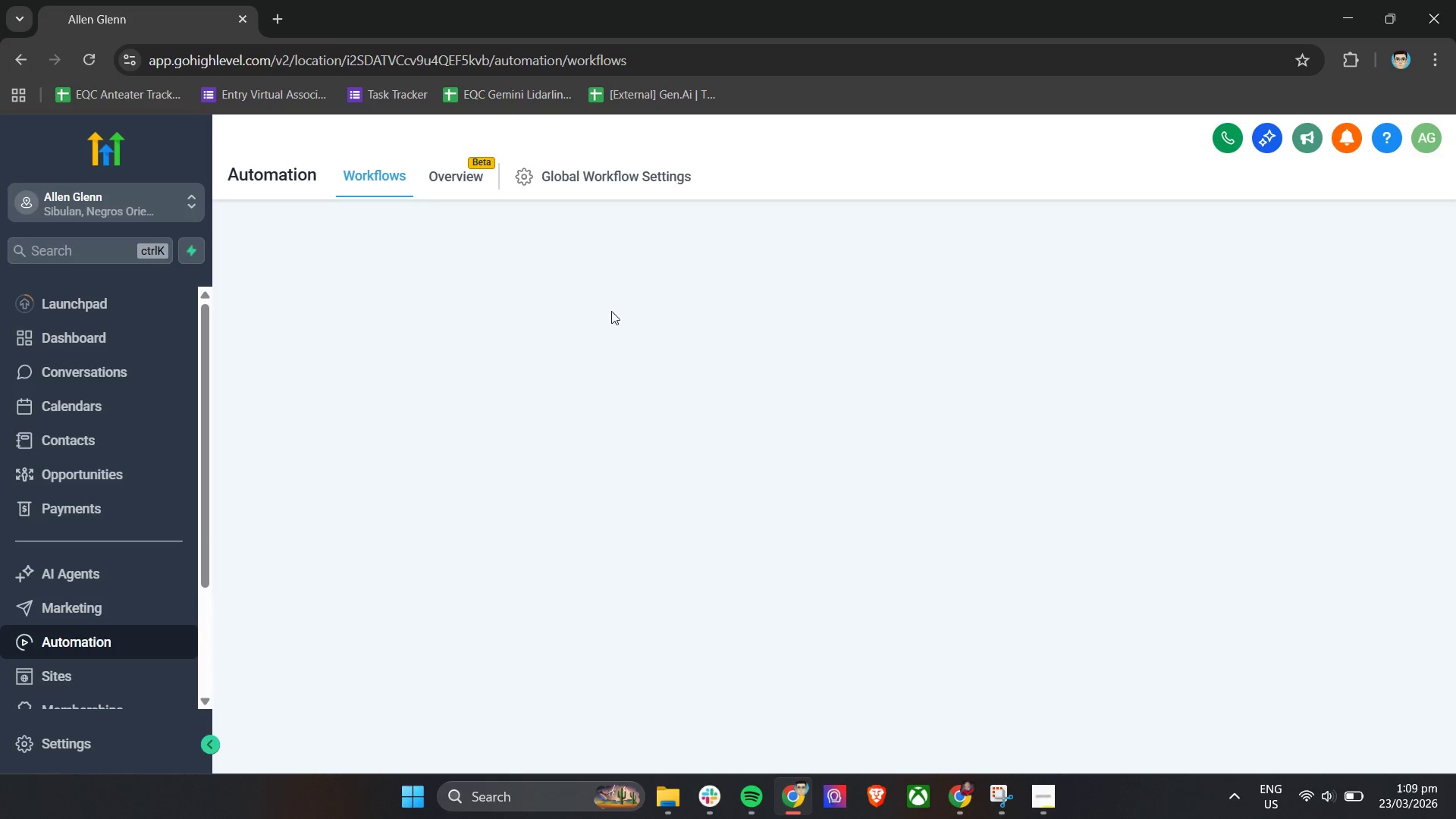 
left_click([394, 468])
 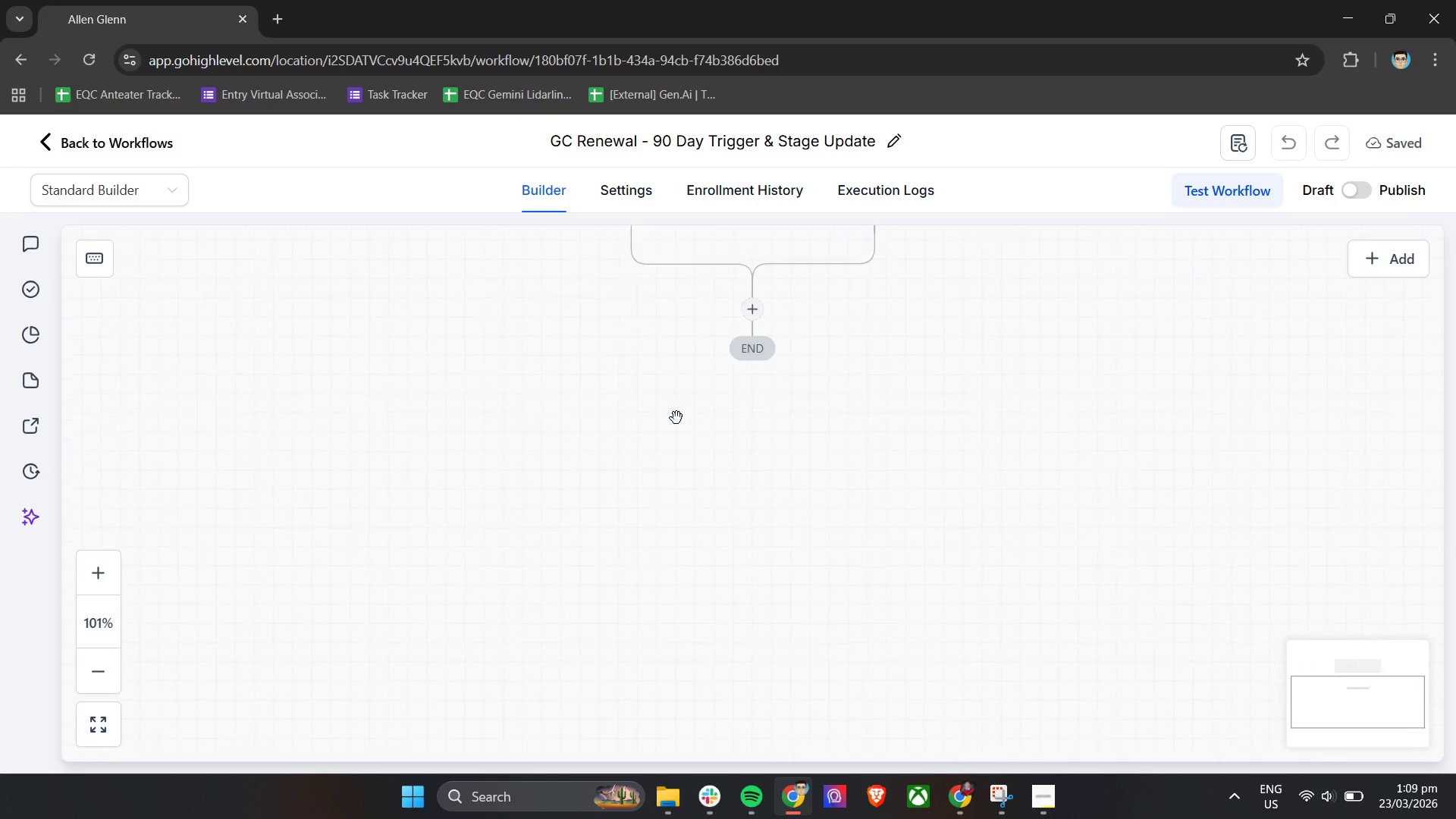 
wait(6.09)
 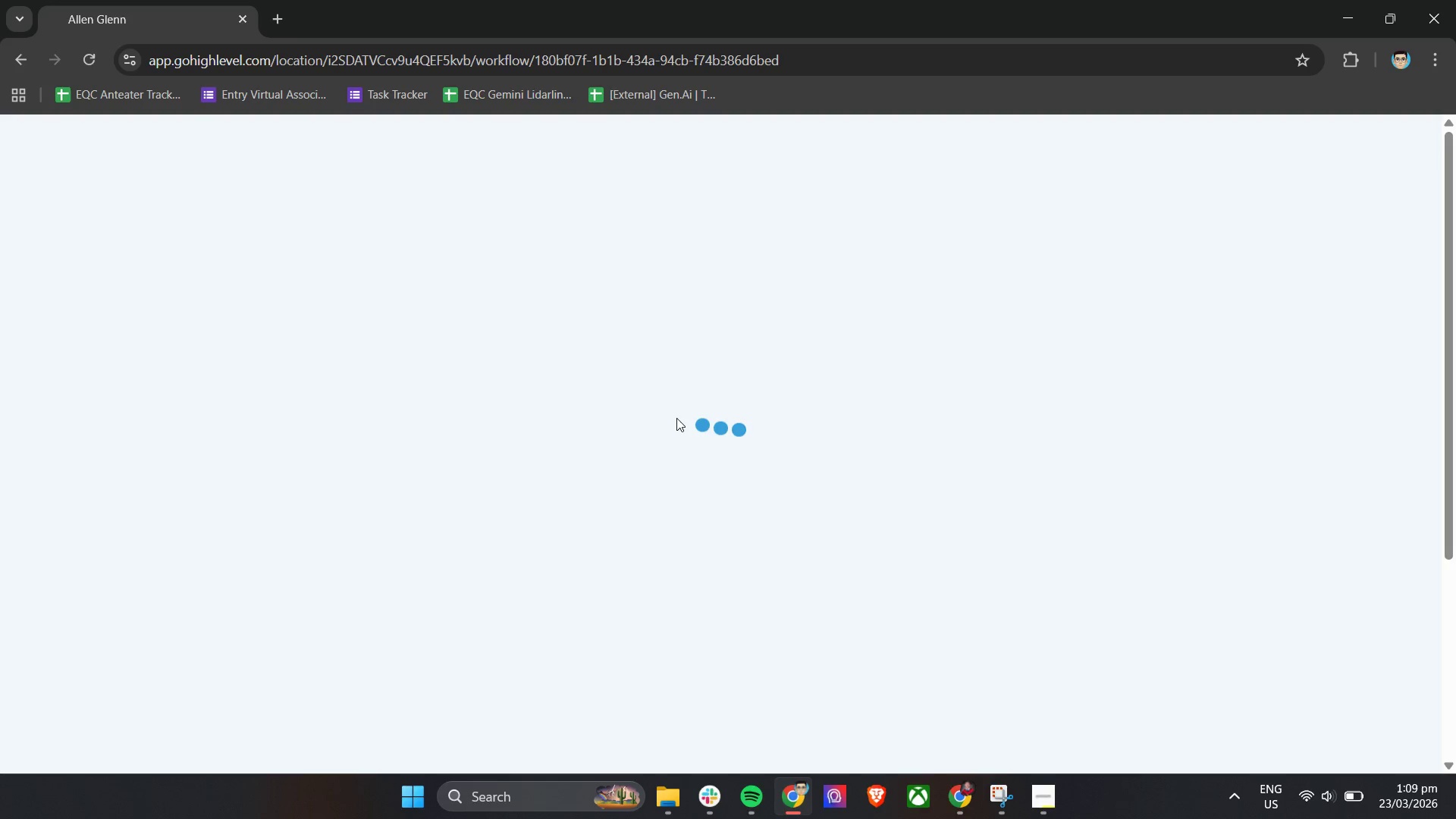 
scroll: coordinate [676, 418], scroll_direction: up, amount: 3.0
 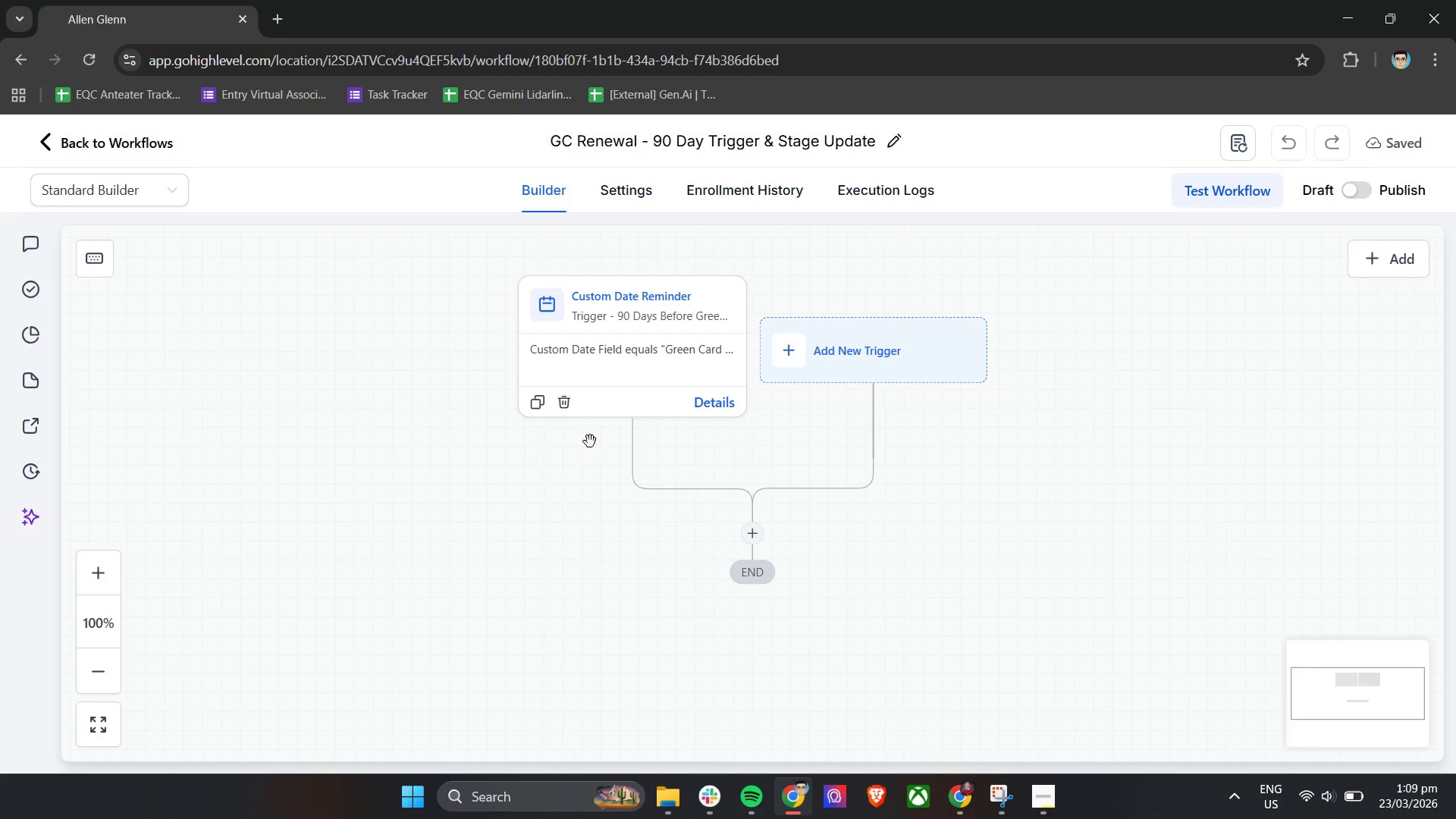 
right_click([651, 380])
 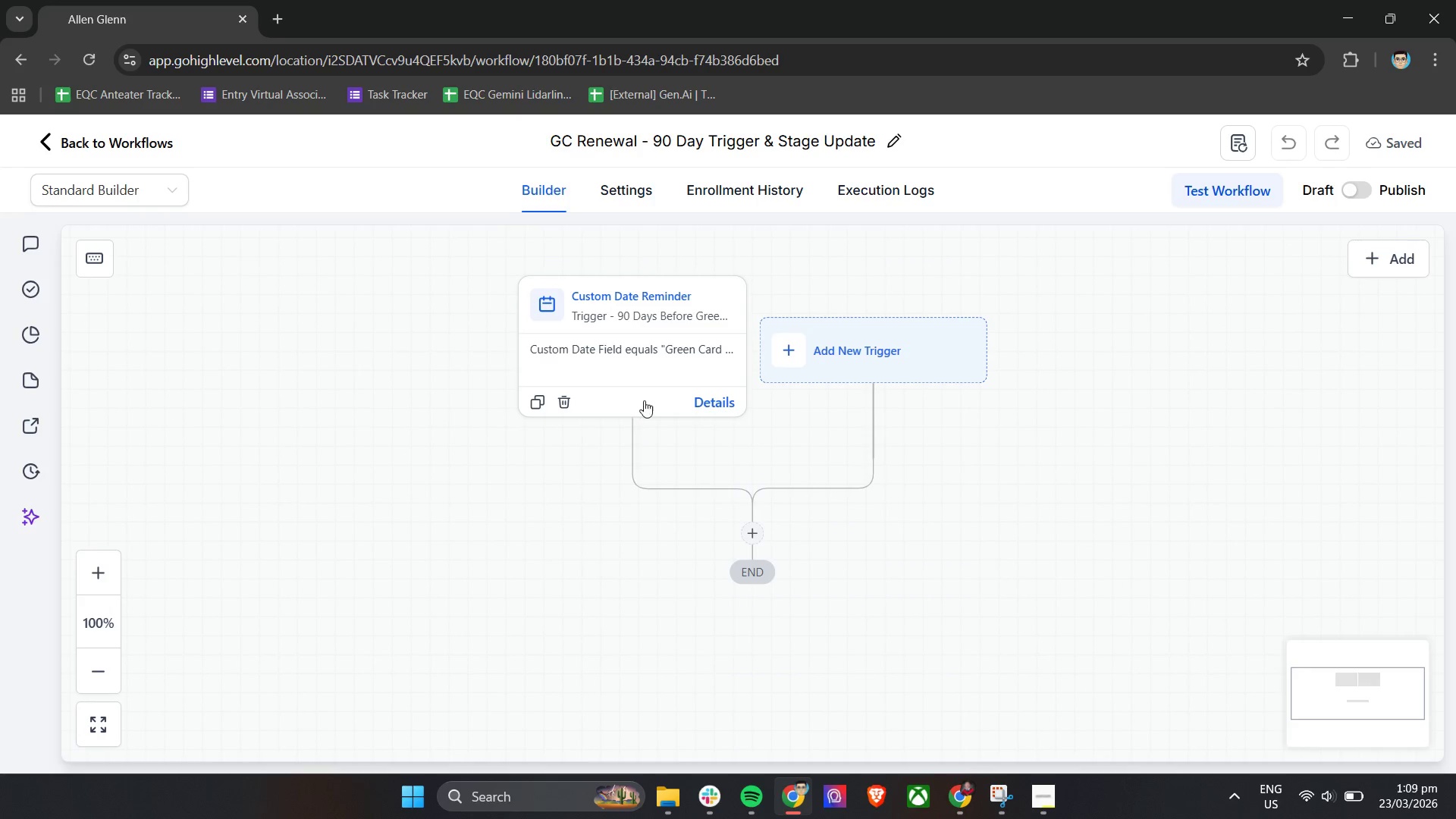 
double_click([713, 403])
 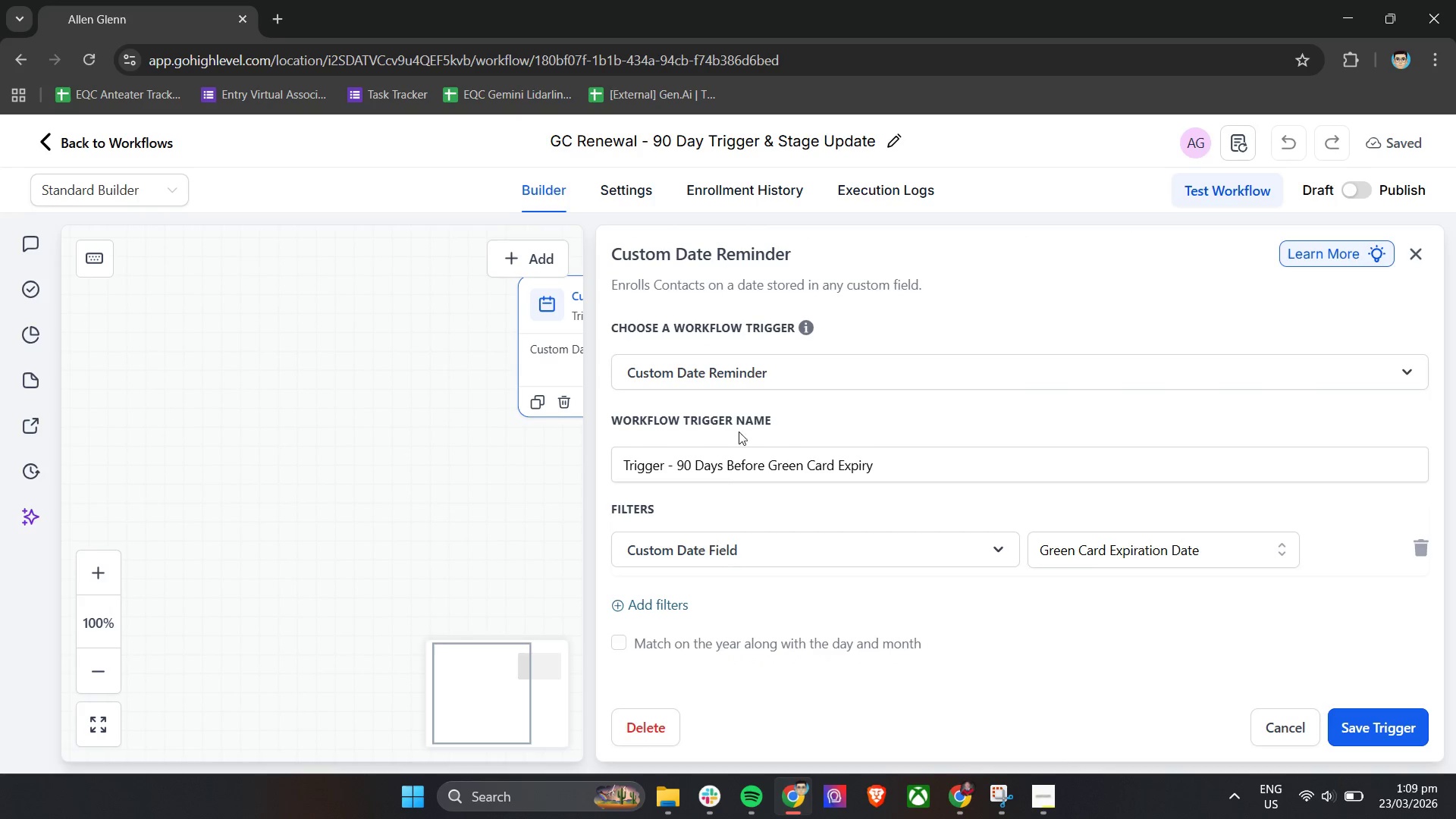 
scroll: coordinate [750, 618], scroll_direction: down, amount: 7.0
 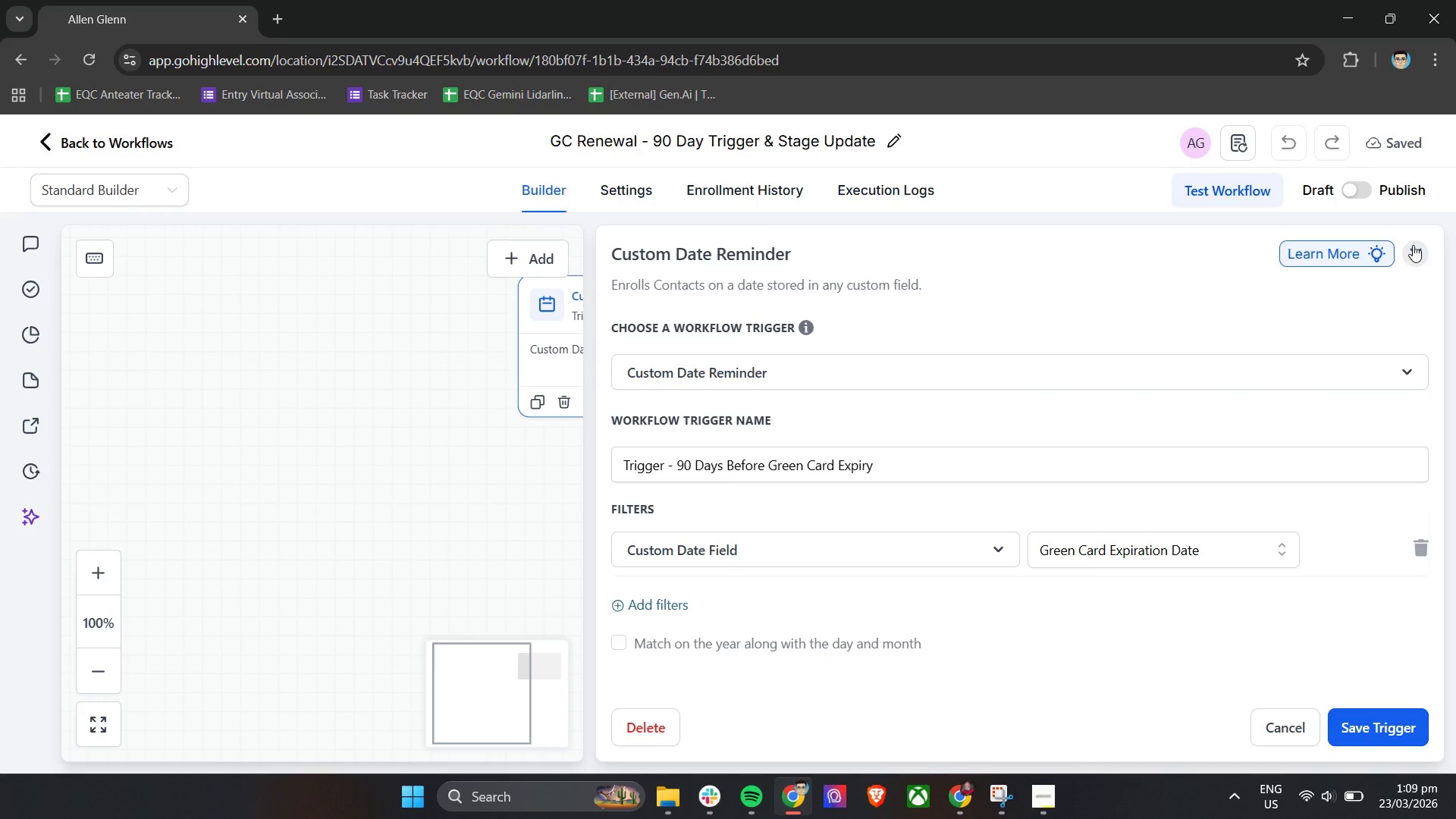 
left_click([1415, 250])
 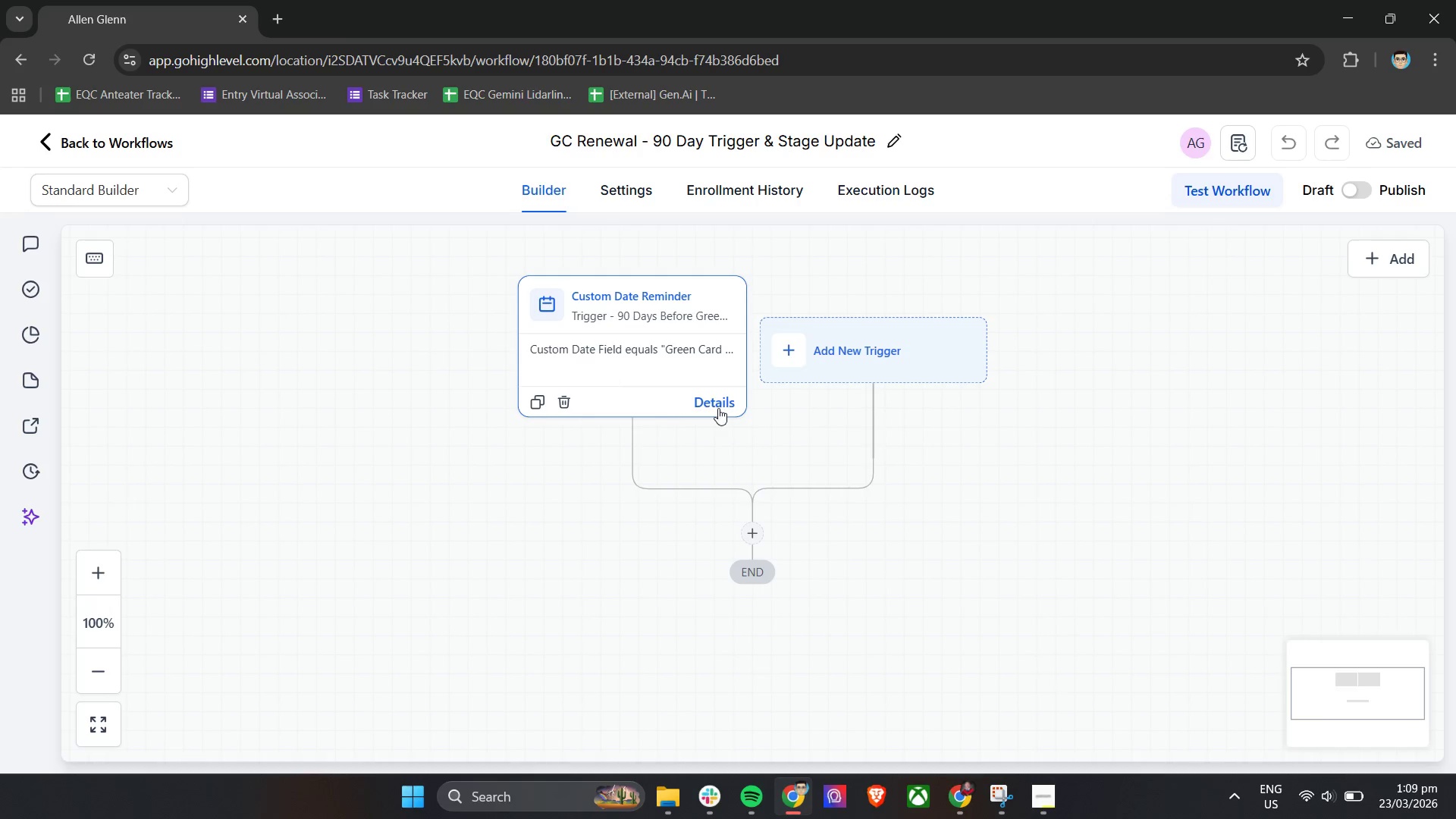 
left_click([720, 408])
 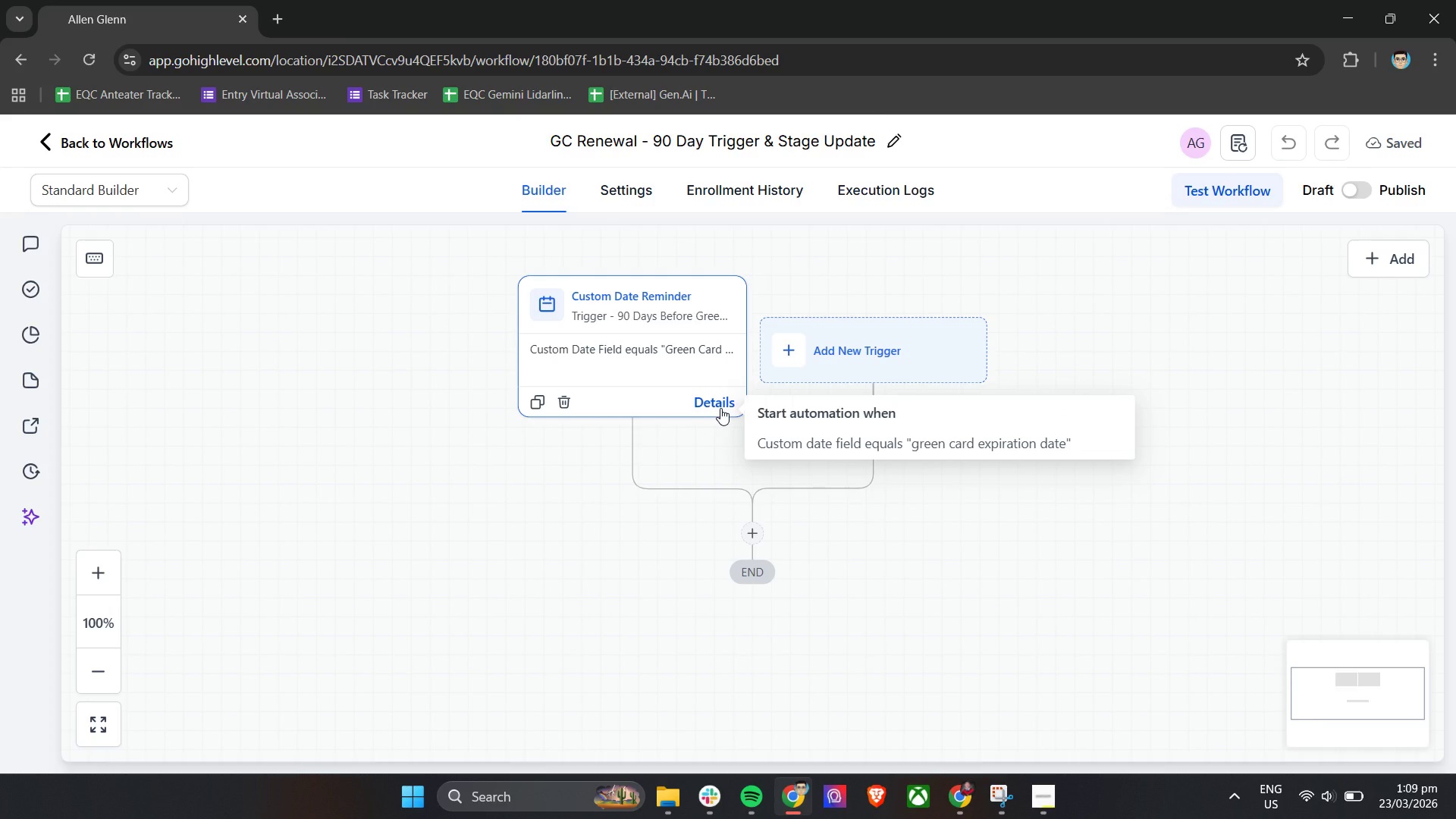 
left_click([720, 408])
 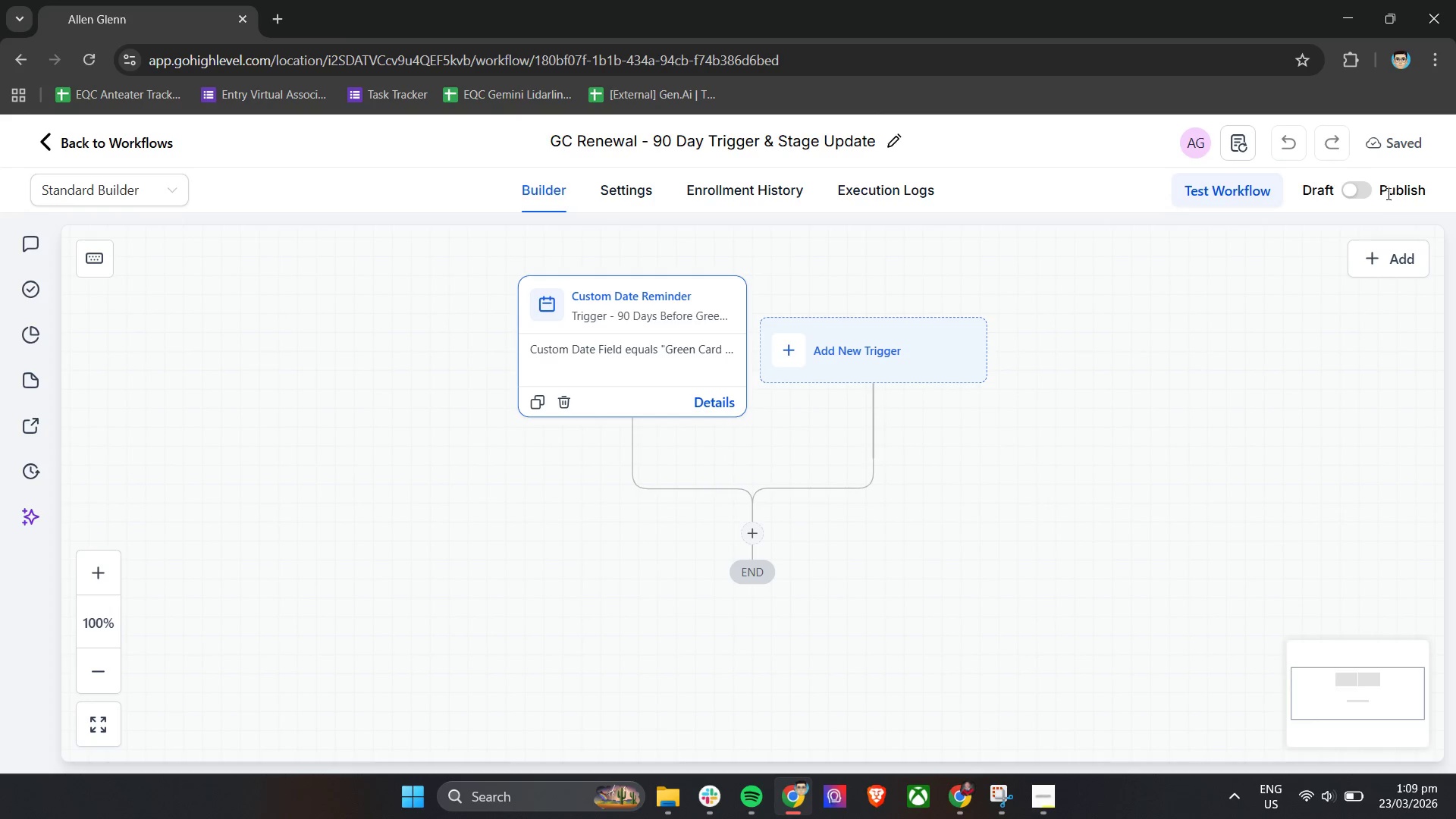 
left_click([1354, 187])
 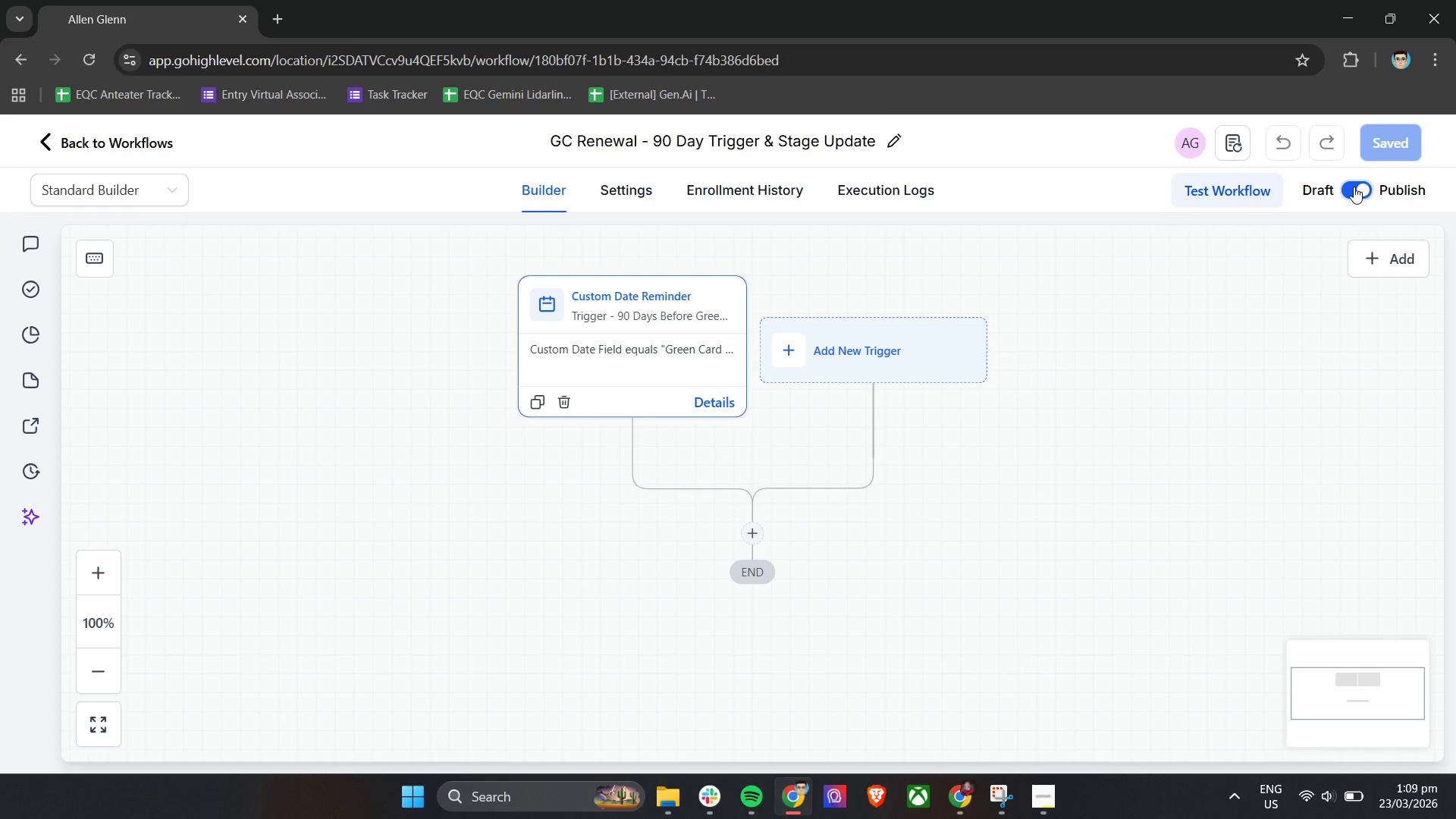 
left_click([1354, 187])
 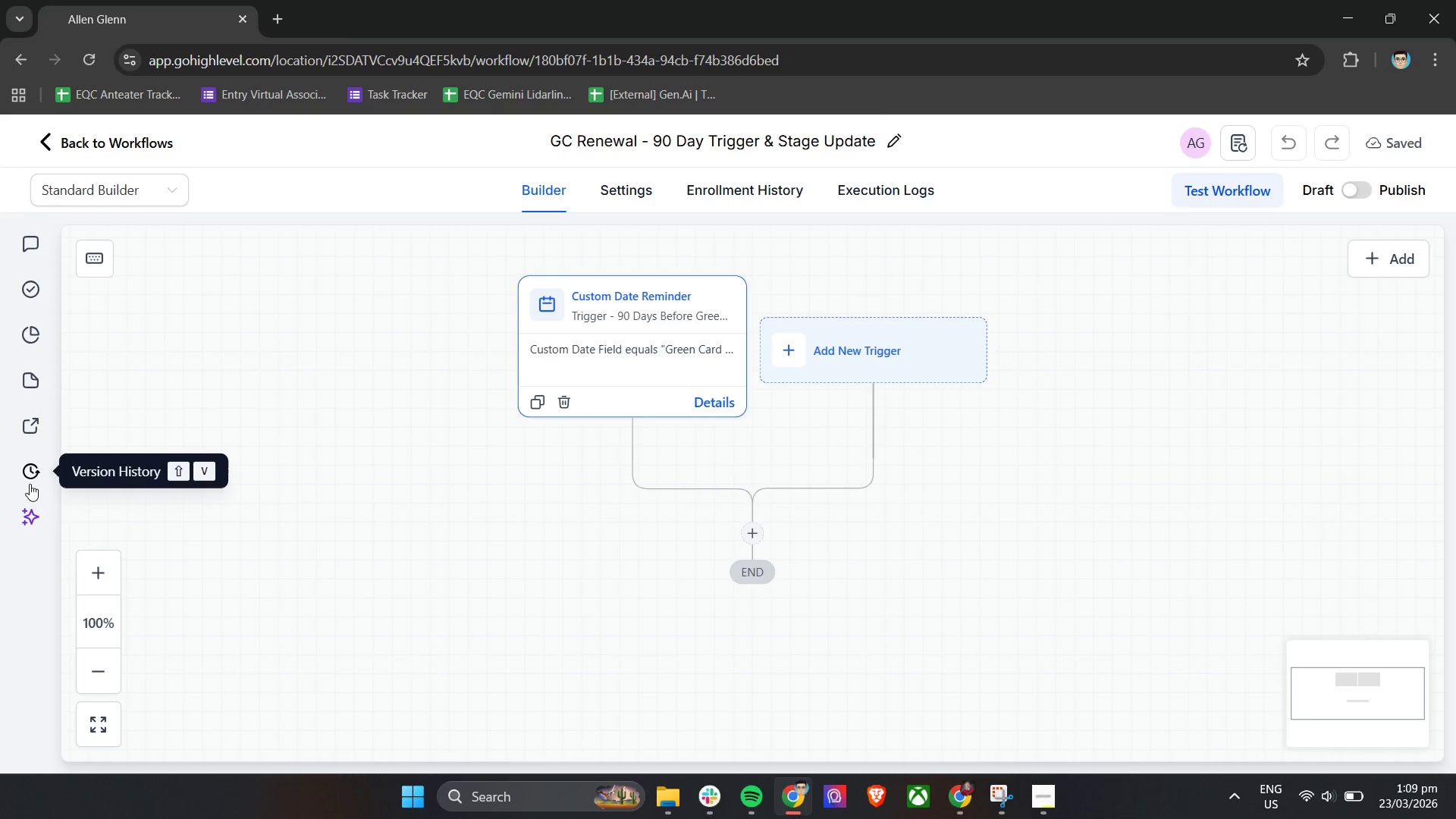 
wait(5.83)
 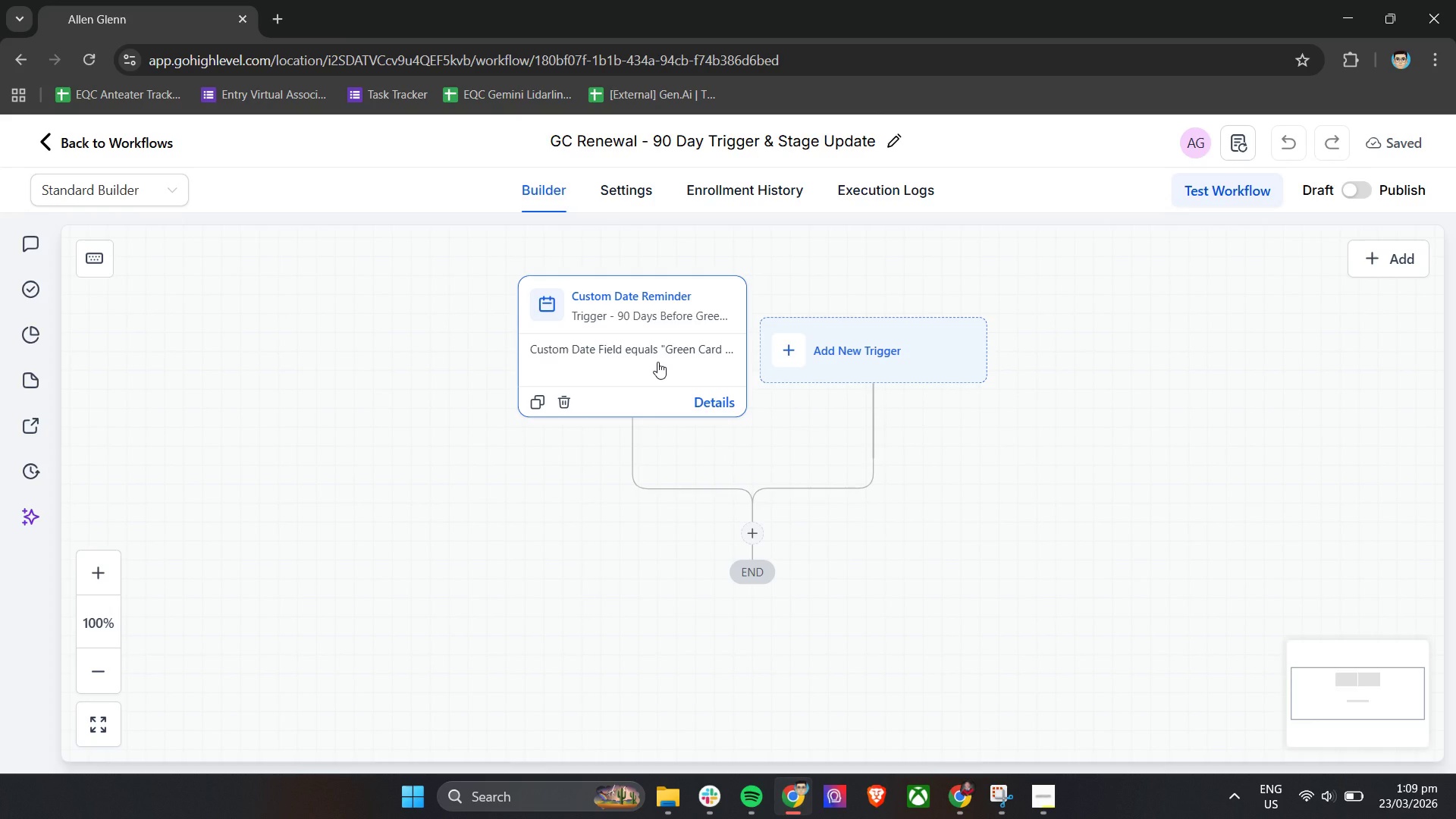 
left_click([36, 425])
 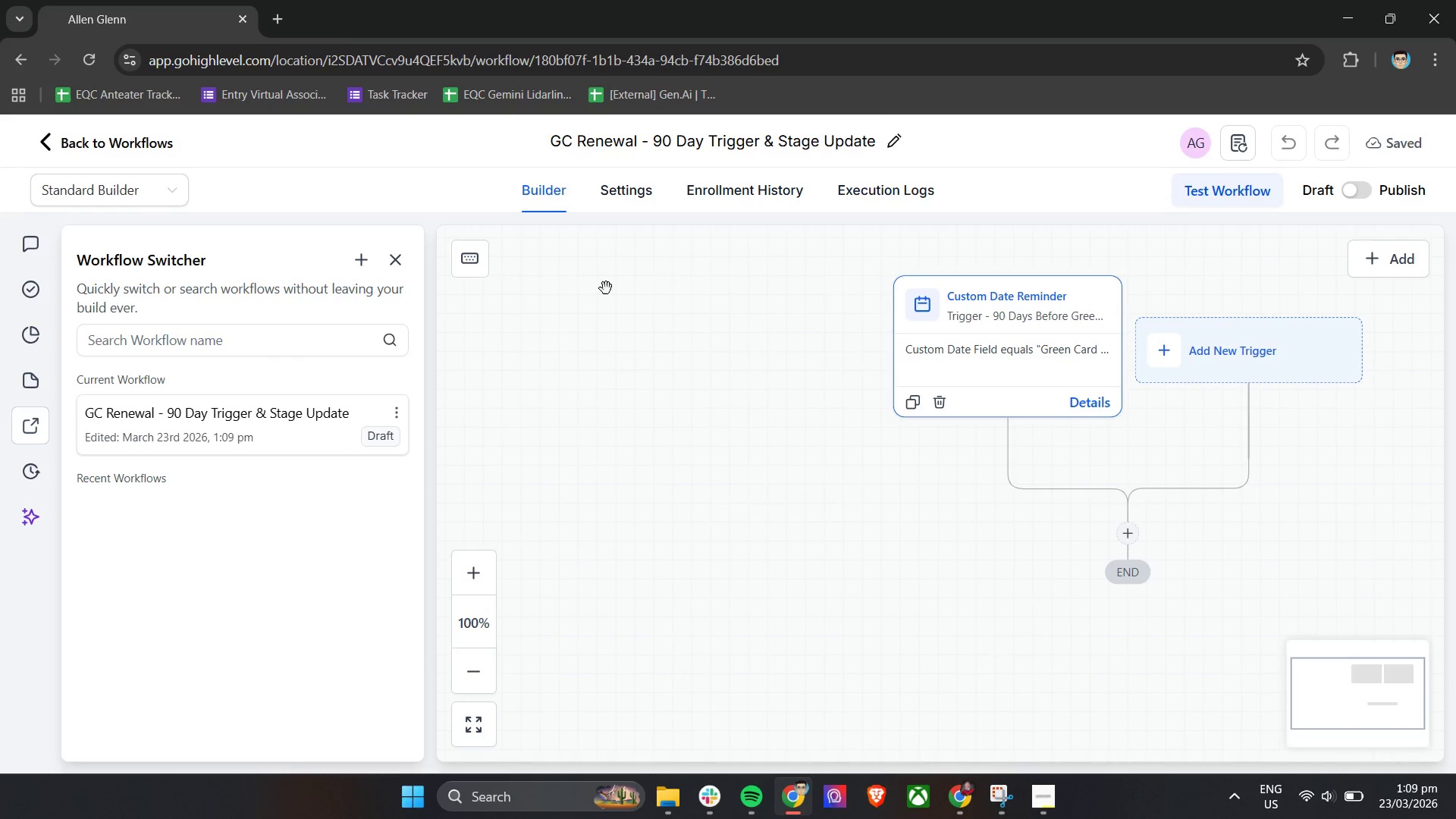 
left_click([398, 263])
 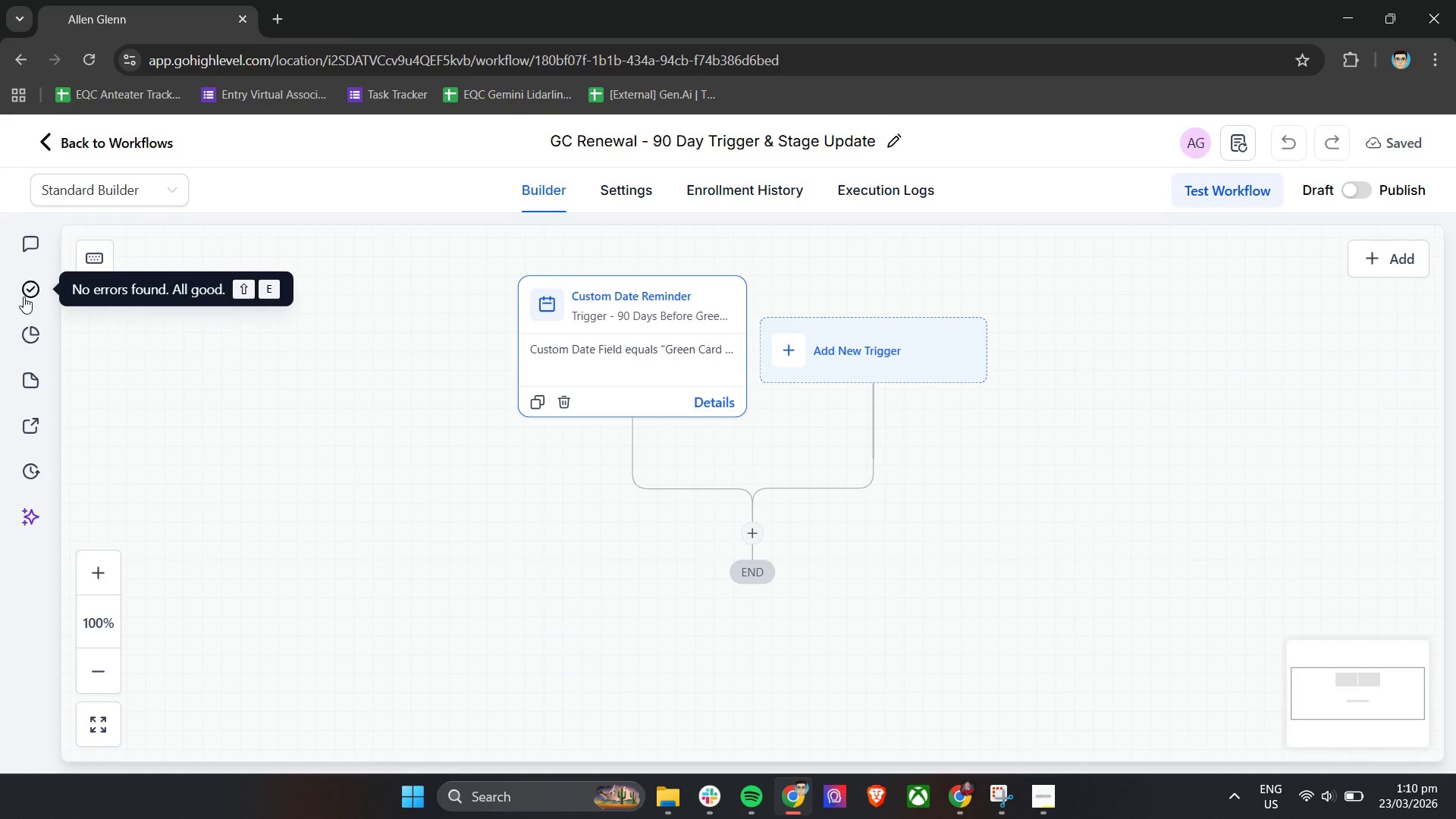 
wait(6.42)
 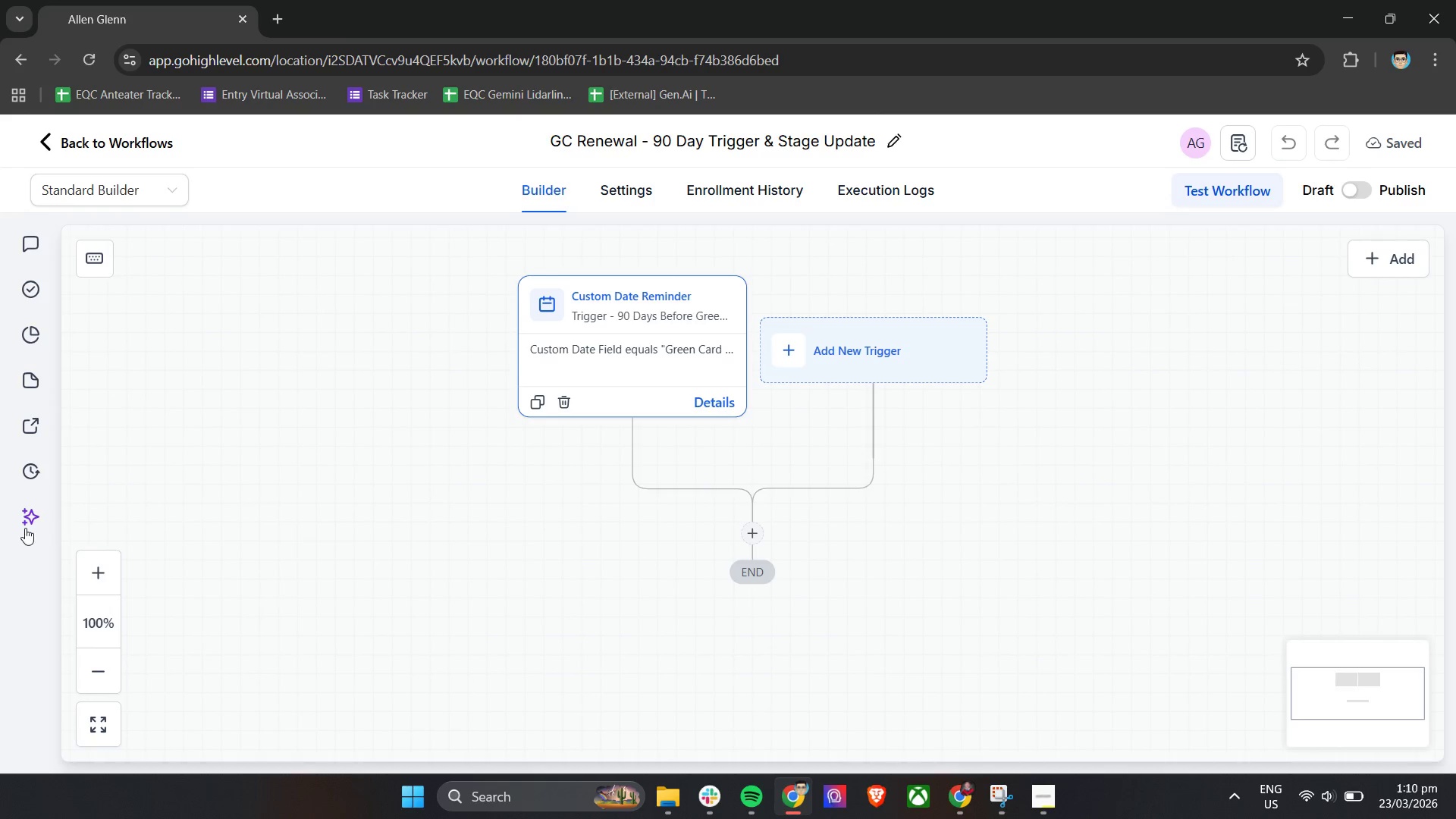 
left_click([187, 180])
 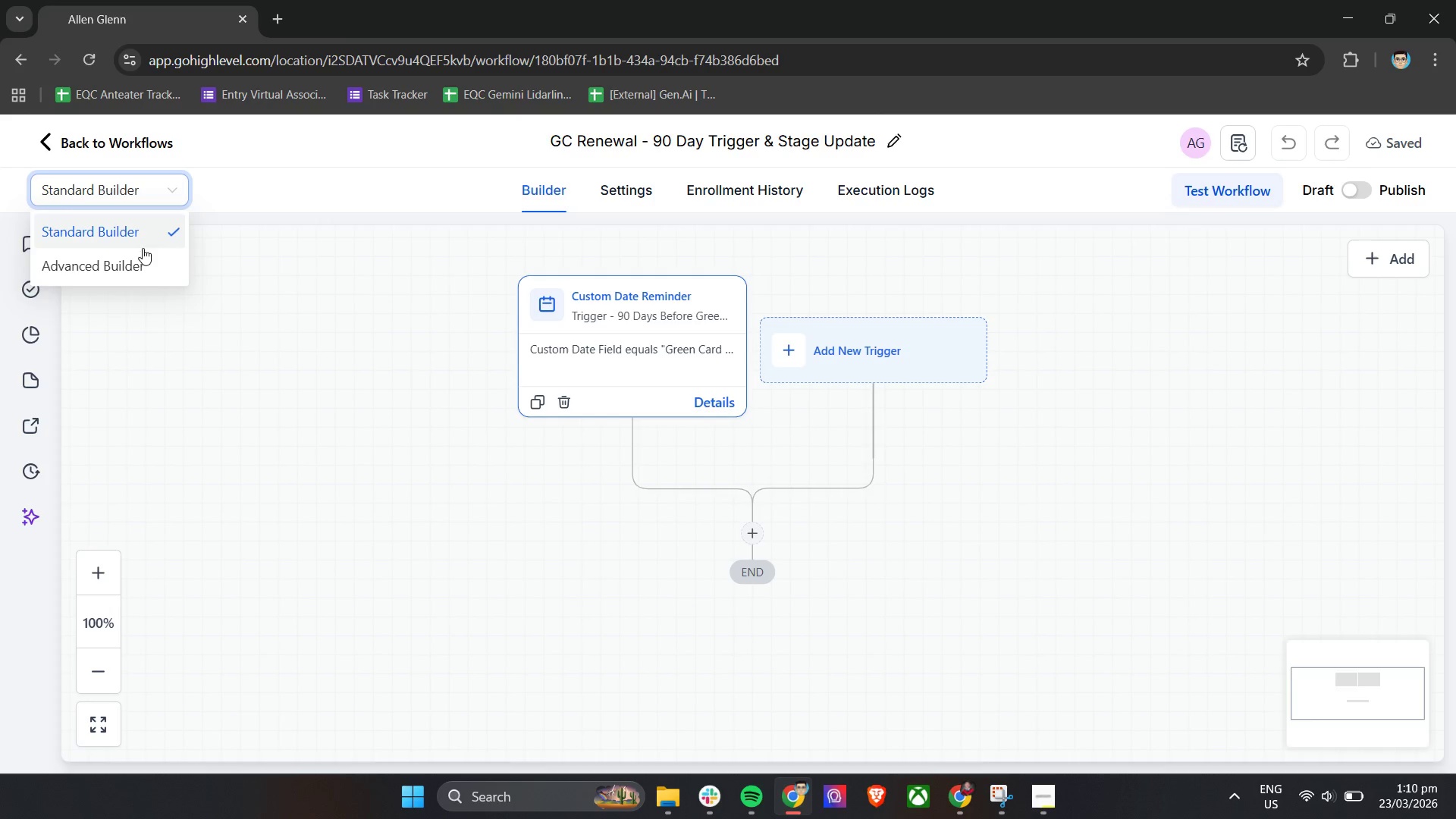 
left_click([131, 278])
 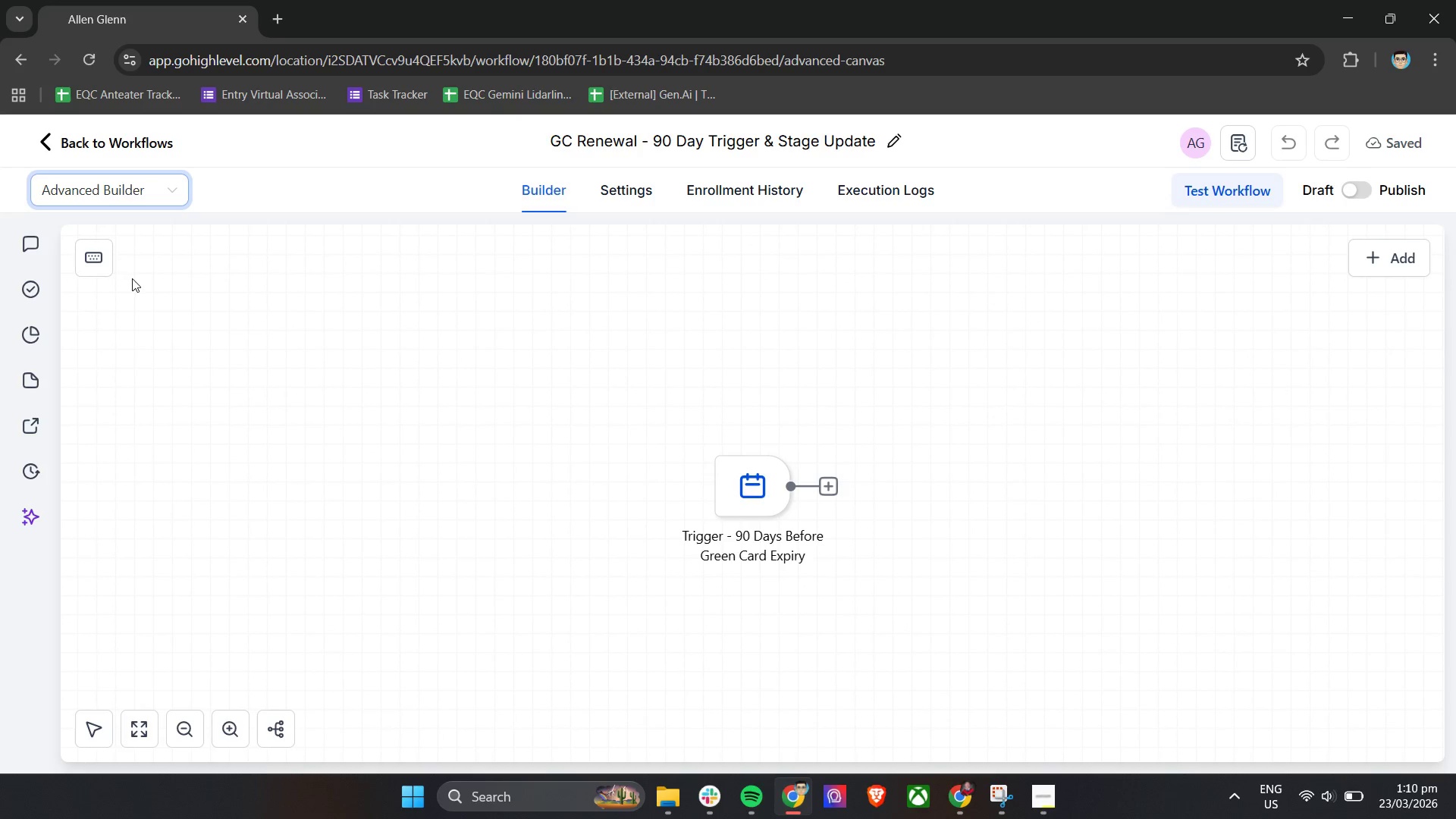 
scroll: coordinate [787, 519], scroll_direction: none, amount: 0.0
 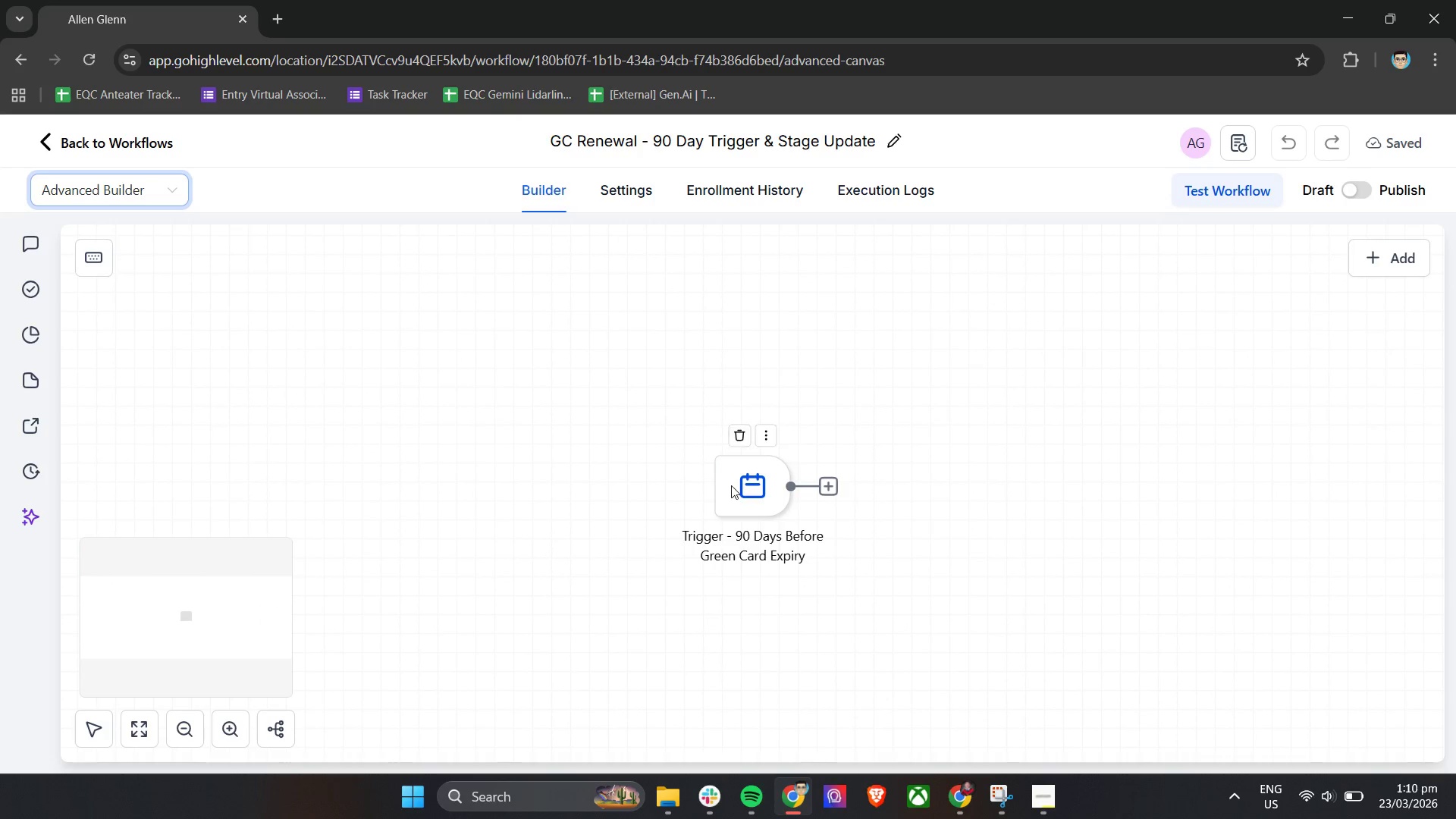 
left_click([738, 487])
 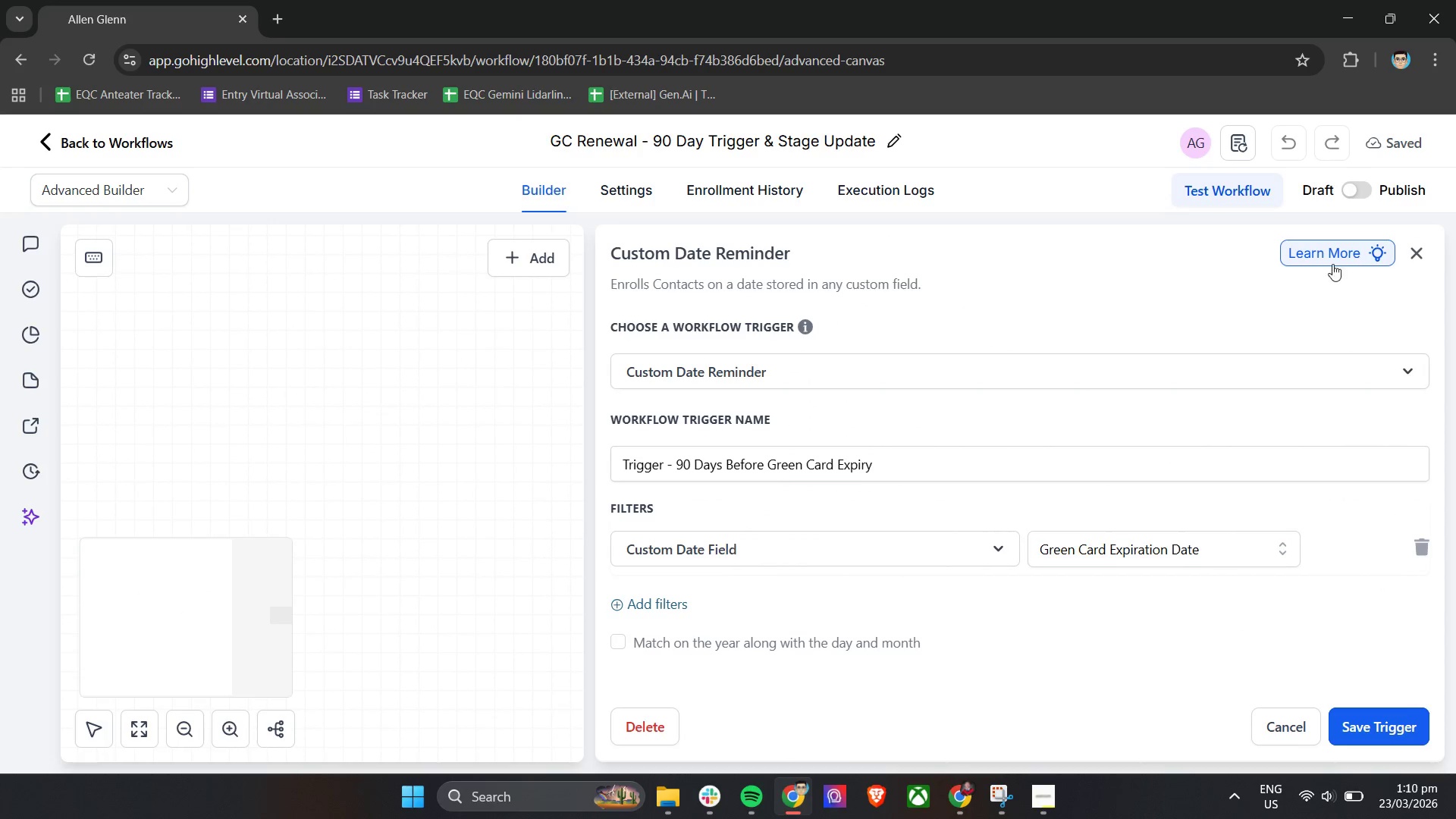 
left_click([1426, 262])
 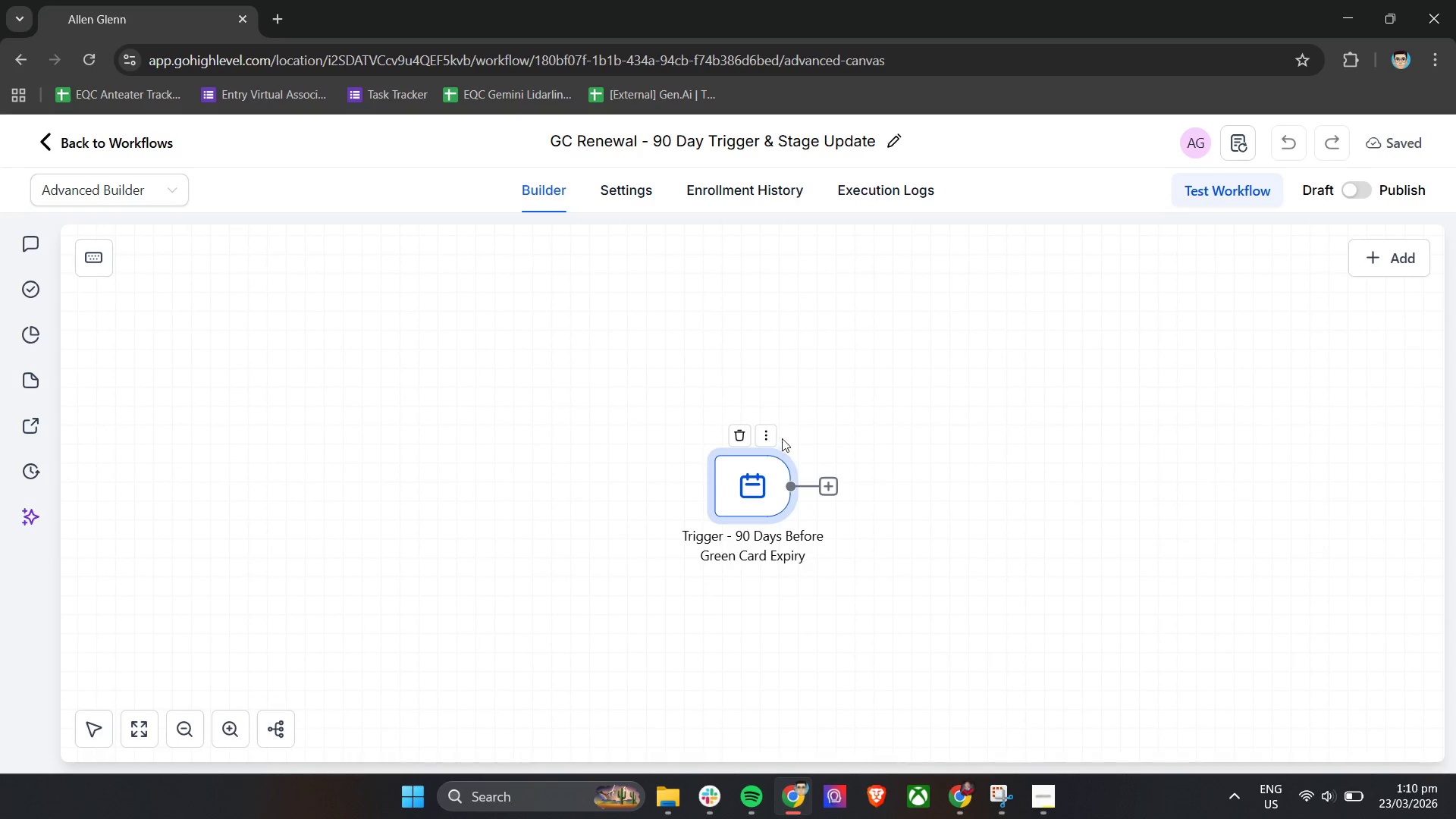 
left_click([769, 431])
 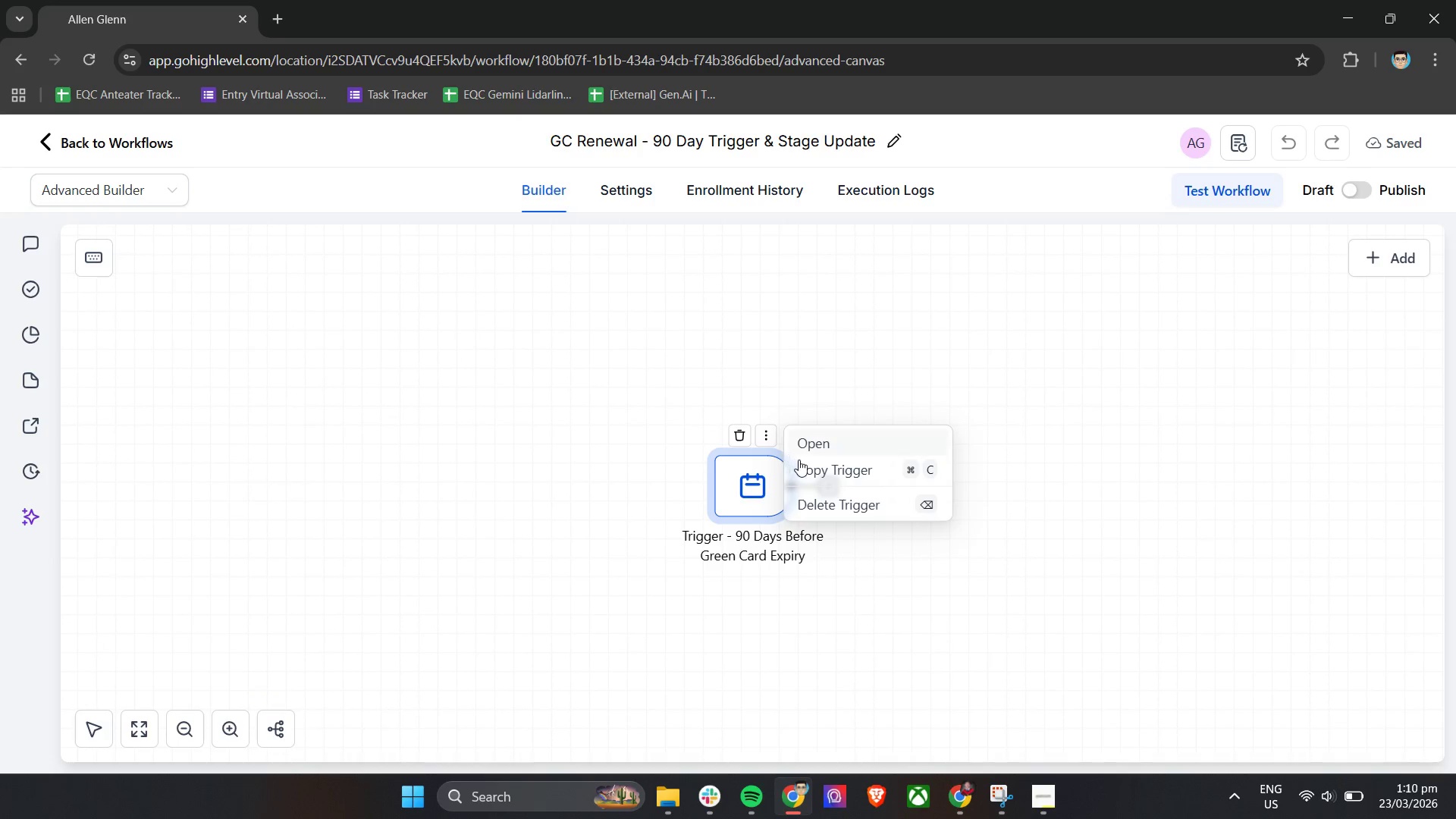 
left_click([827, 444])
 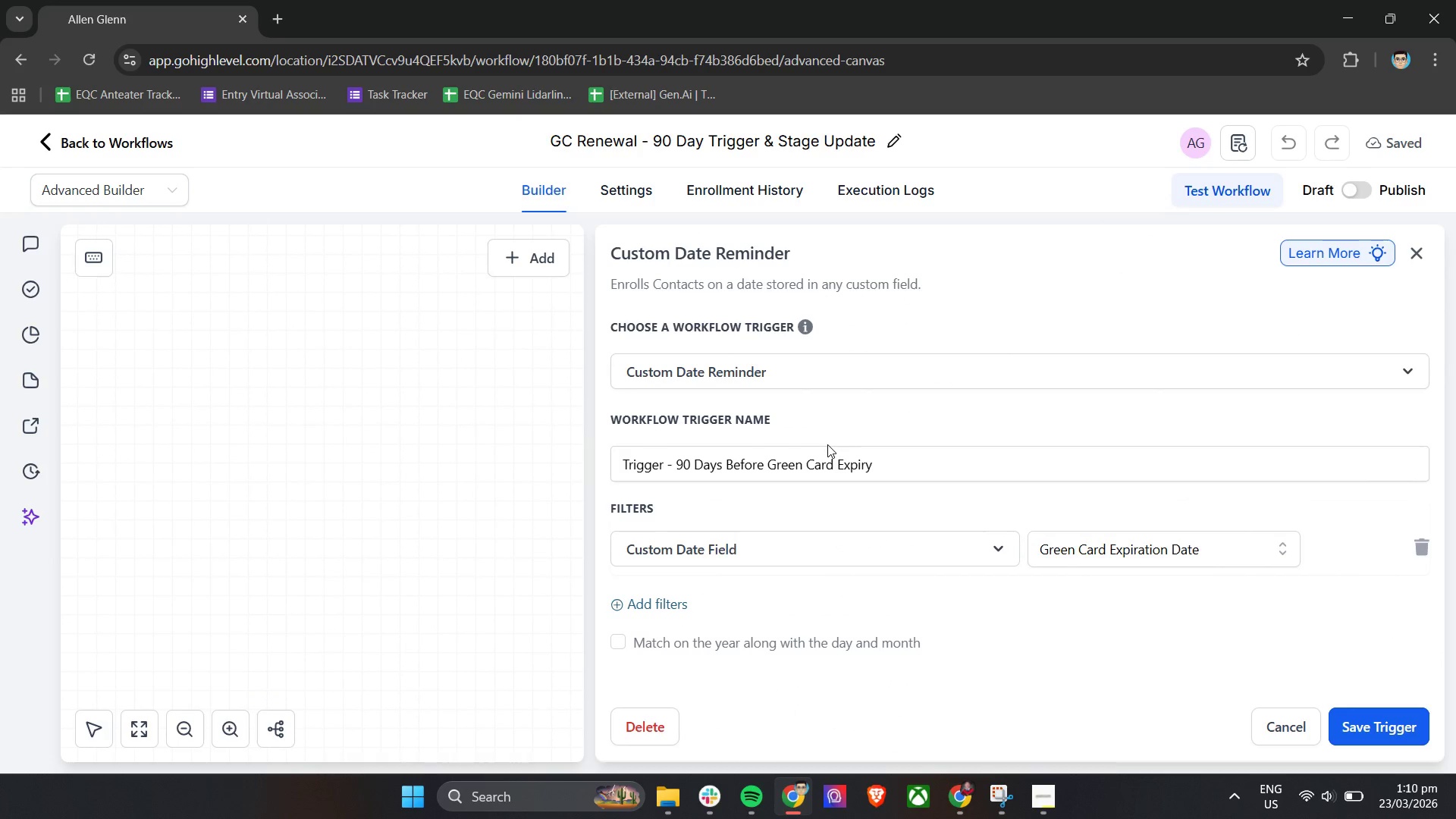 
scroll: coordinate [827, 444], scroll_direction: down, amount: 4.0
 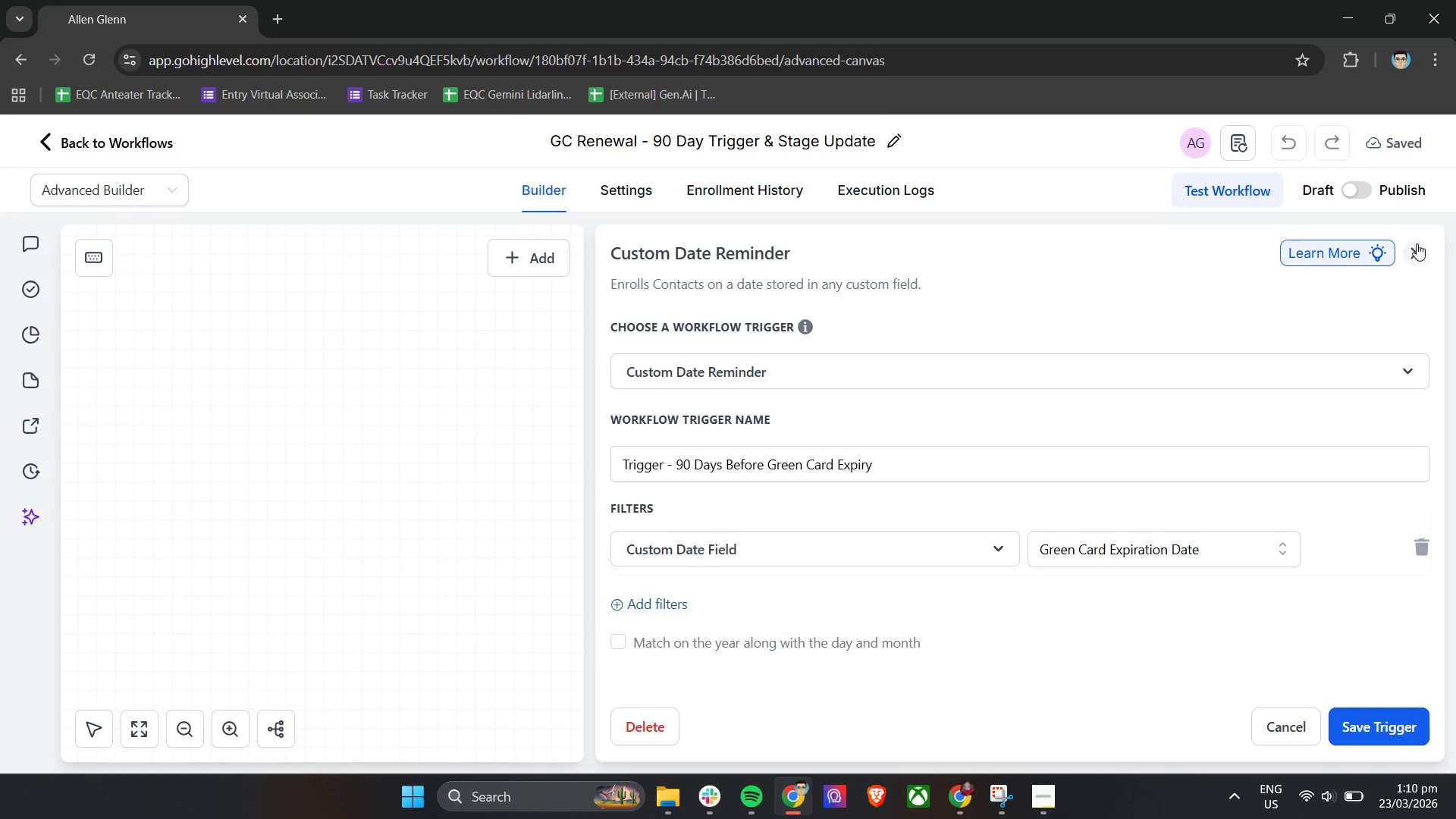 
wait(5.67)
 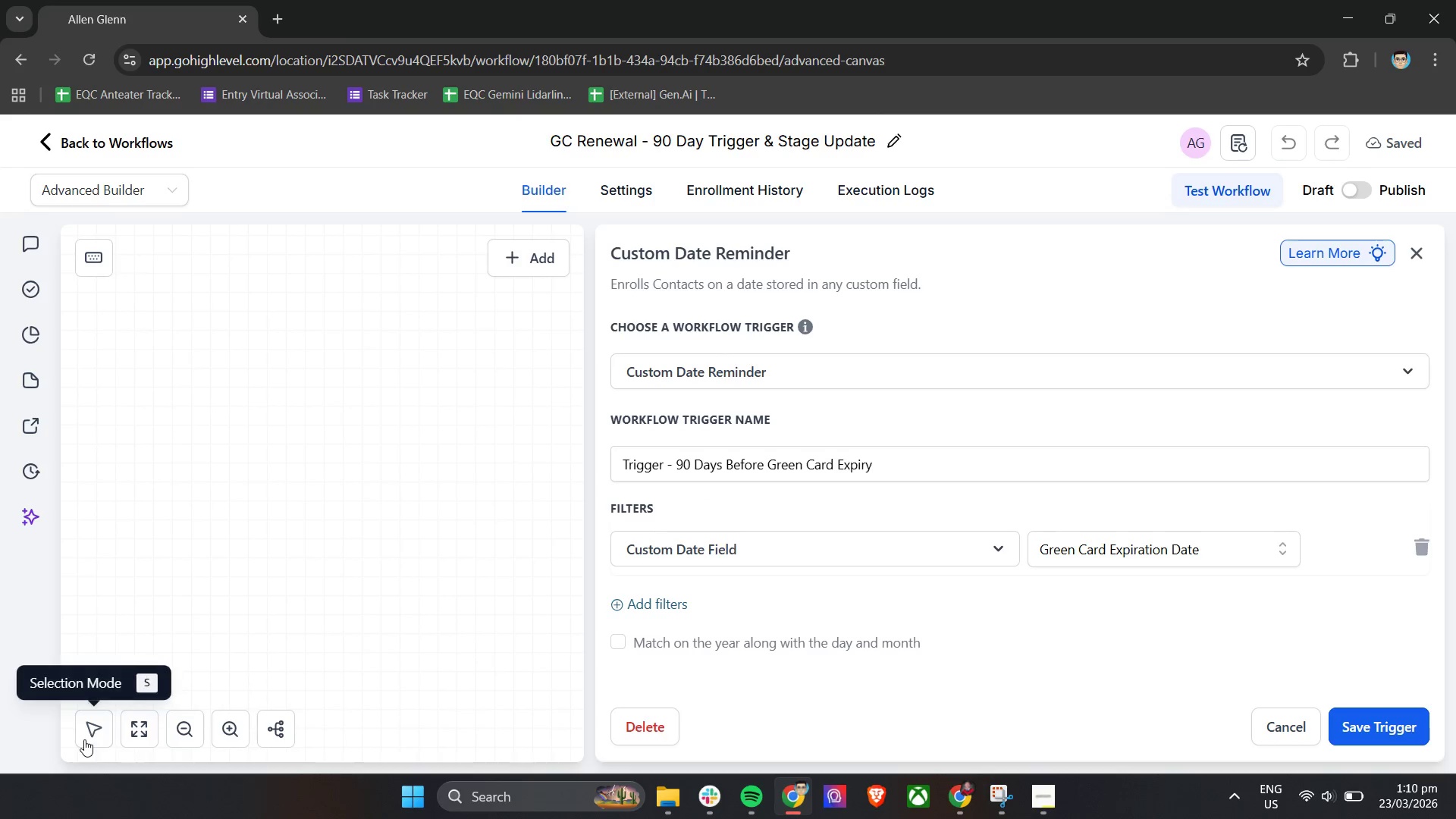 
left_click([129, 203])
 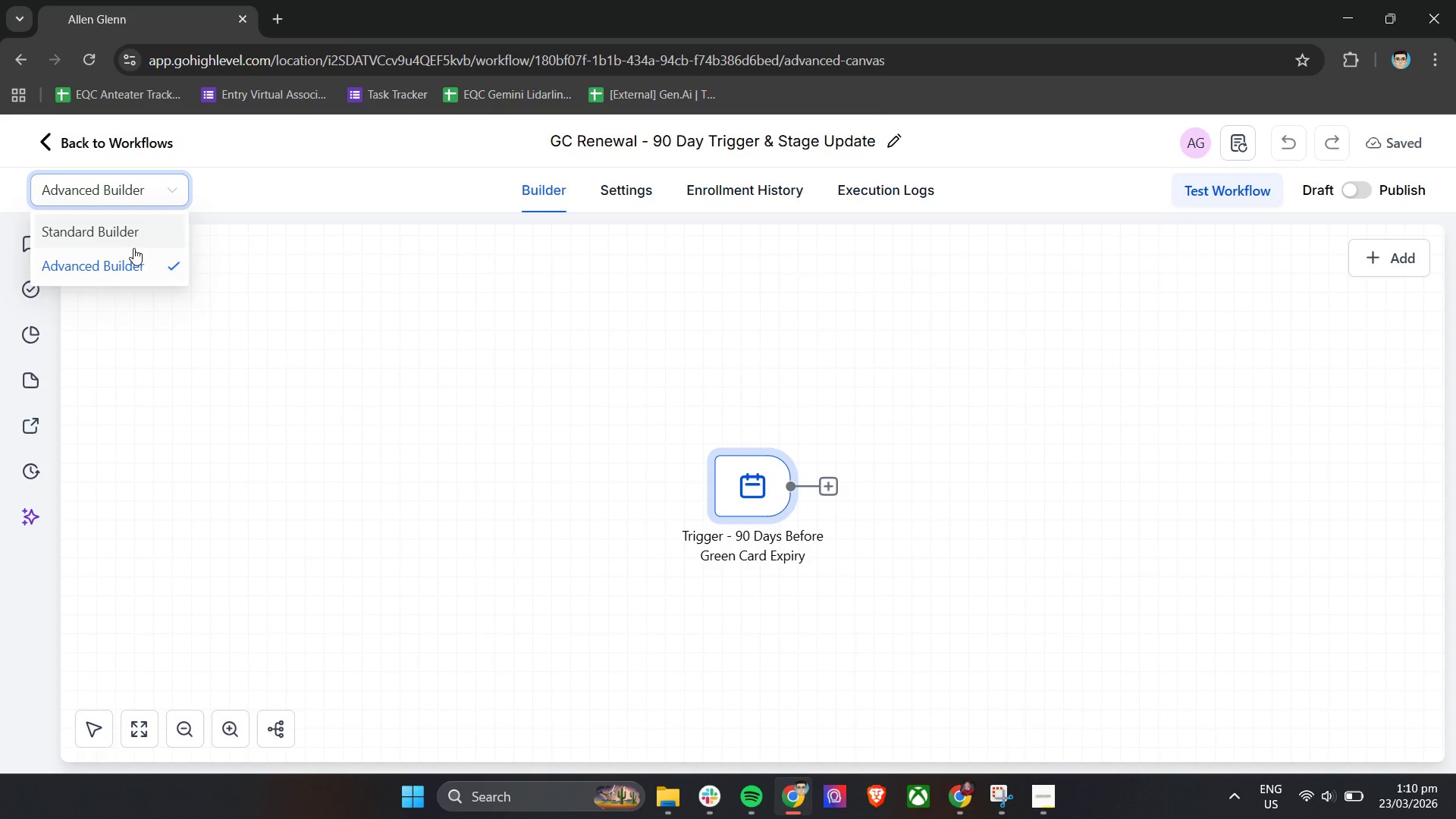 
left_click([138, 235])
 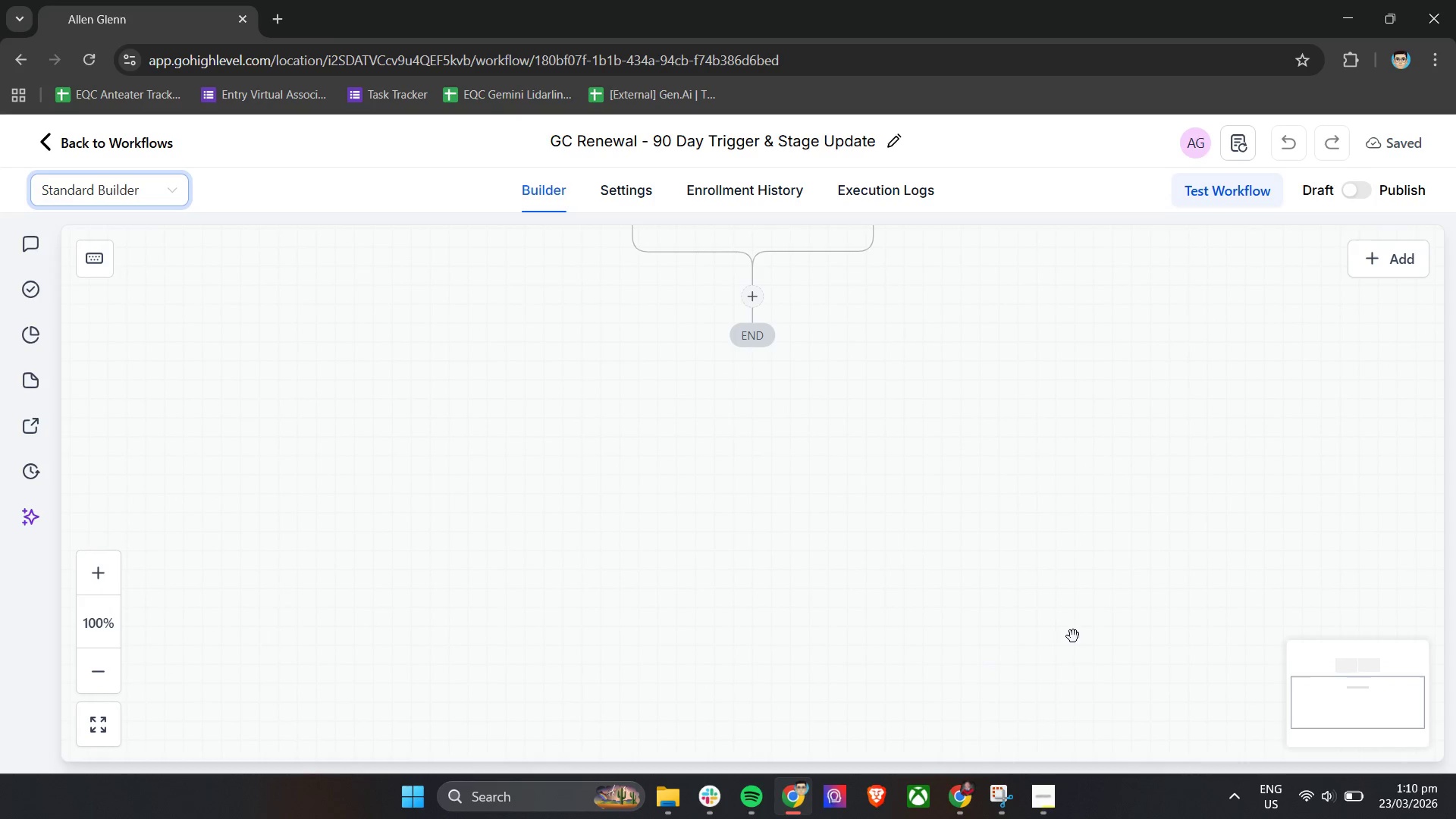 
scroll: coordinate [1129, 599], scroll_direction: up, amount: 6.0
 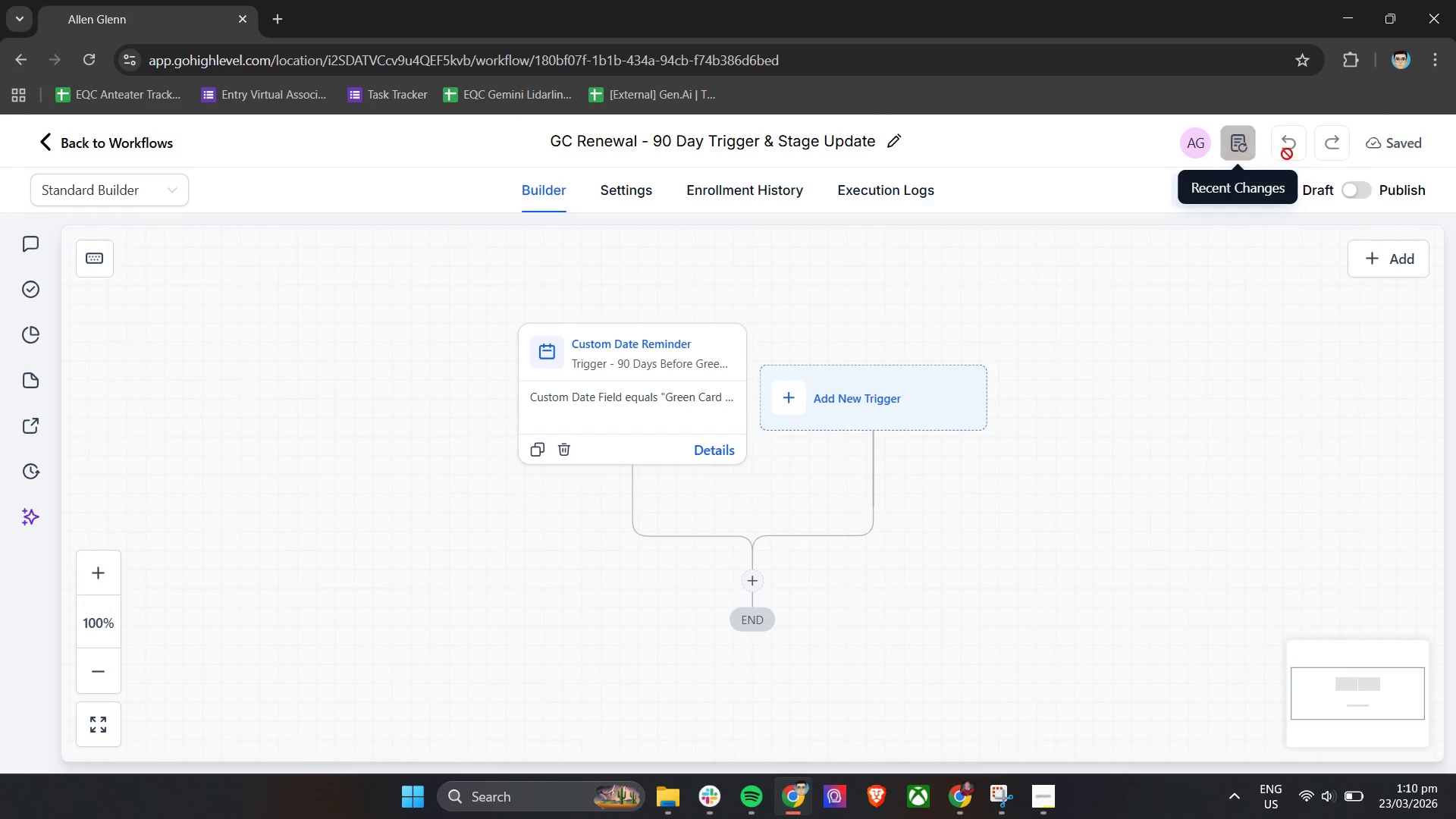 
wait(5.2)
 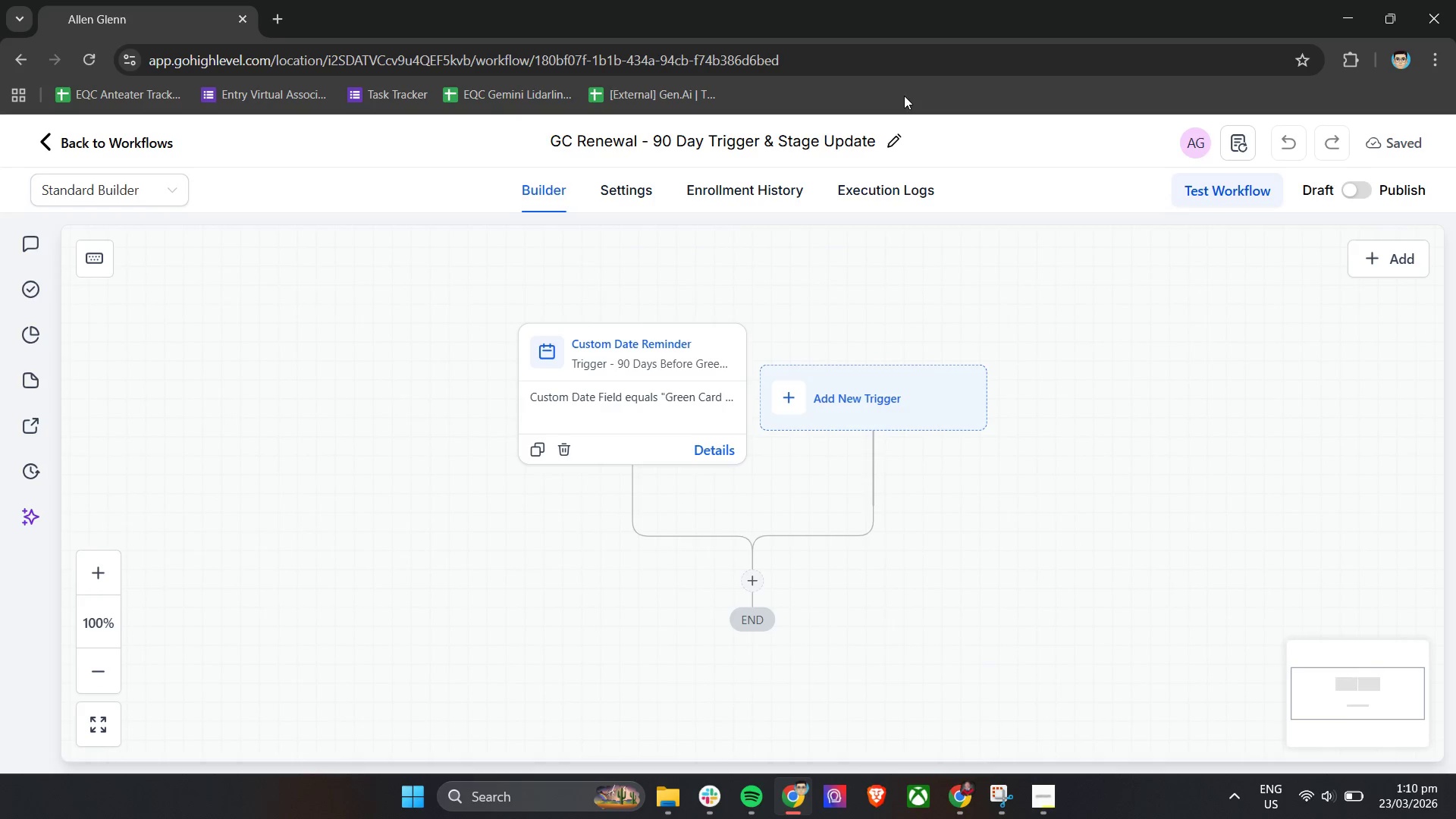 
mouse_move([140, 670])
 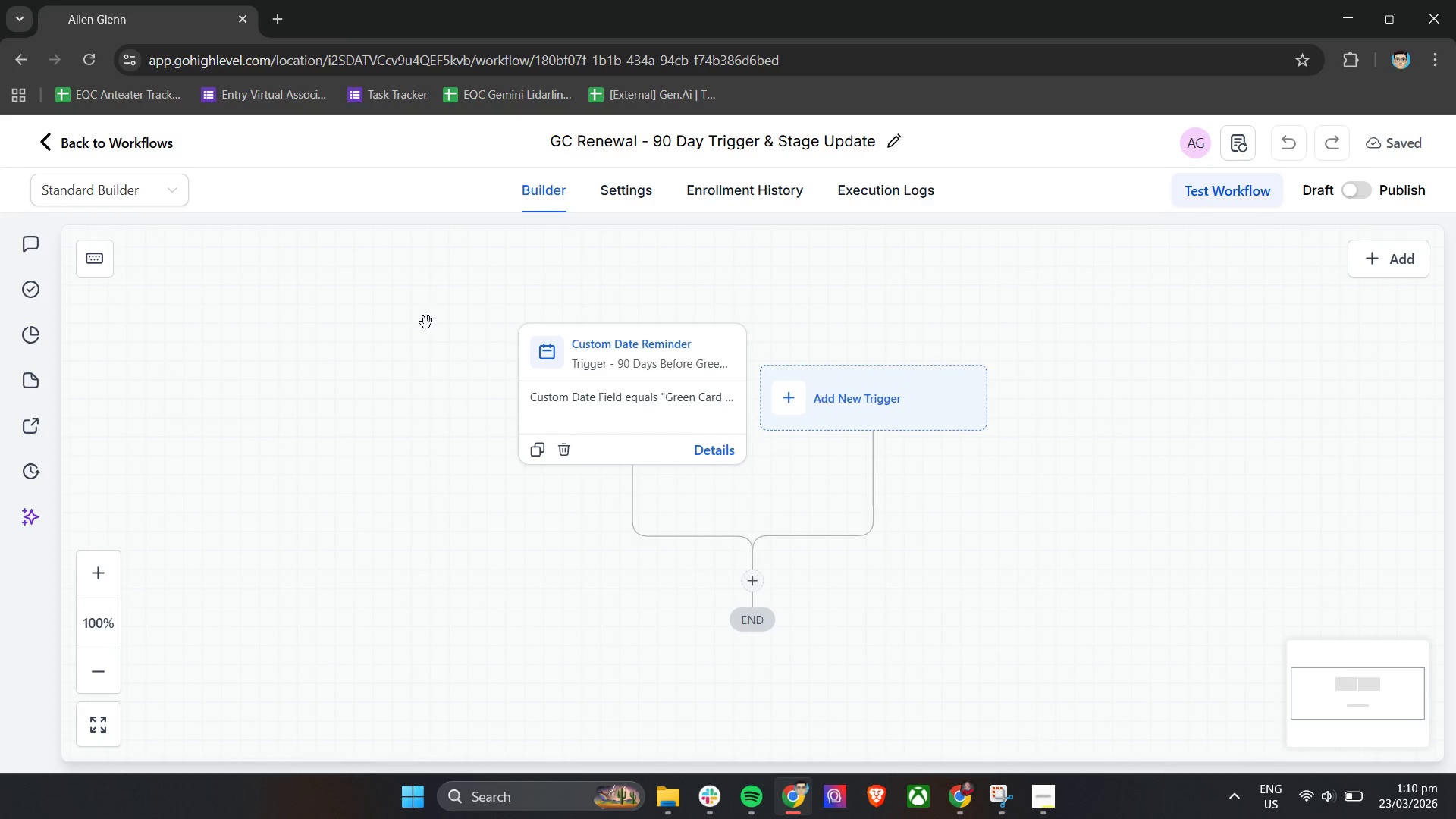 
left_click([646, 202])
 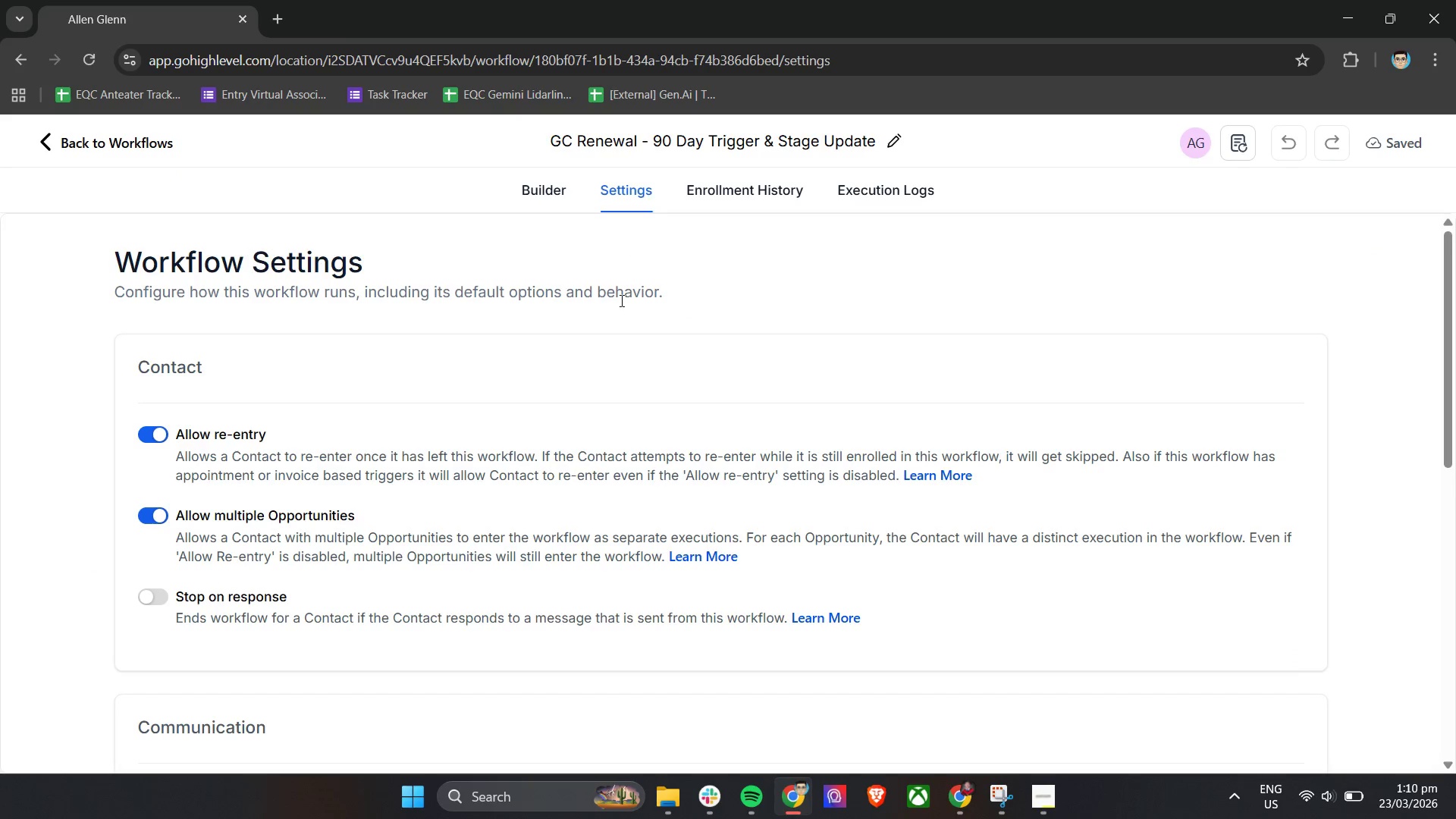 
scroll: coordinate [588, 441], scroll_direction: down, amount: 11.0
 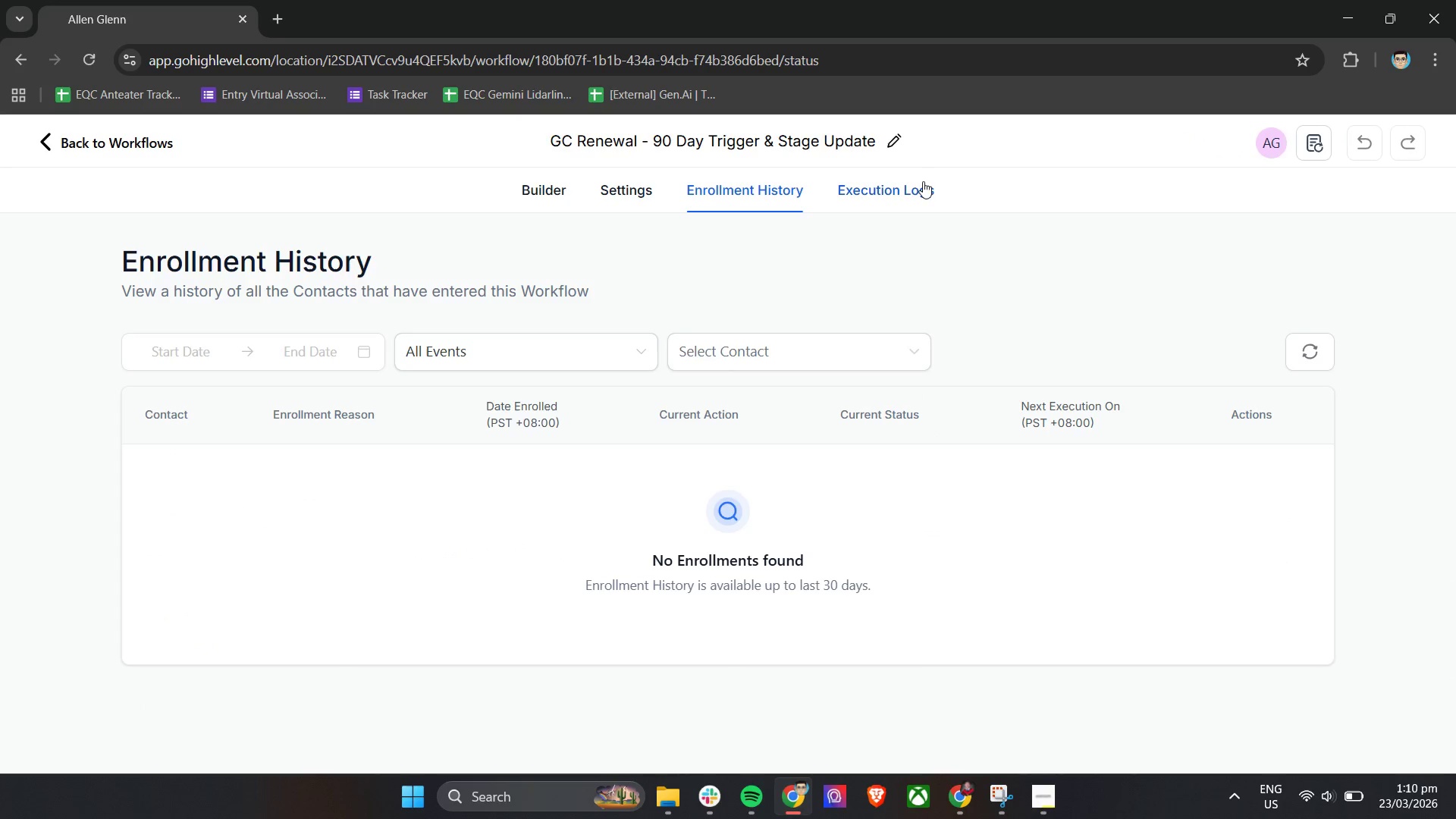 
left_click([930, 180])
 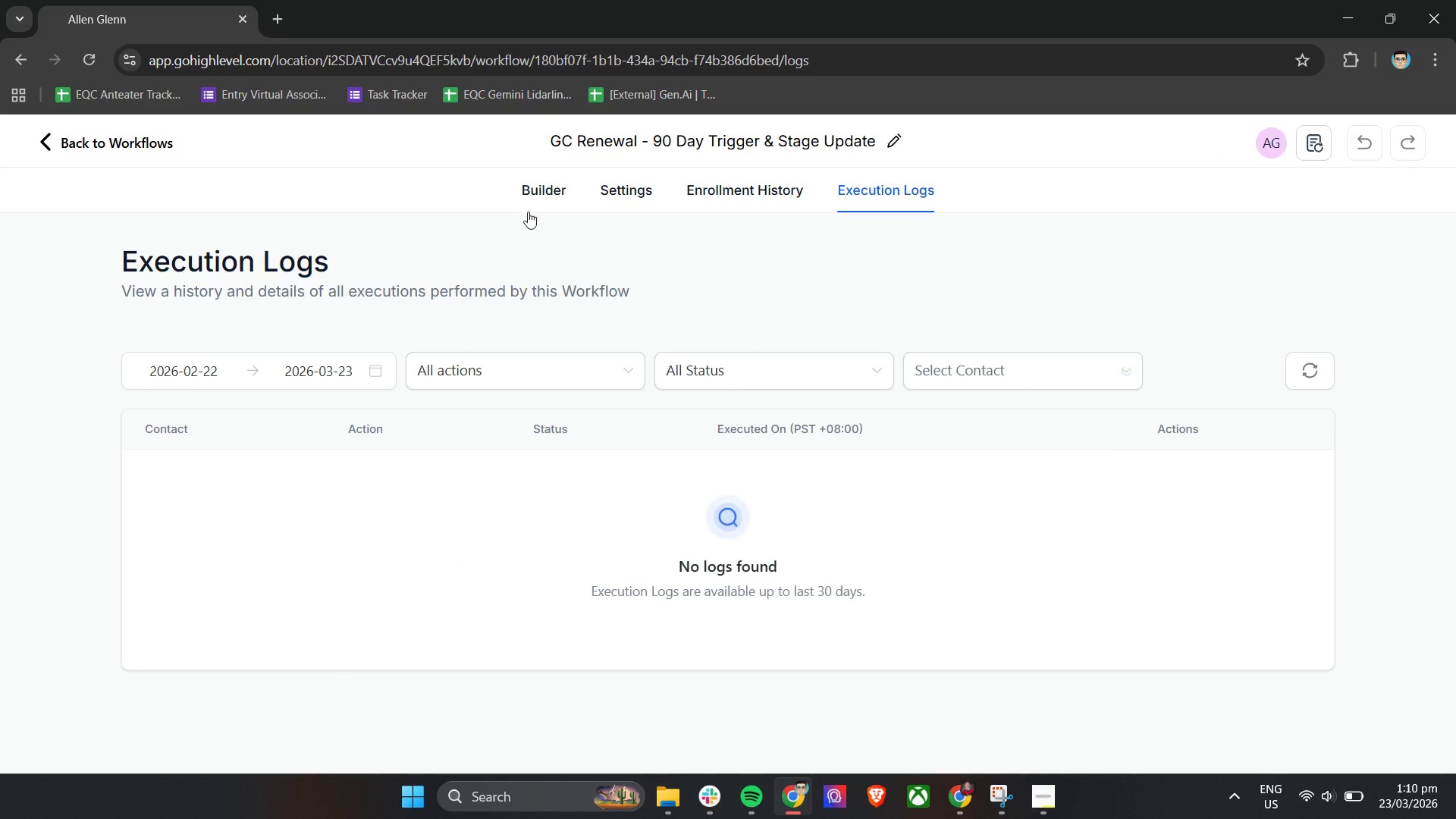 
left_click([532, 197])
 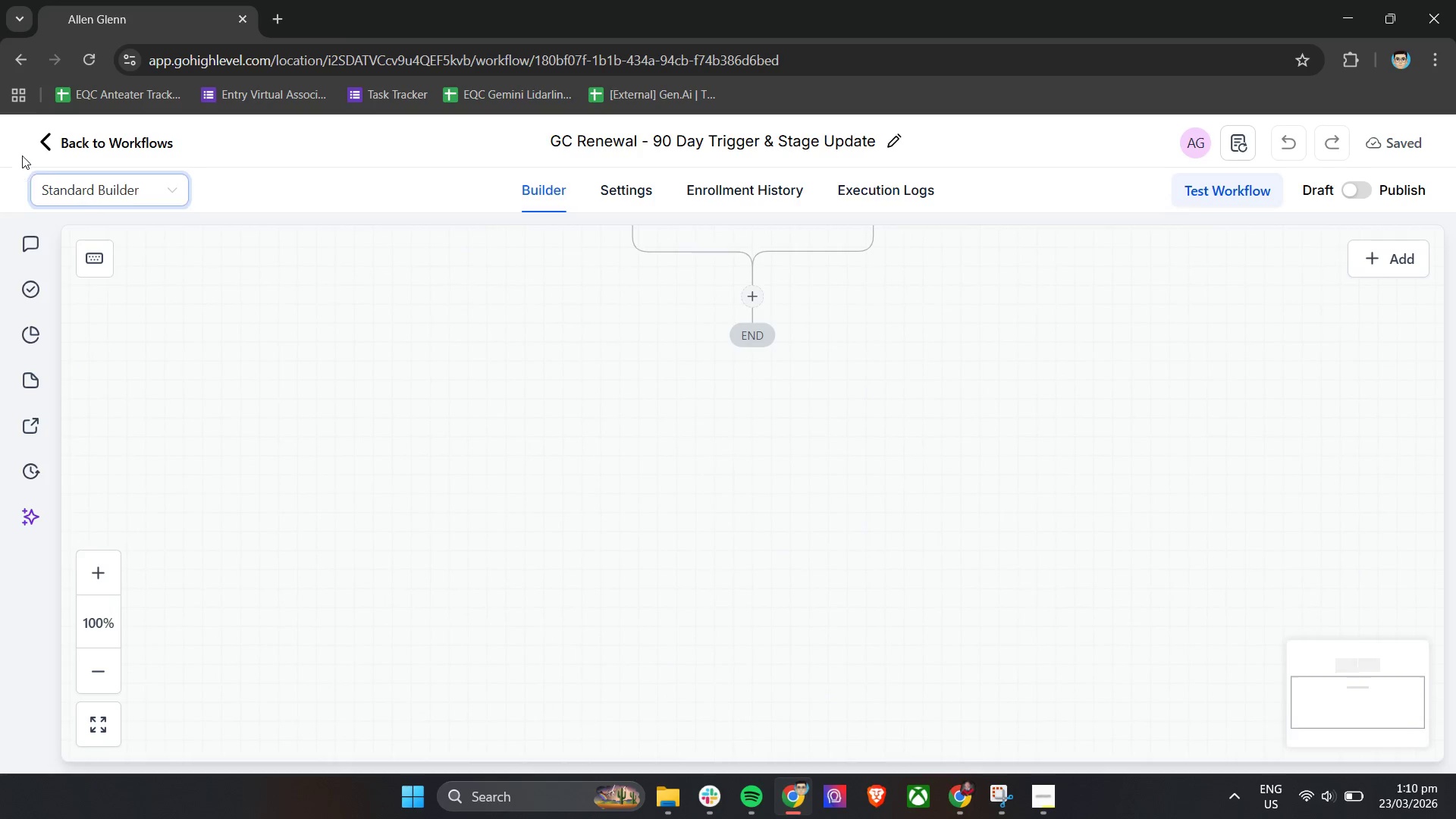 
left_click([46, 145])
 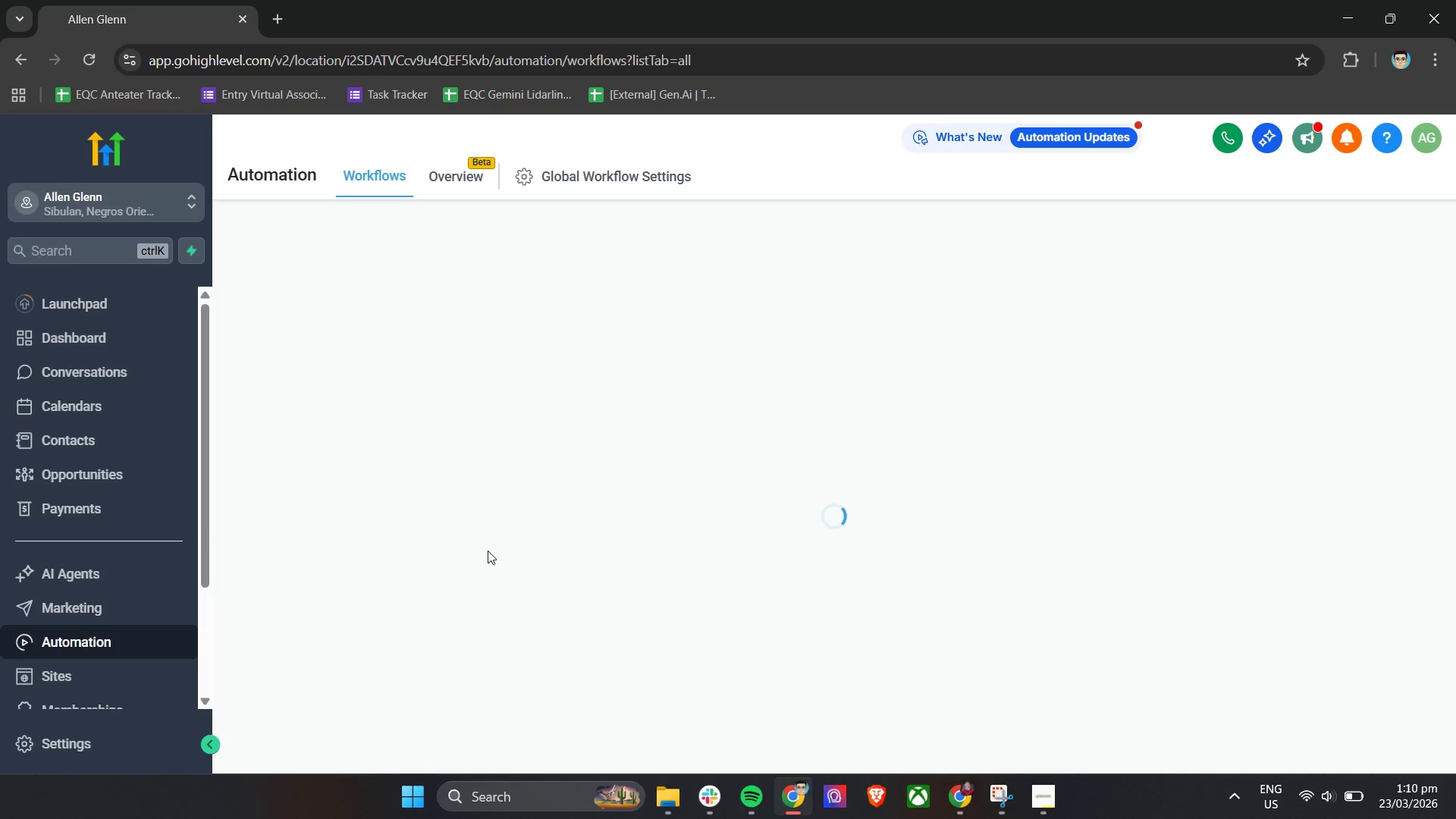 
left_click([372, 454])
 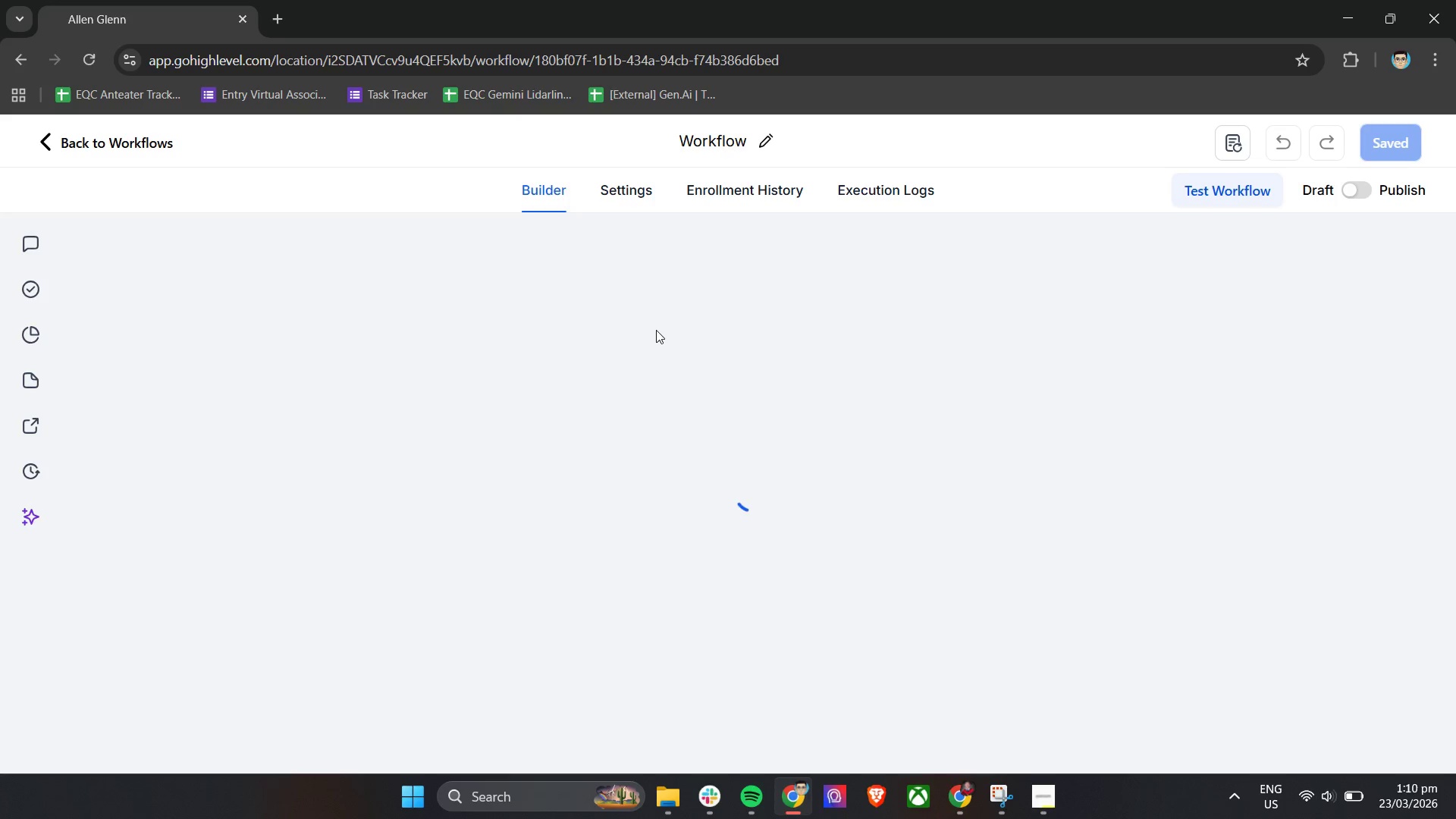 
mouse_move([645, 214])
 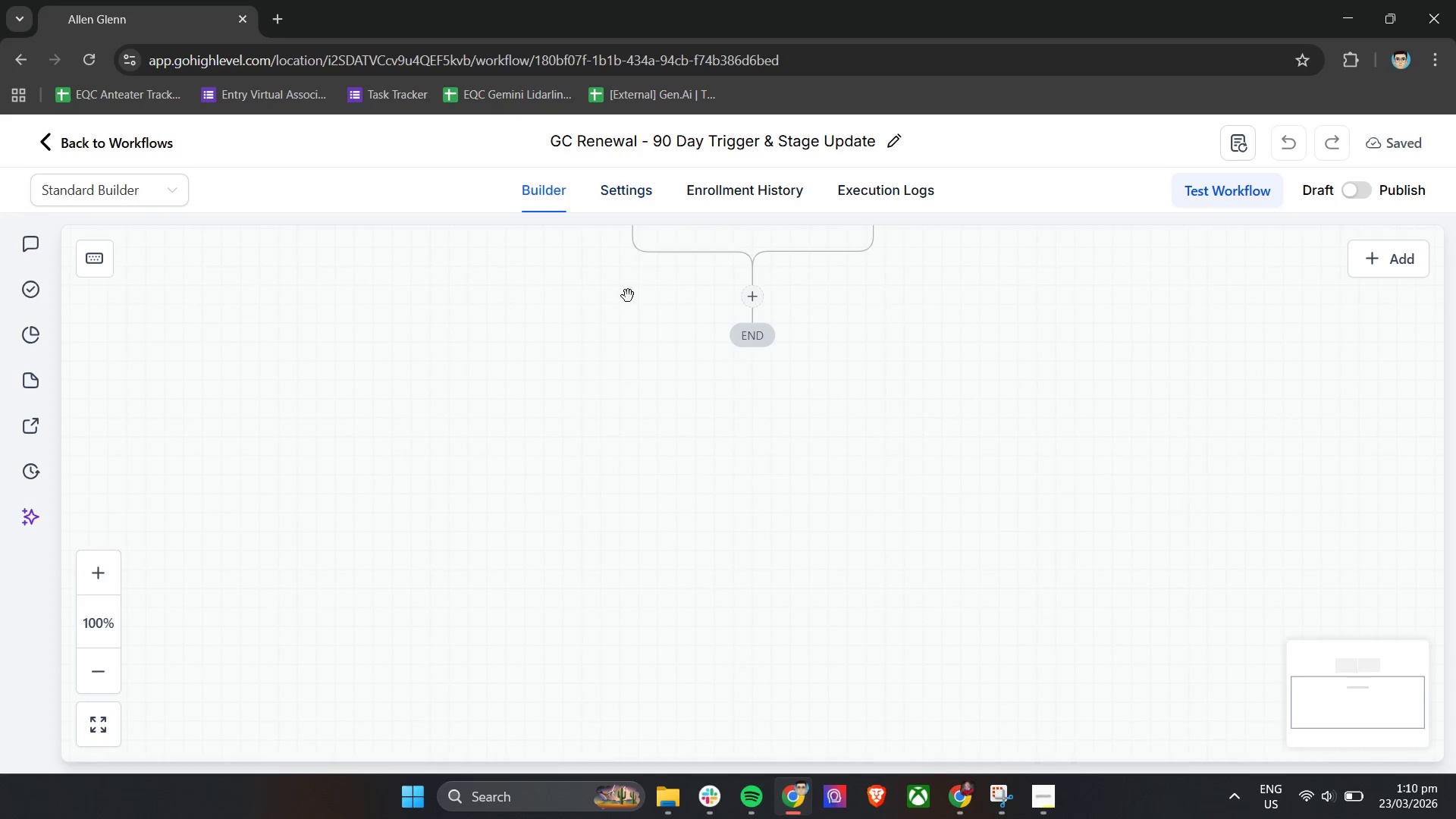 
scroll: coordinate [634, 365], scroll_direction: up, amount: 5.0
 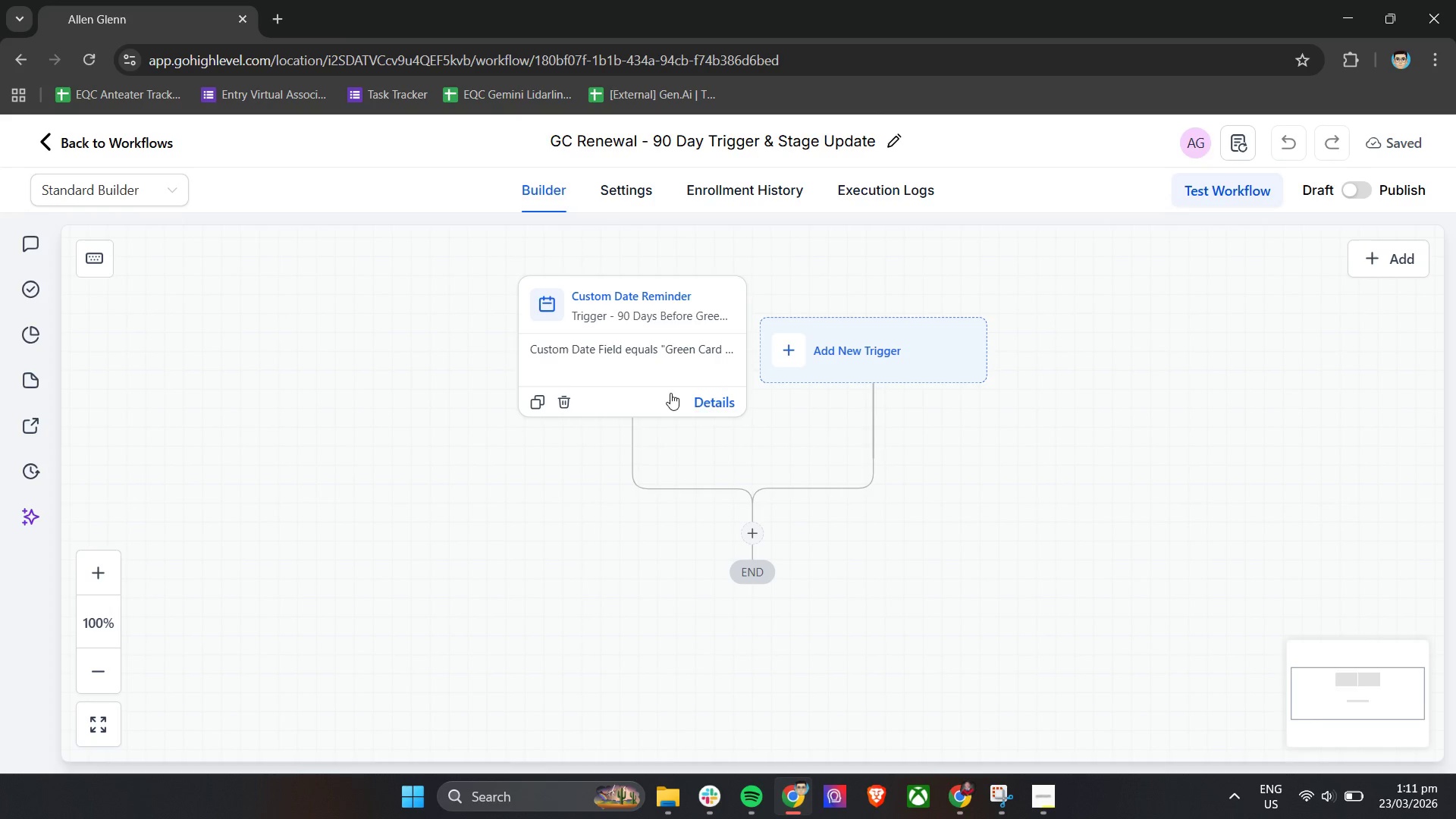 
left_click([726, 397])
 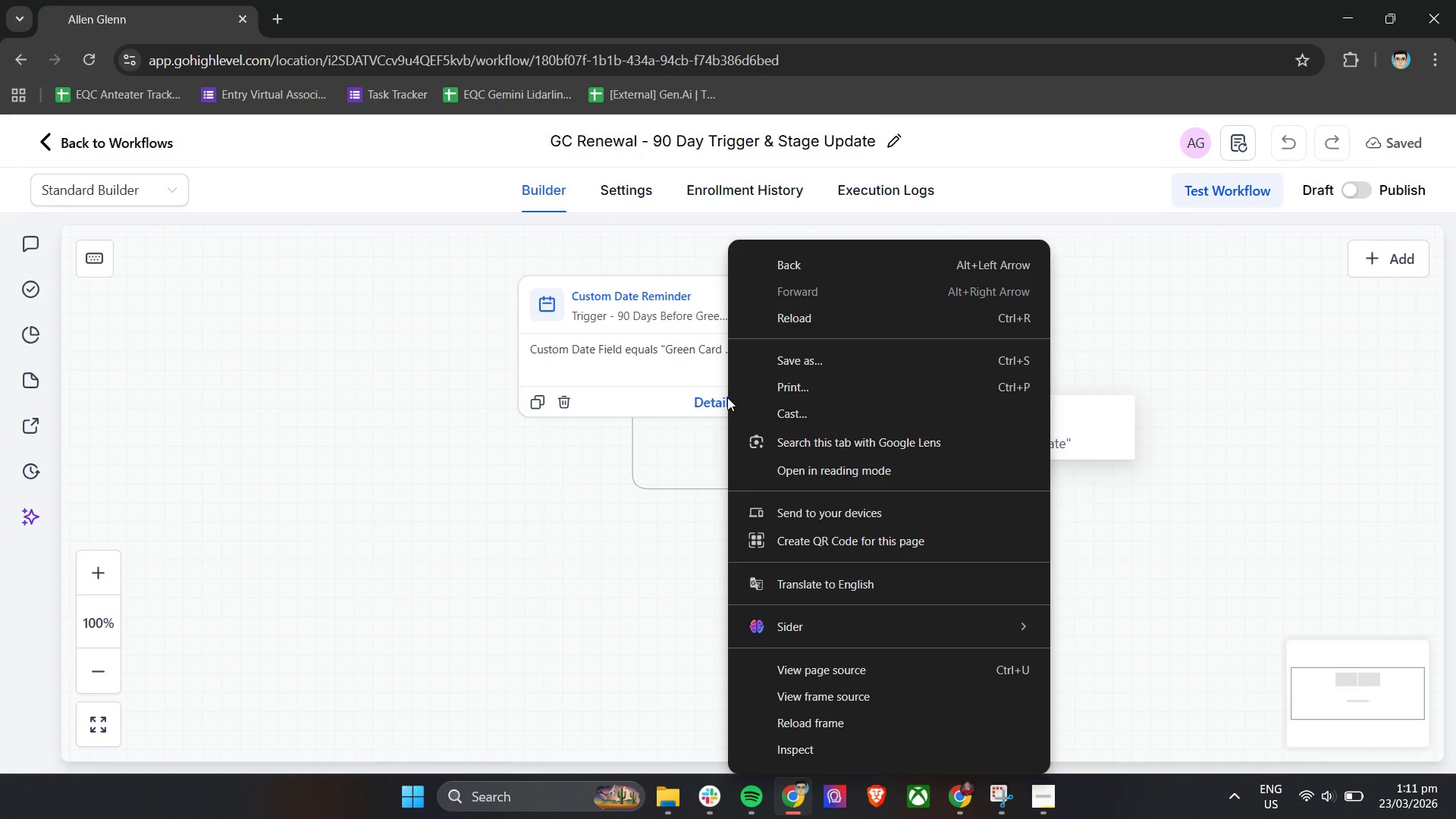 
left_click([680, 400])
 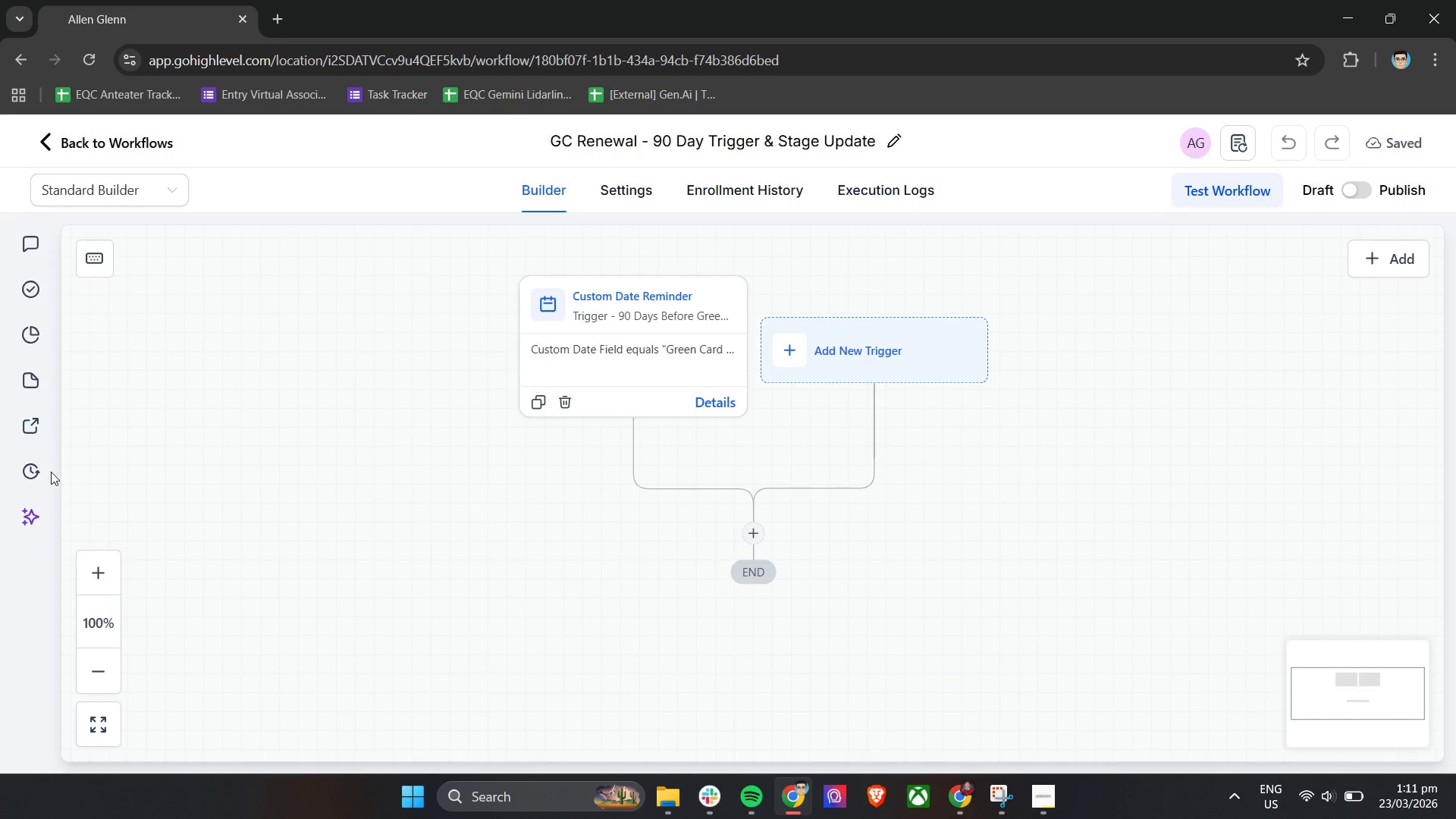 
left_click([46, 473])
 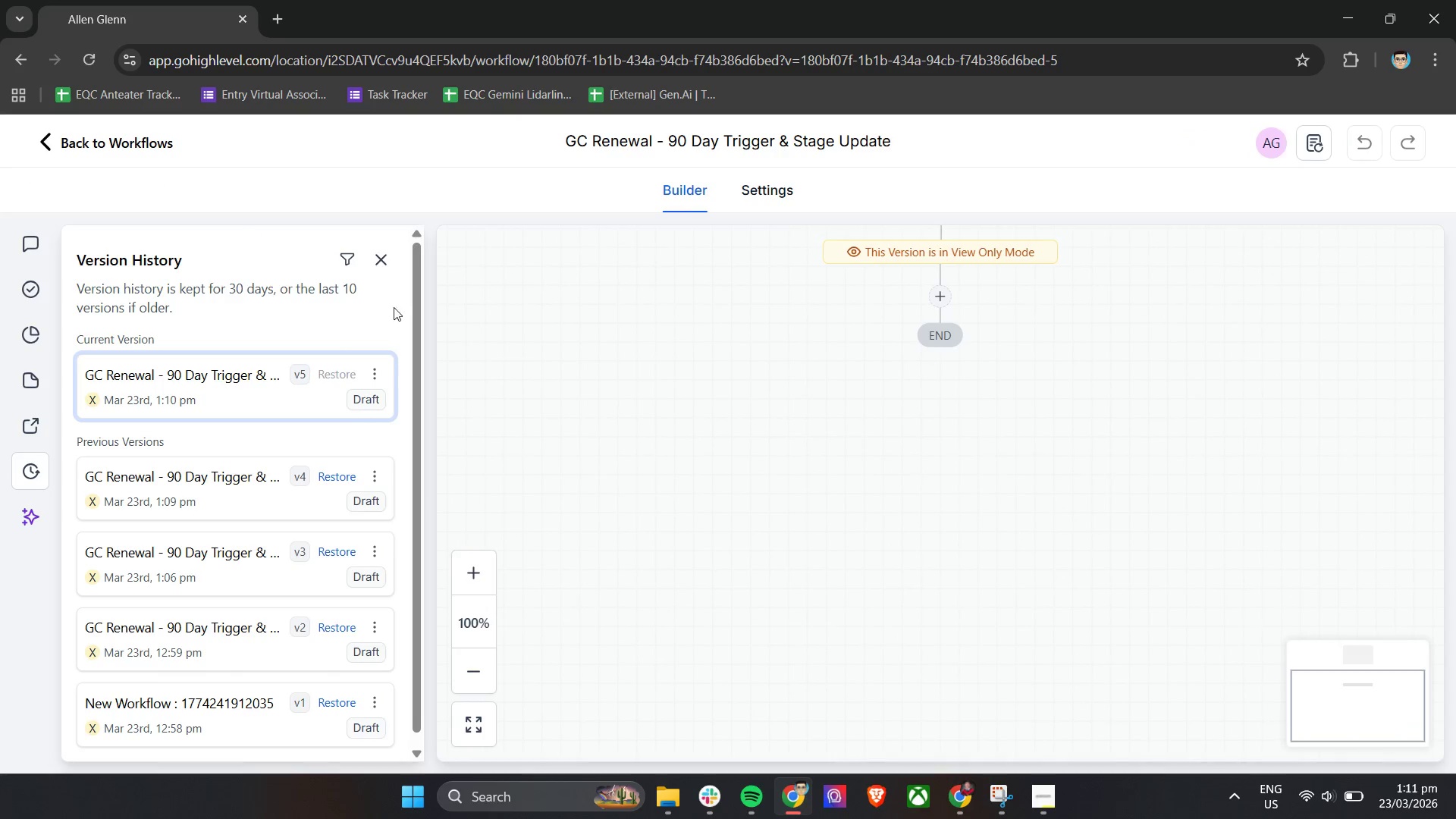 
left_click([379, 370])
 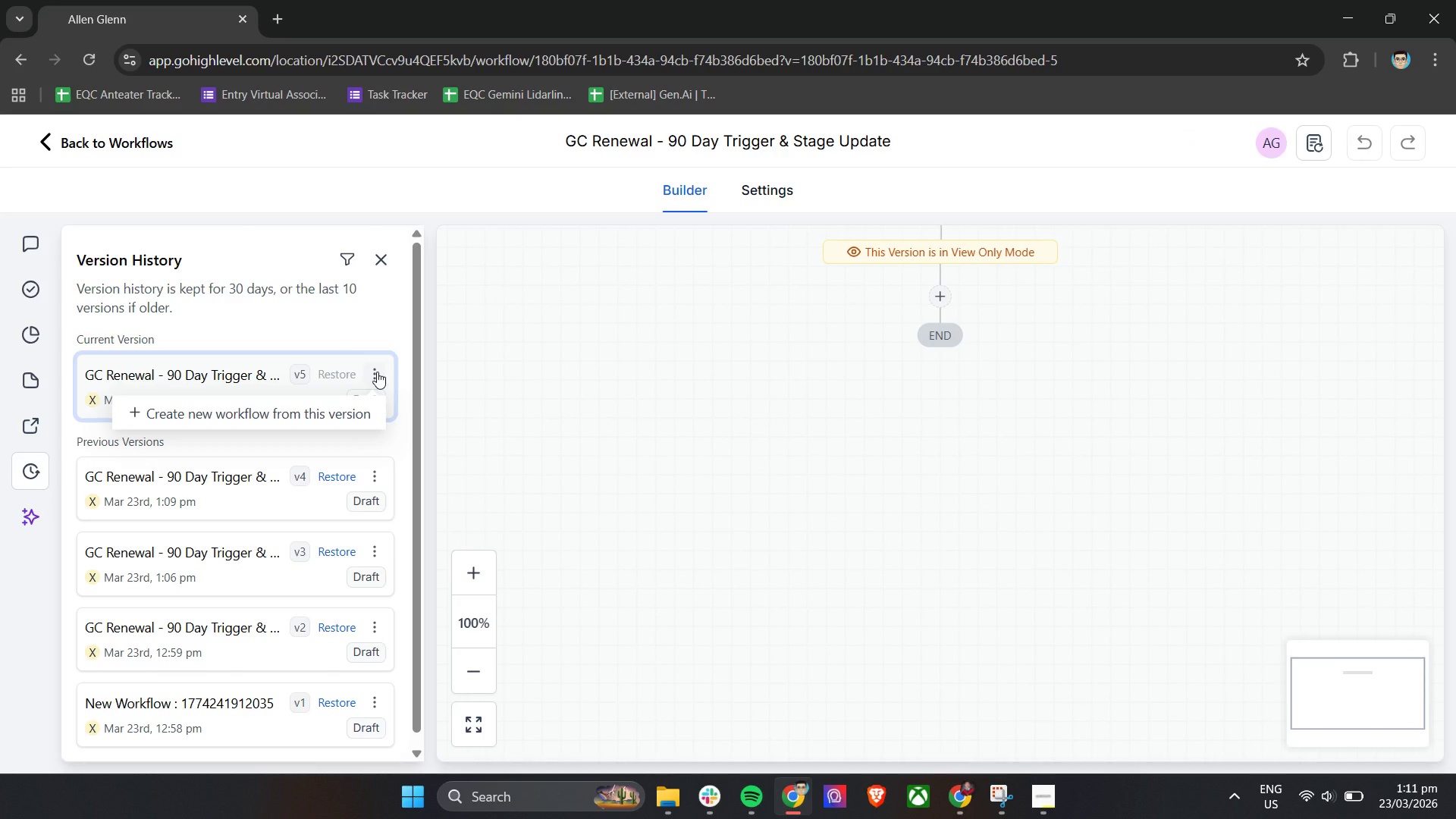 
left_click([377, 372])
 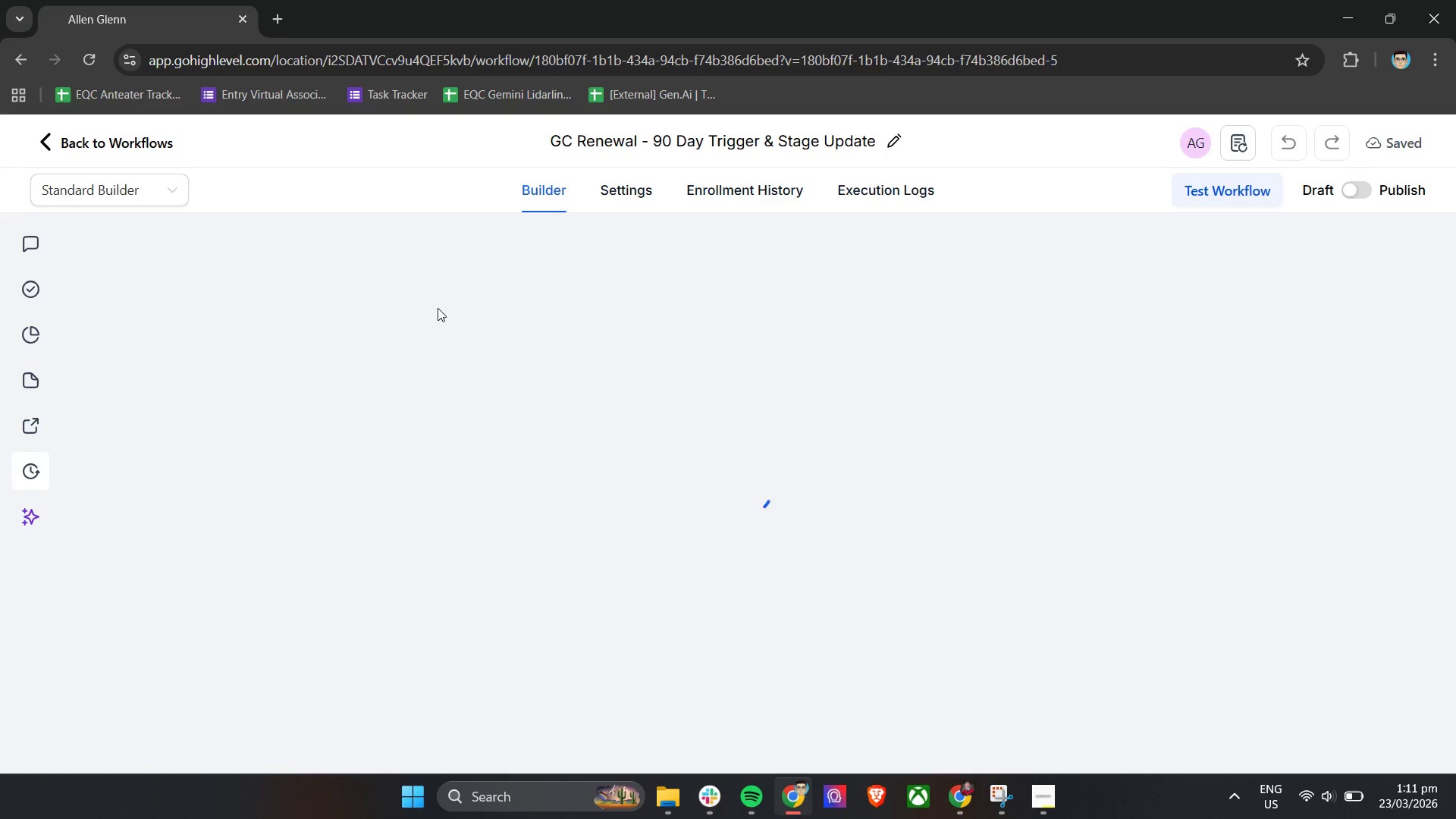 
scroll: coordinate [745, 436], scroll_direction: up, amount: 12.0
 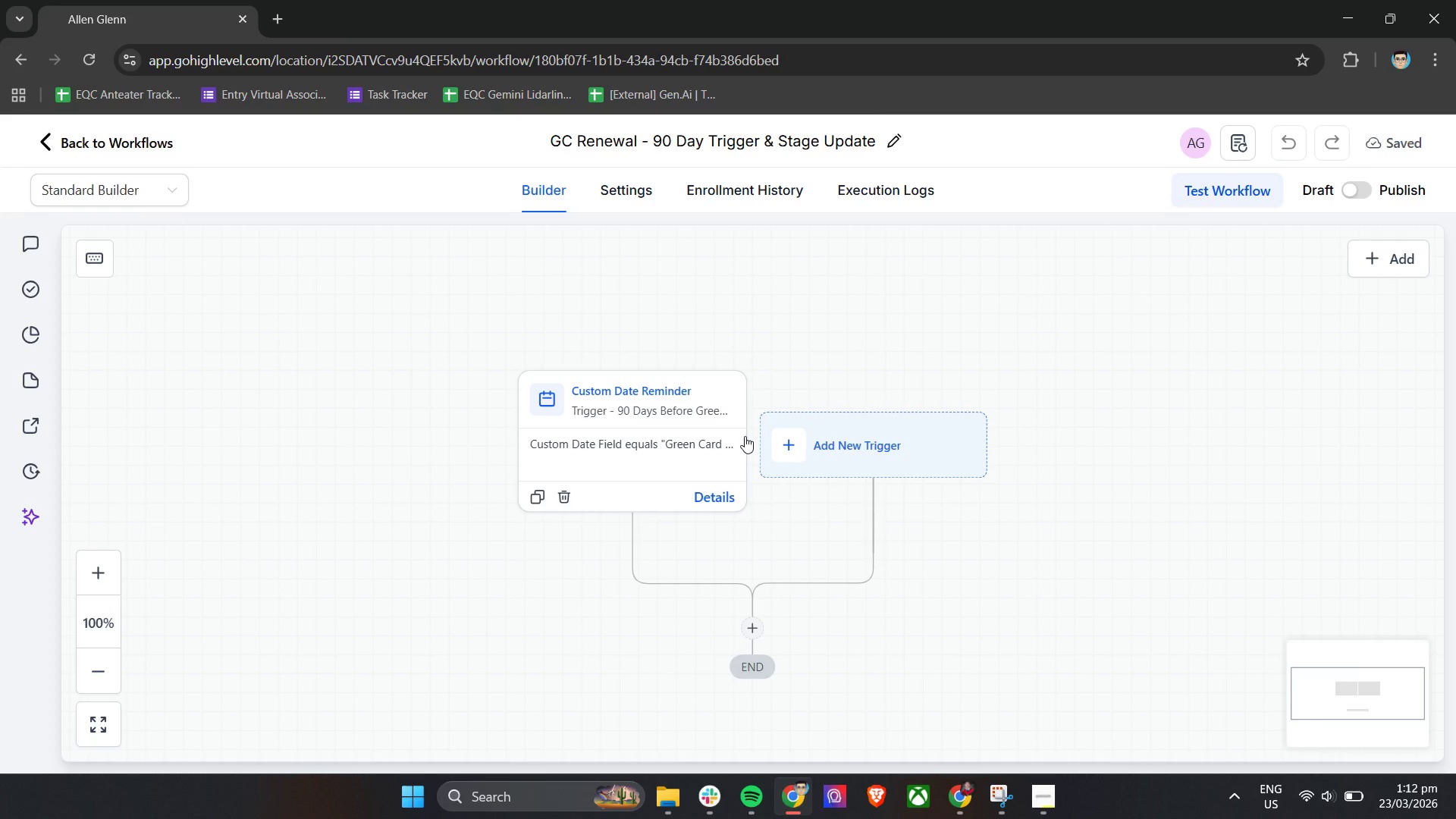 
wait(59.76)
 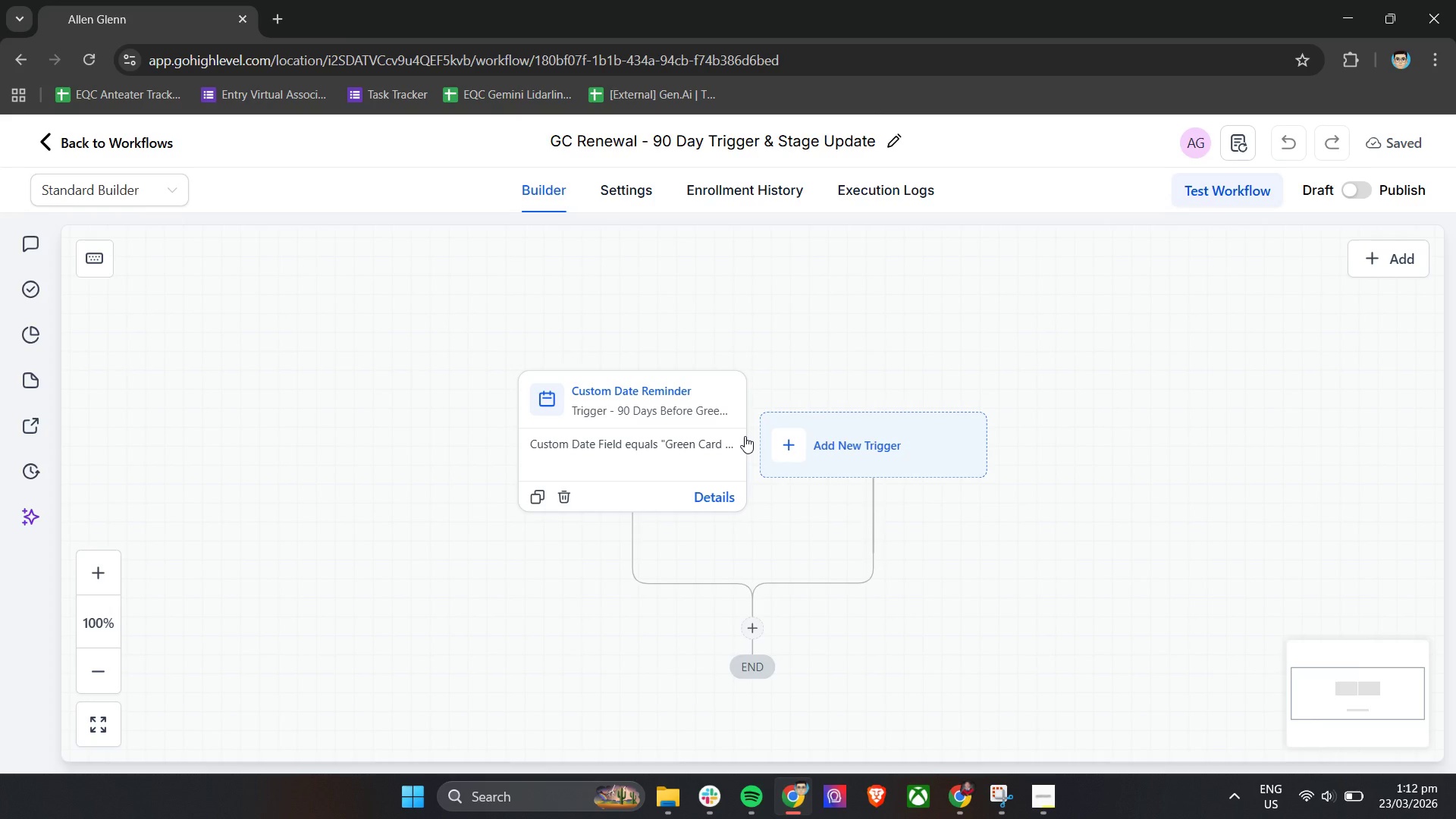 
left_click([755, 635])
 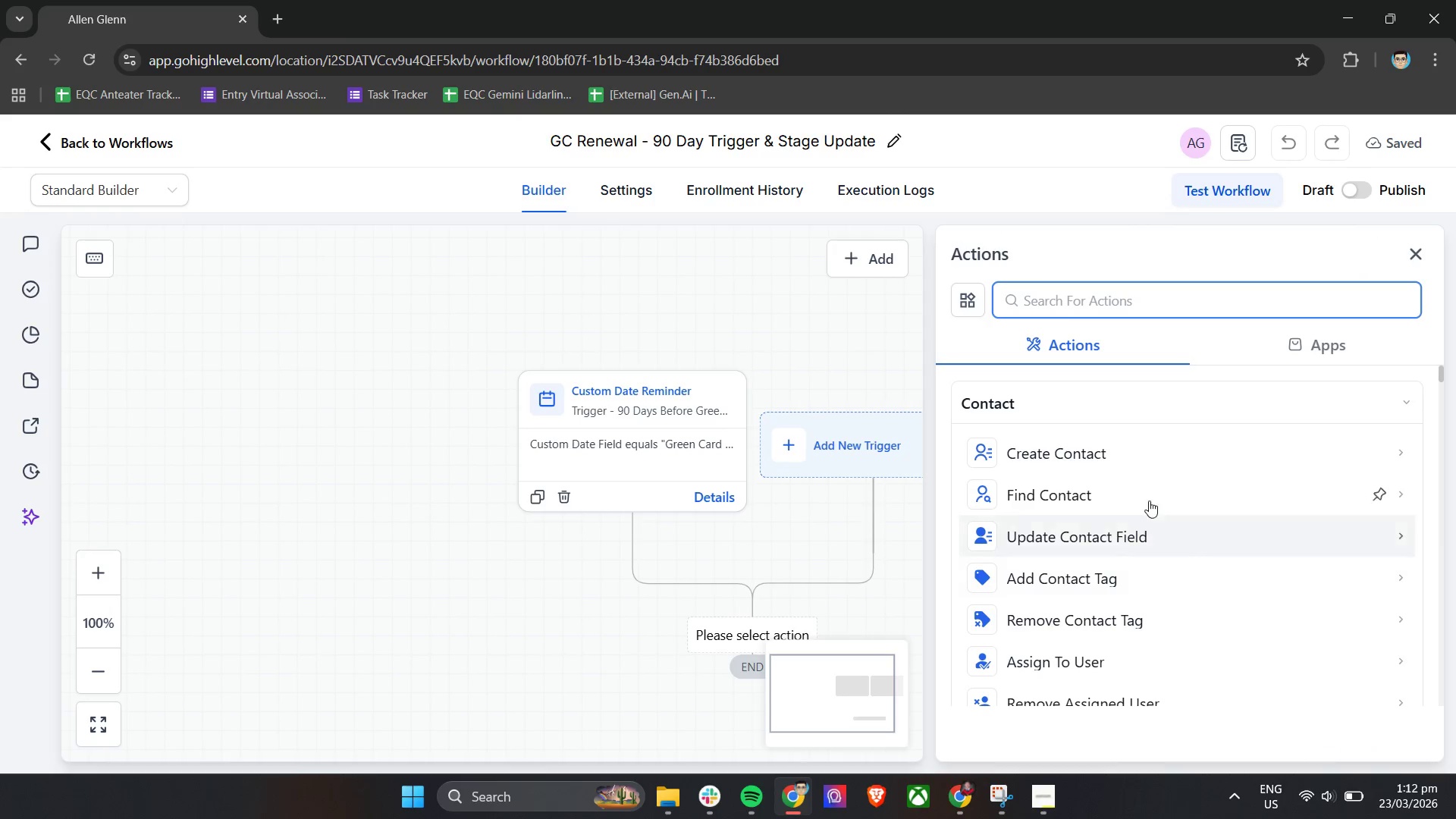 
type(wai)
 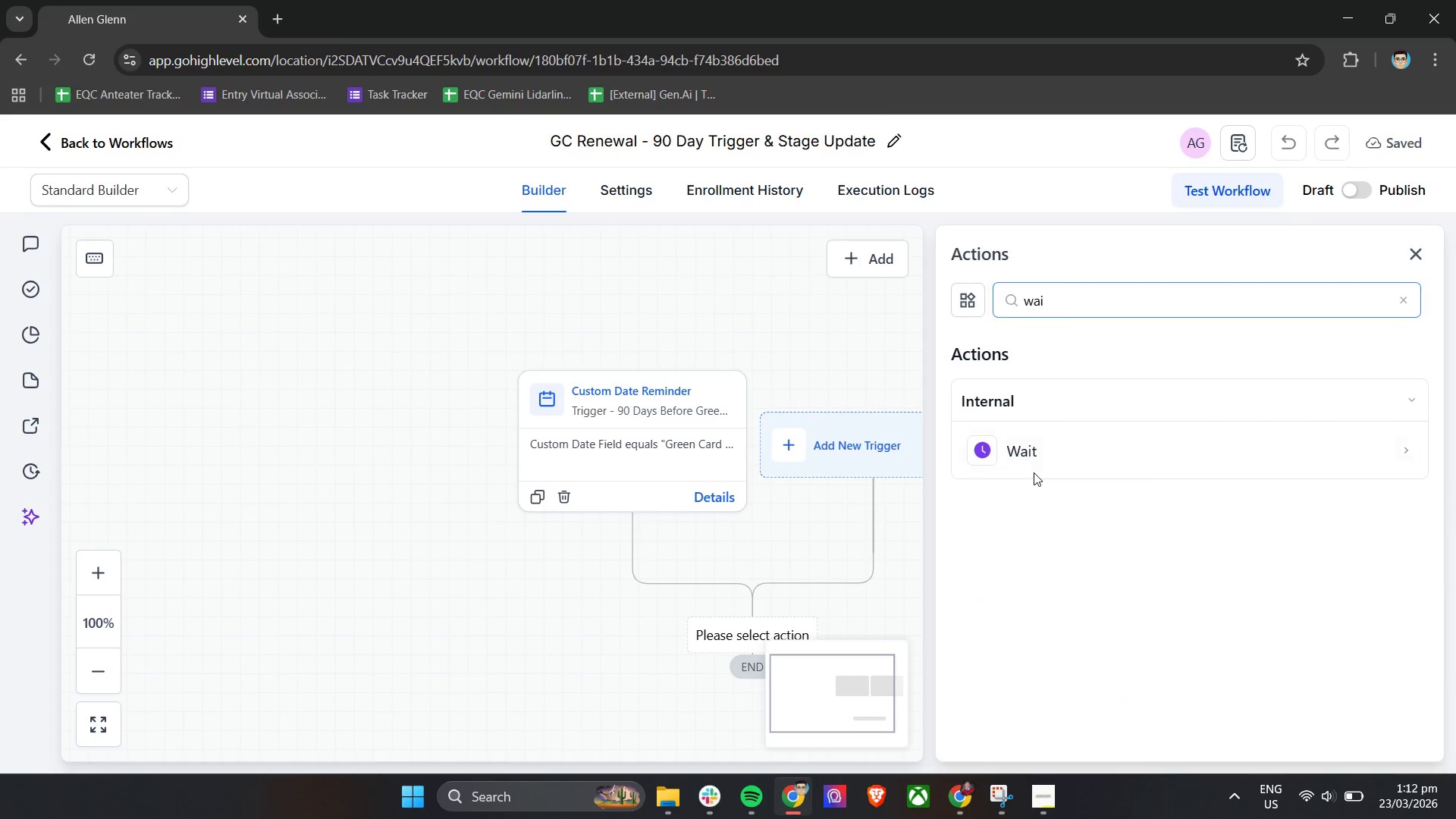 
double_click([1042, 461])
 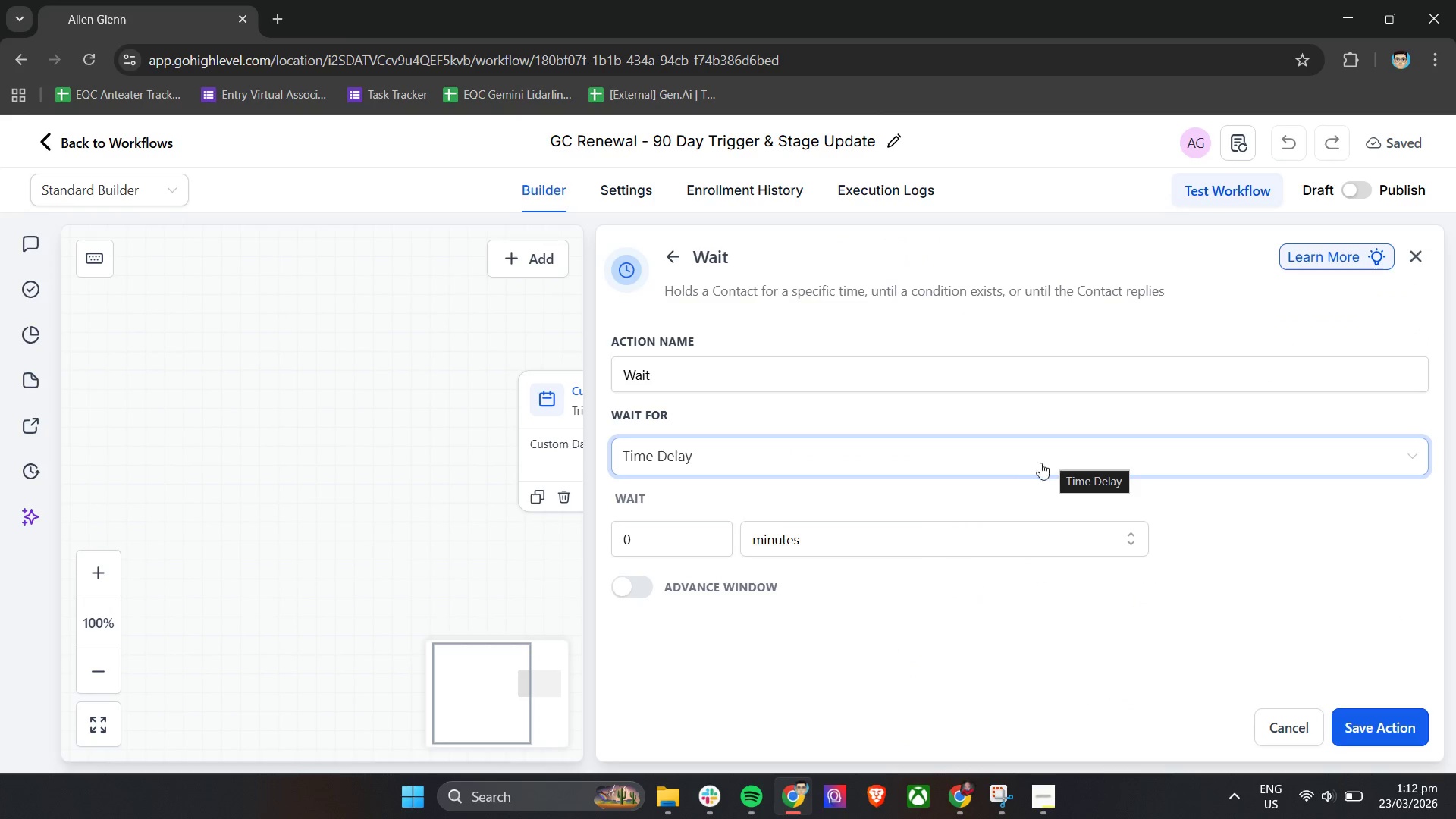 
left_click([866, 530])
 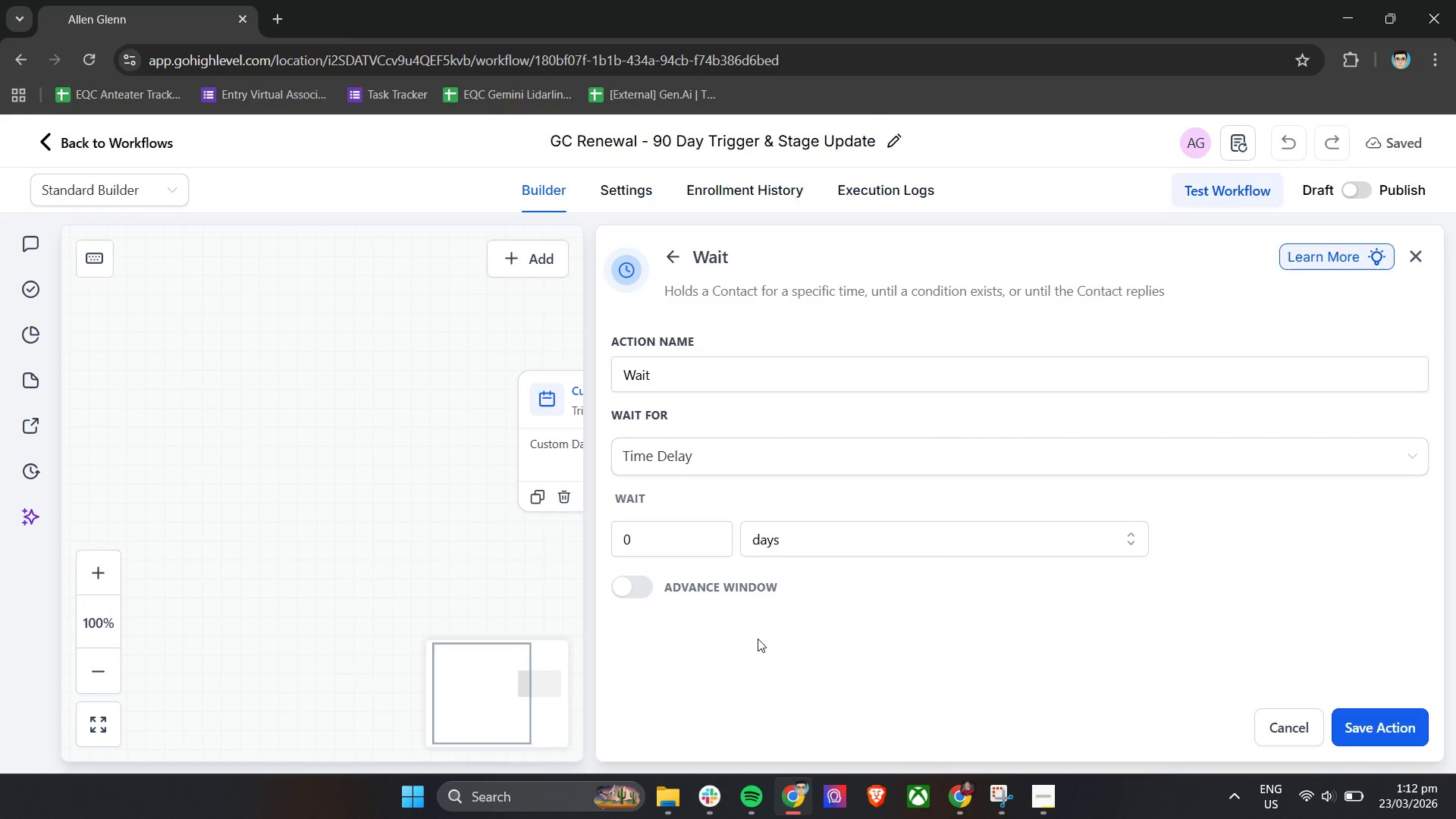 
left_click([705, 538])
 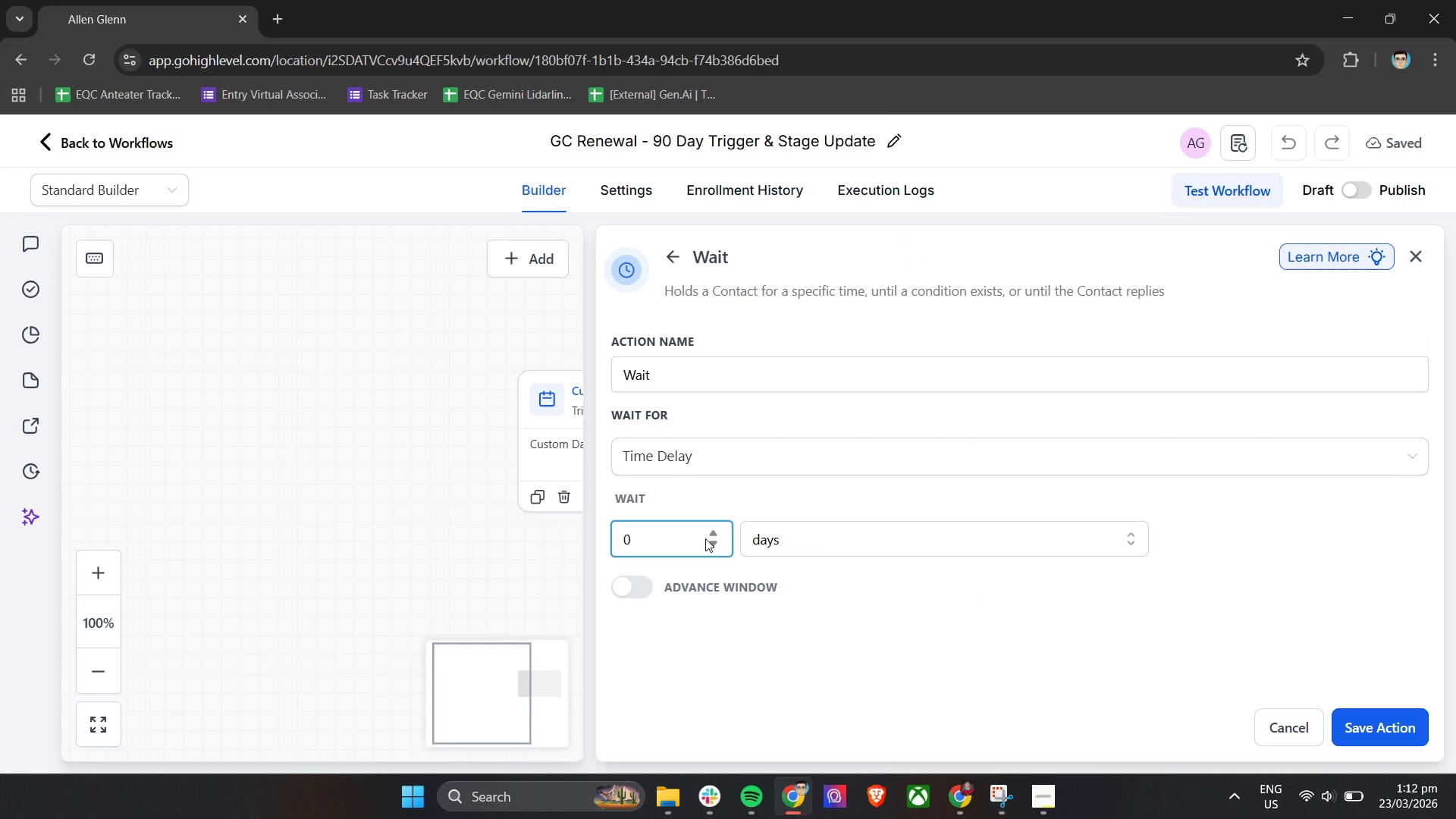 
key(Backspace)
type(90)
 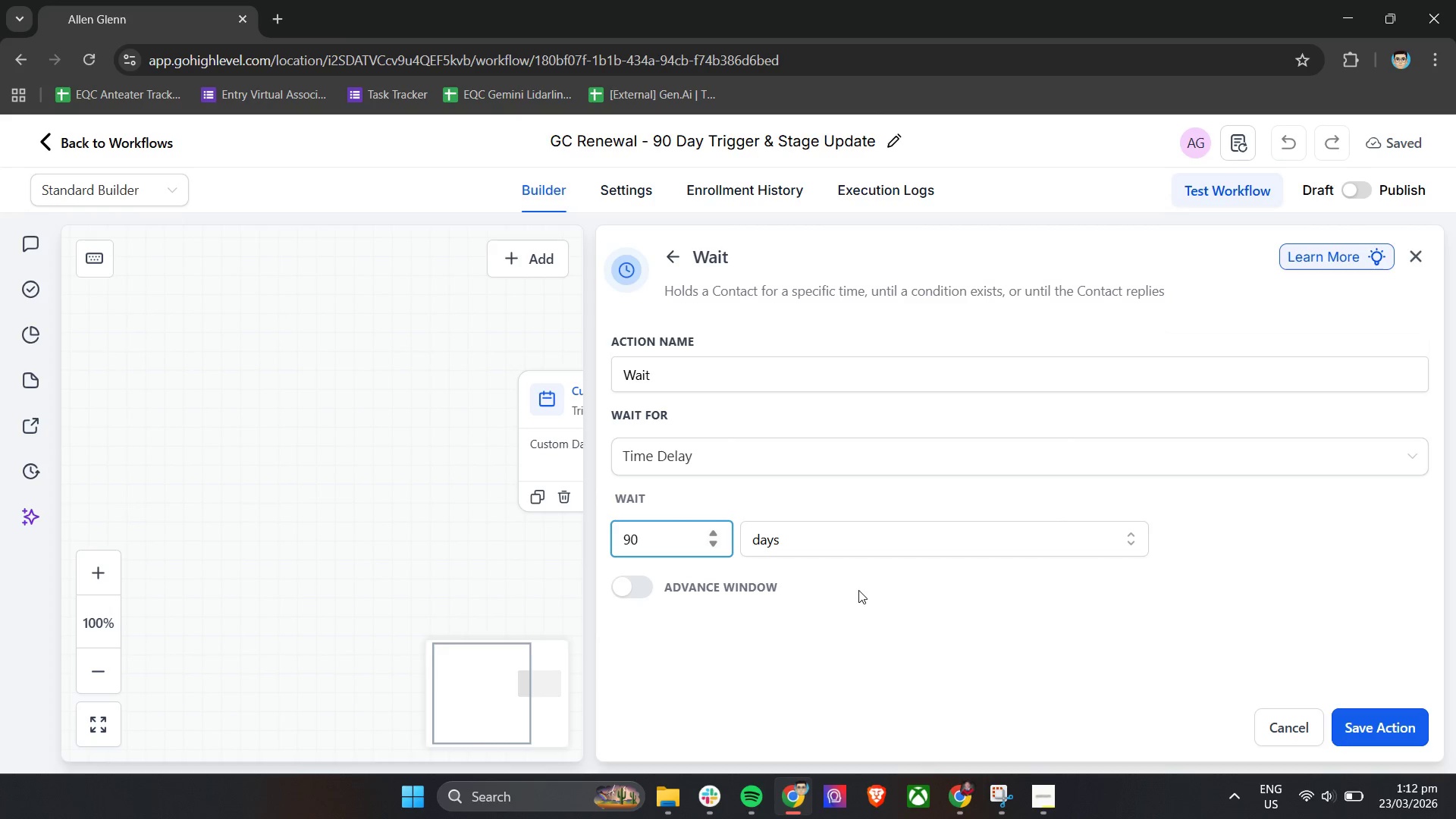 
left_click([904, 602])
 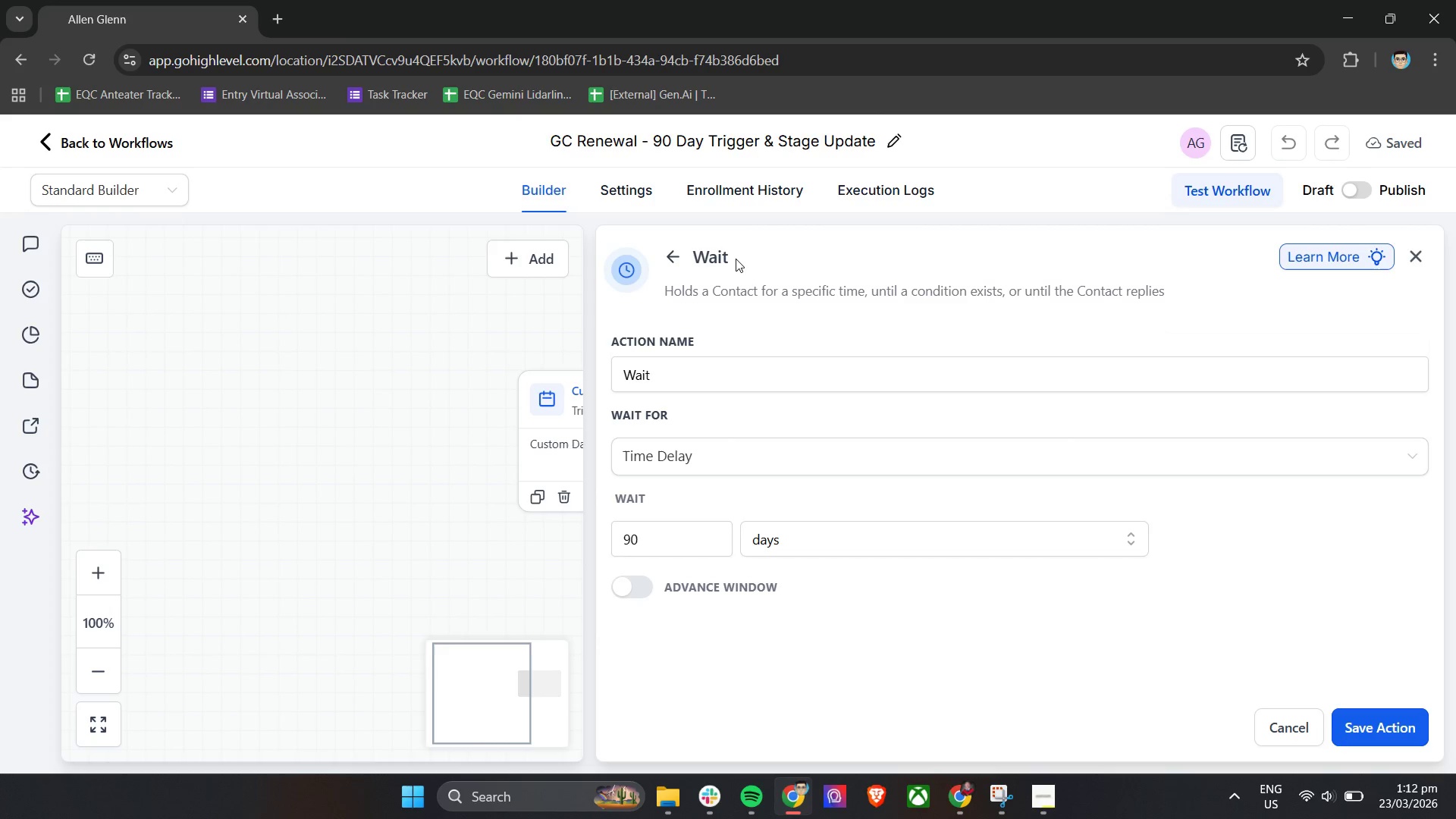 
double_click([714, 253])
 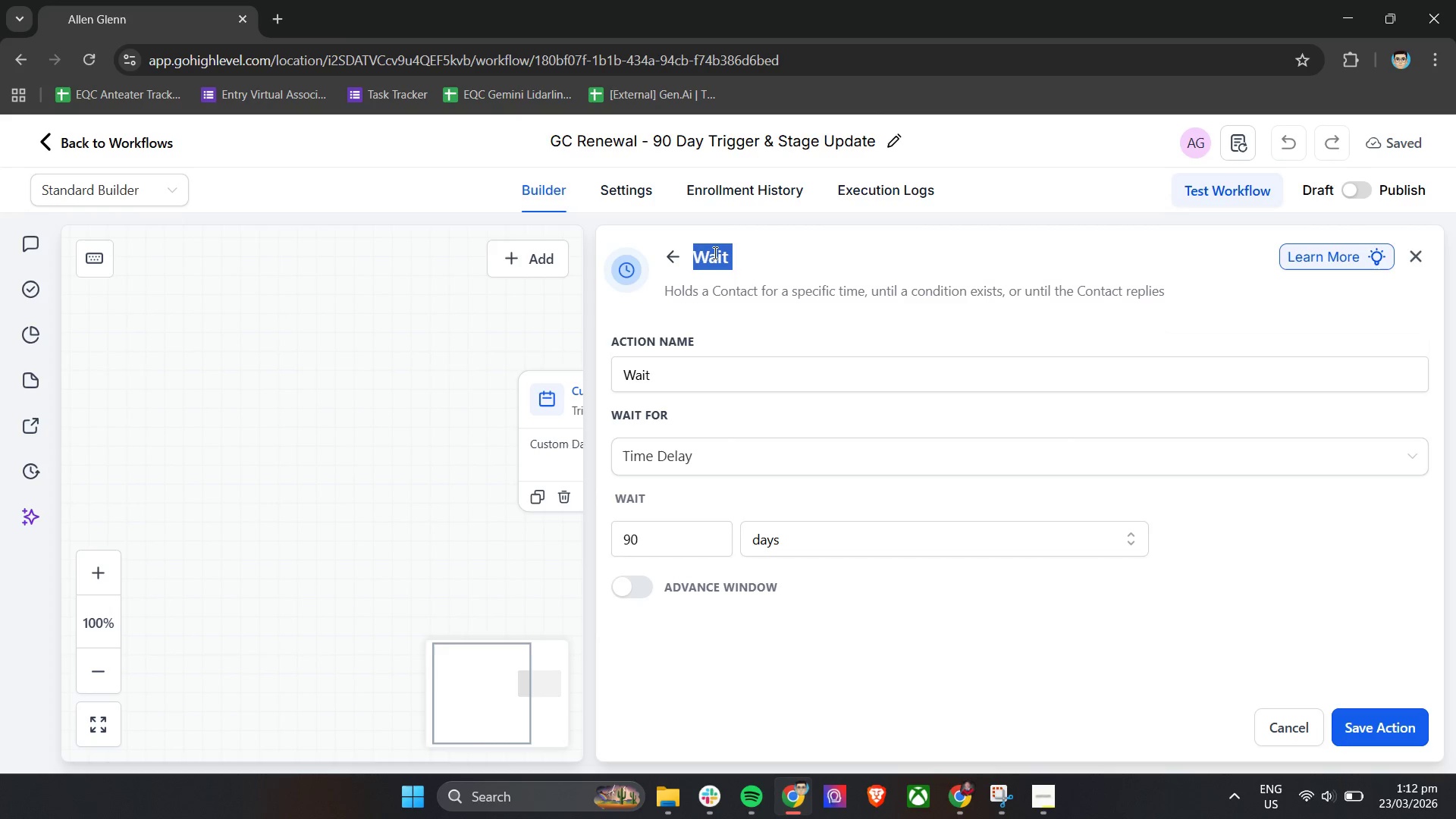 
triple_click([714, 253])
 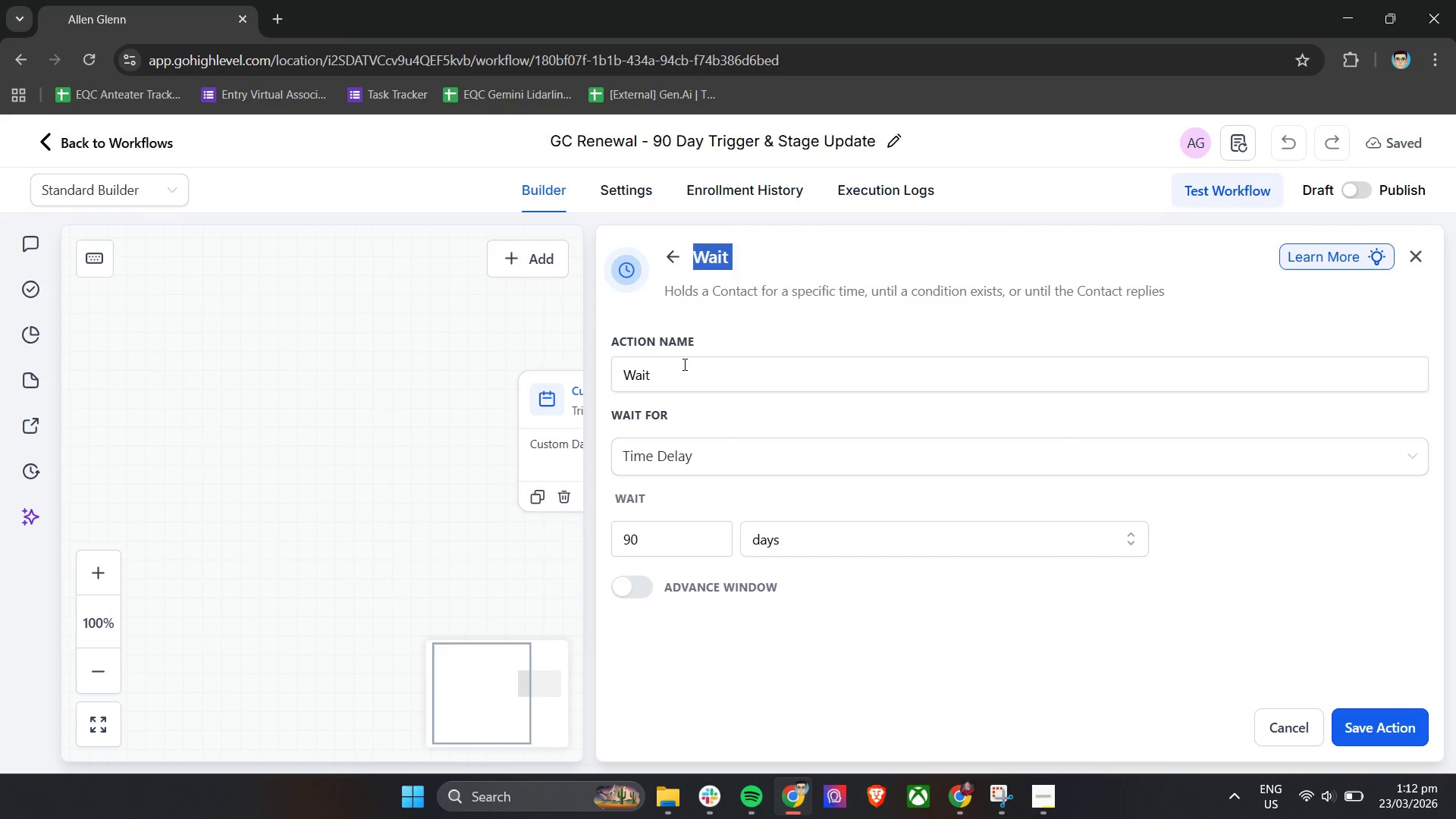 
double_click([683, 364])
 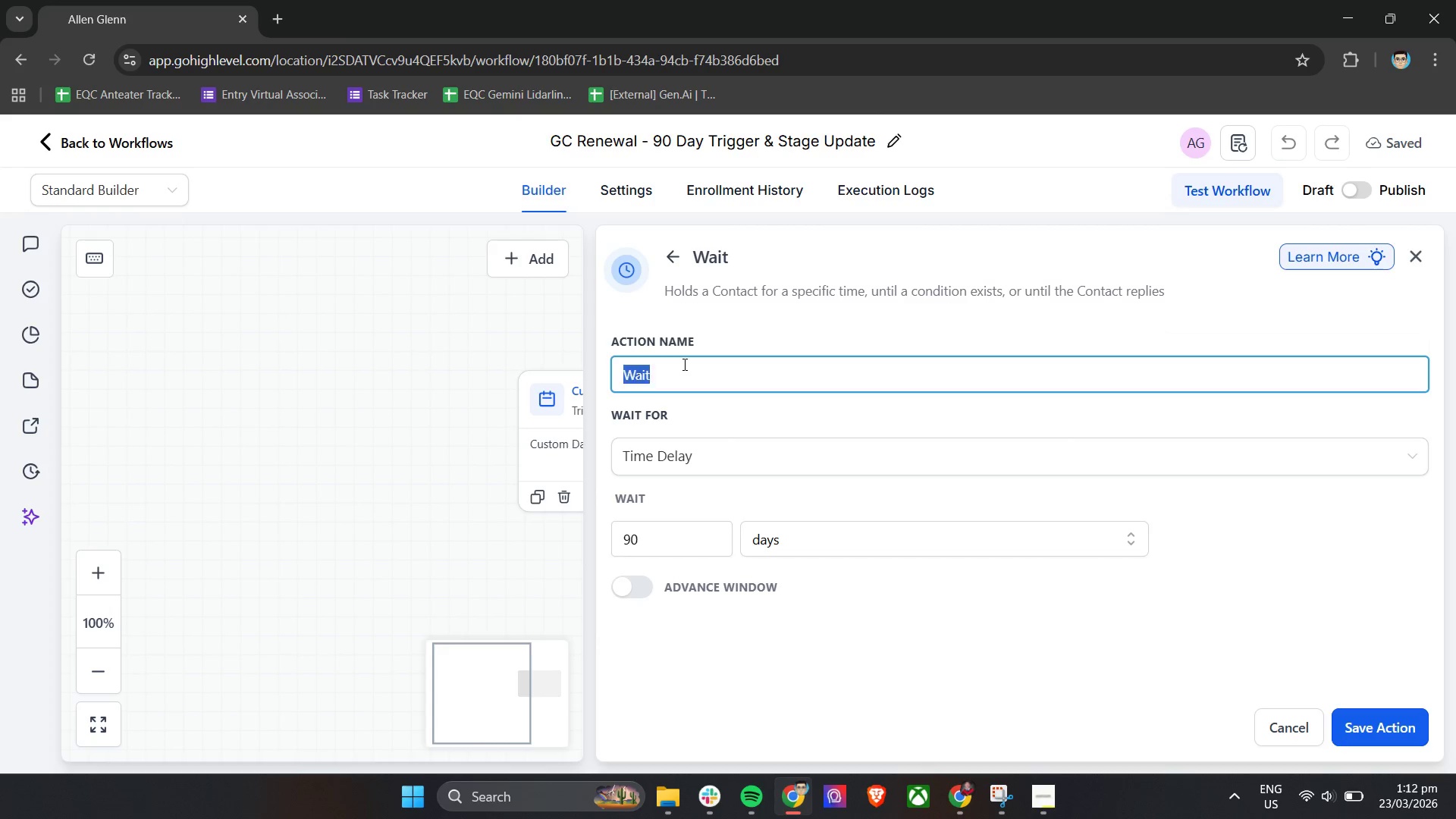 
triple_click([683, 364])
 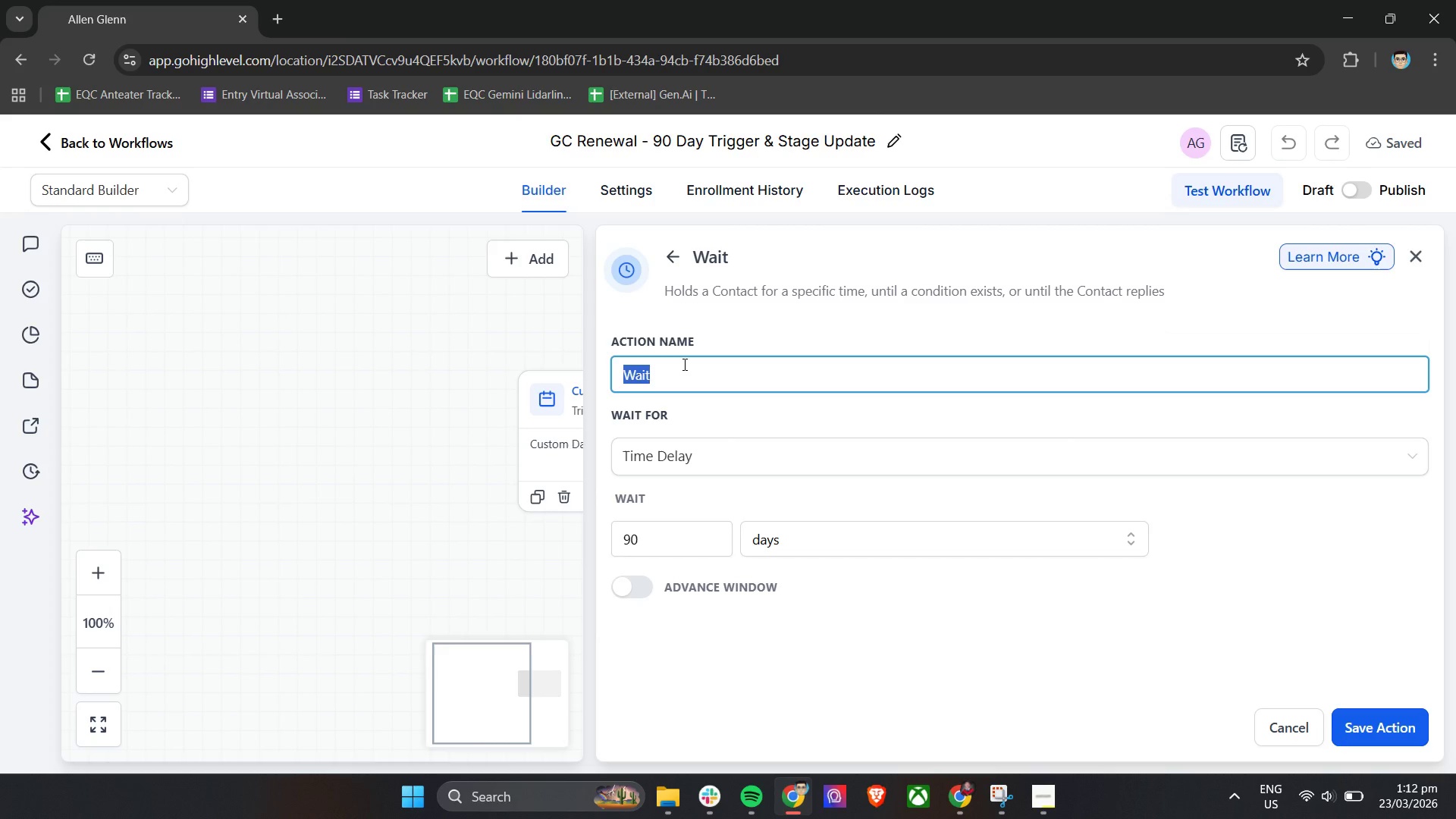 
type(Waiy)
key(Backspace)
type(t - 90 Days Before e)
key(Backspace)
type(Expiry)
 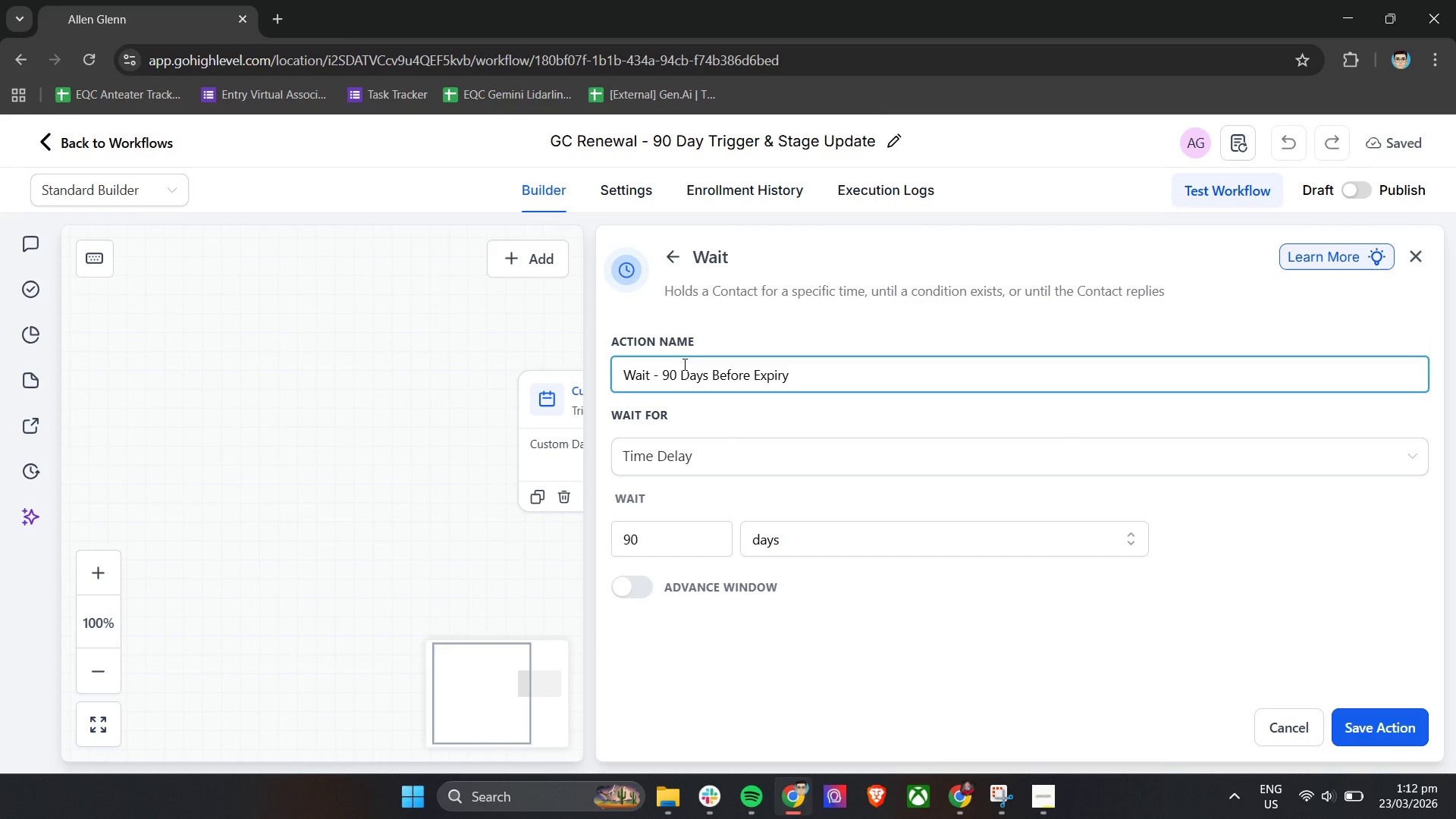 
left_click([712, 472])
 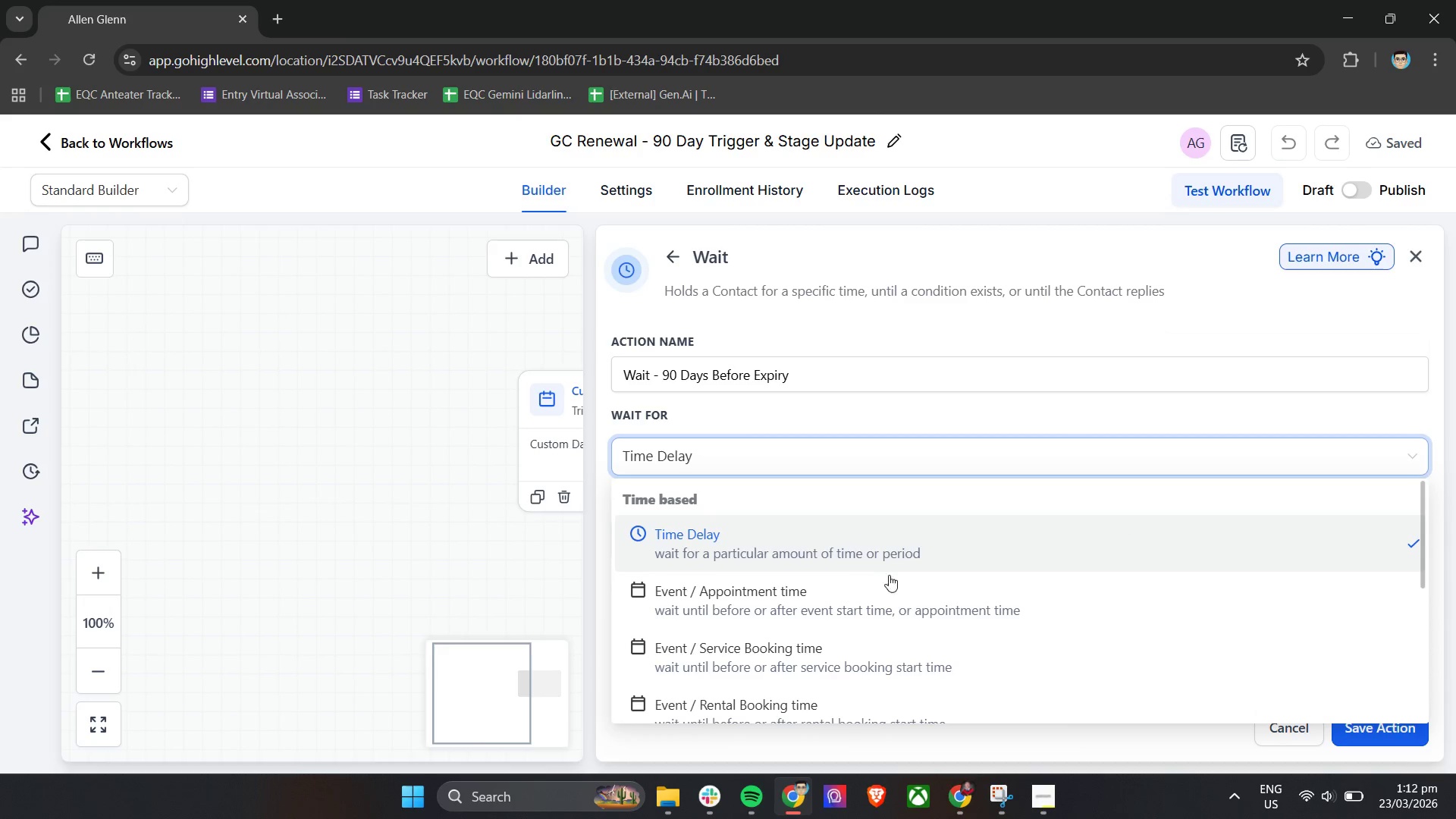 
scroll: coordinate [912, 578], scroll_direction: down, amount: 2.0
 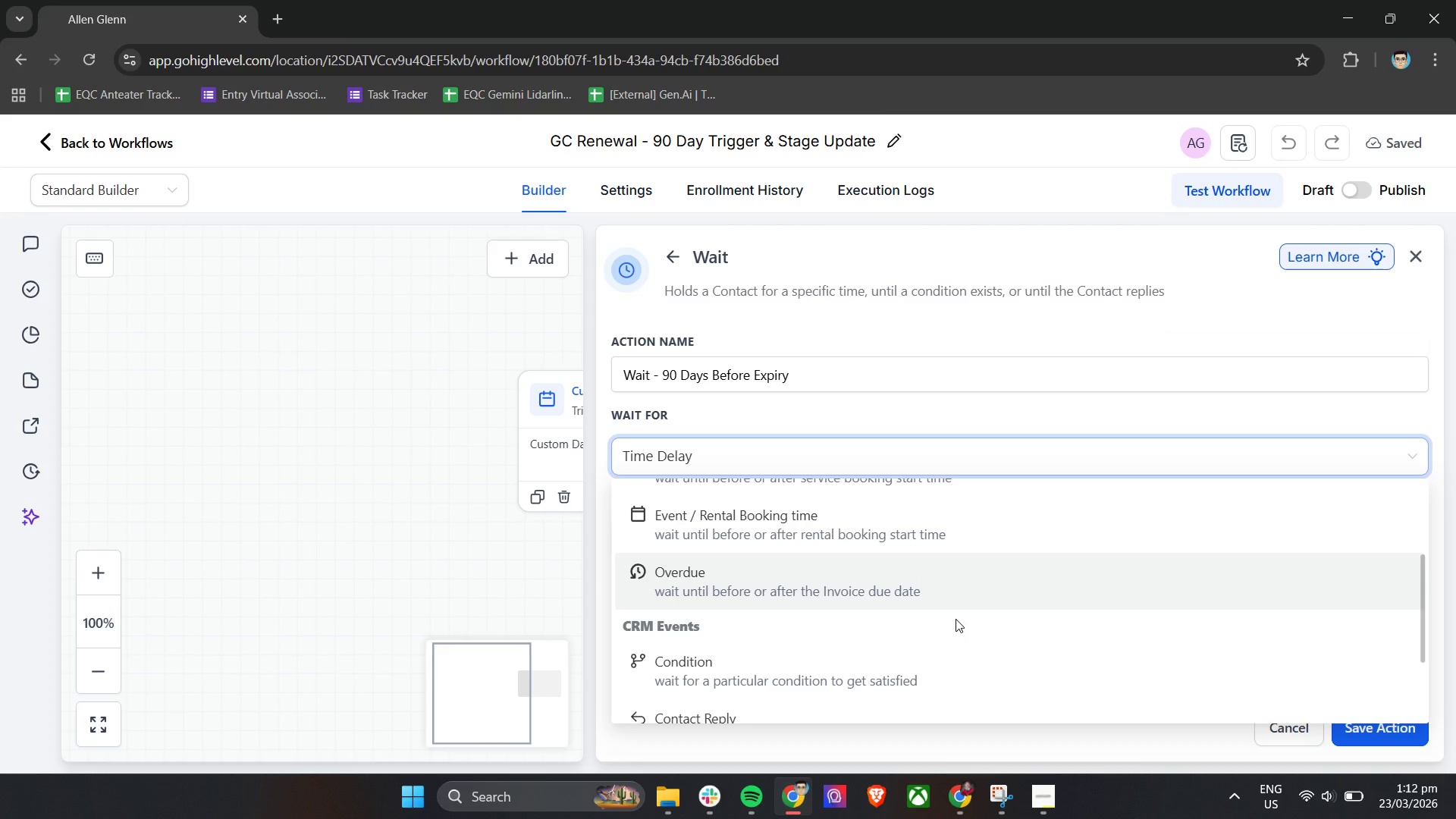 
scroll: coordinate [956, 619], scroll_direction: up, amount: 1.0
 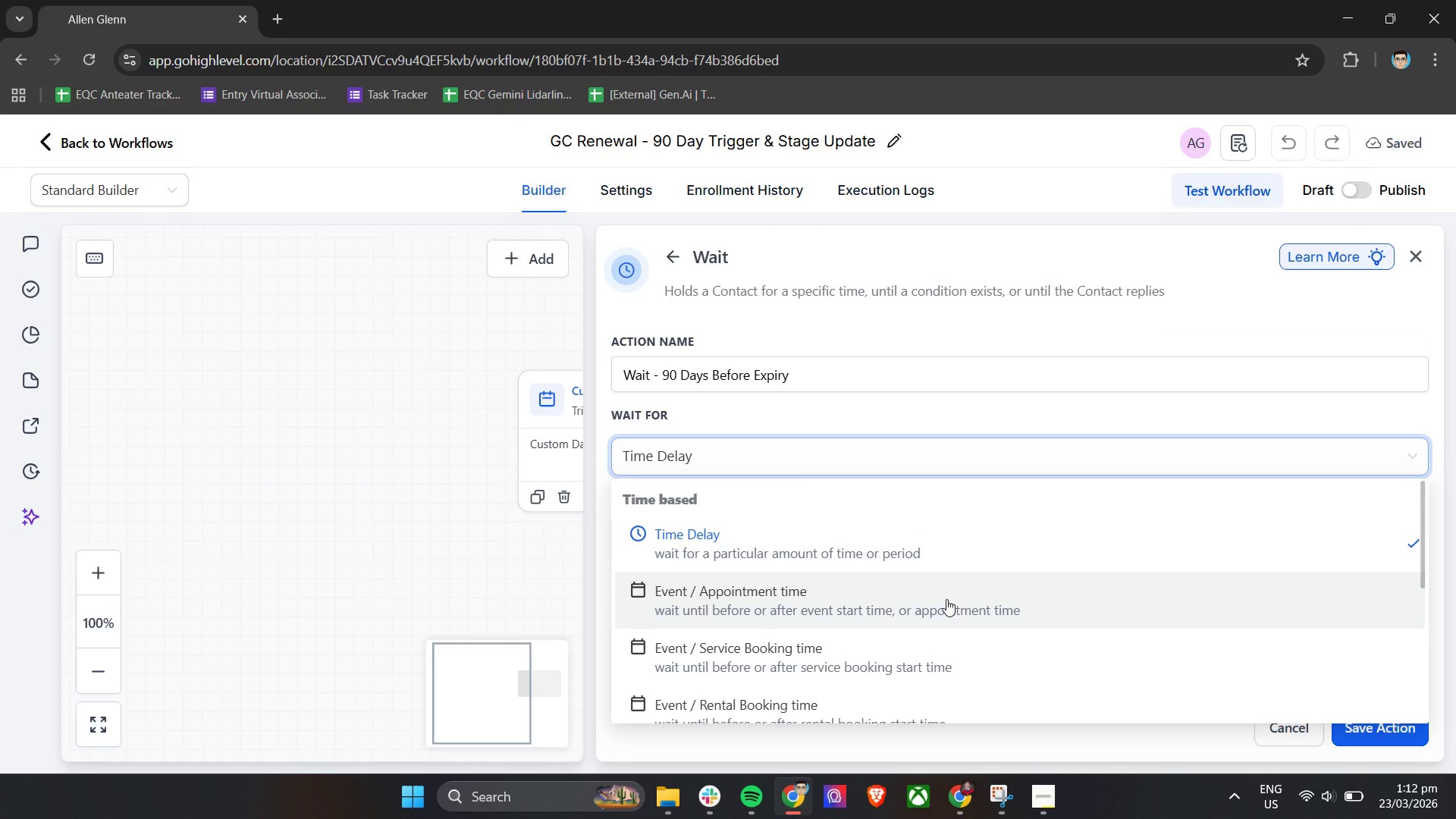 
scroll: coordinate [946, 599], scroll_direction: down, amount: 4.0
 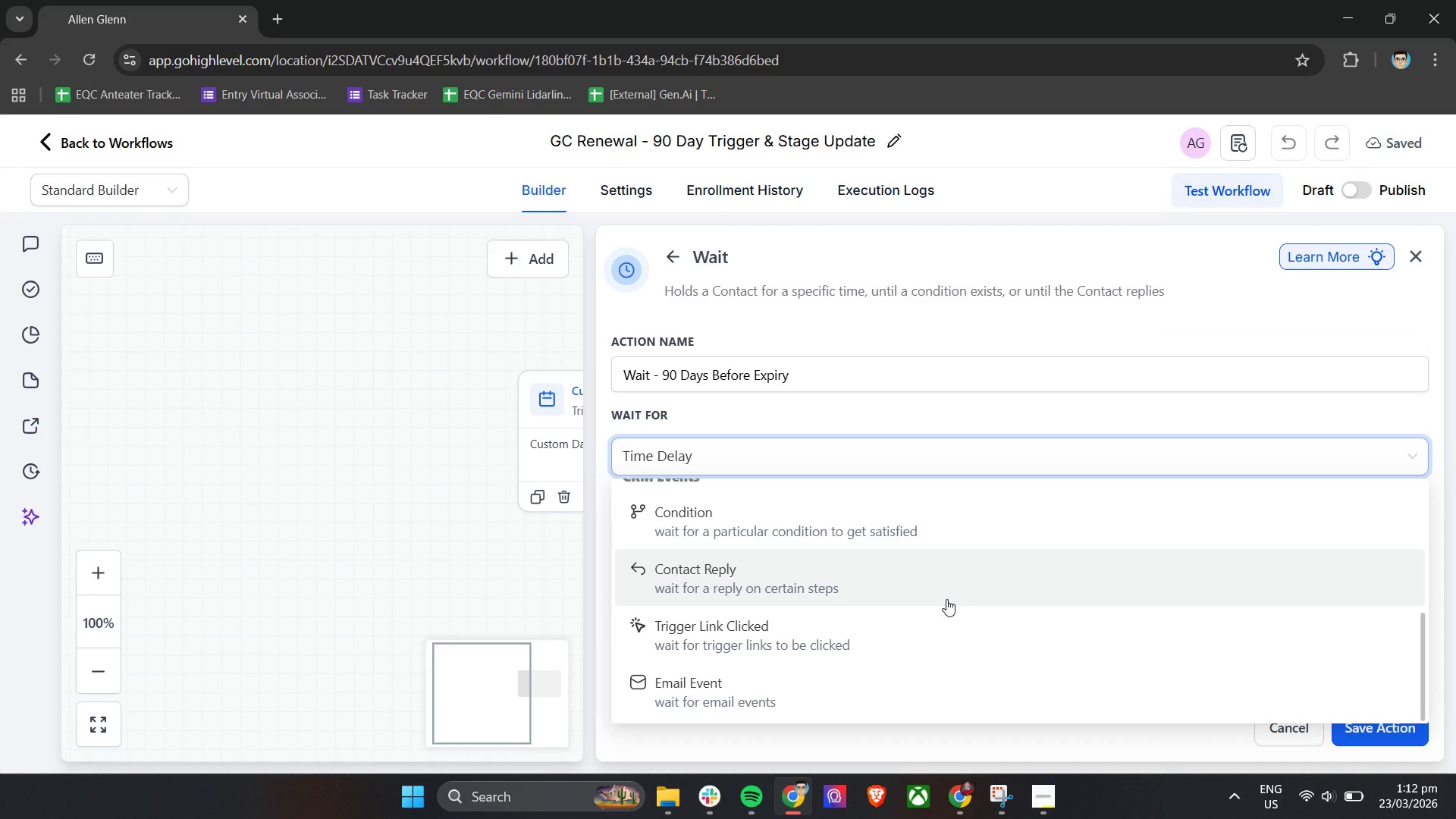 
scroll: coordinate [946, 599], scroll_direction: up, amount: 12.0
 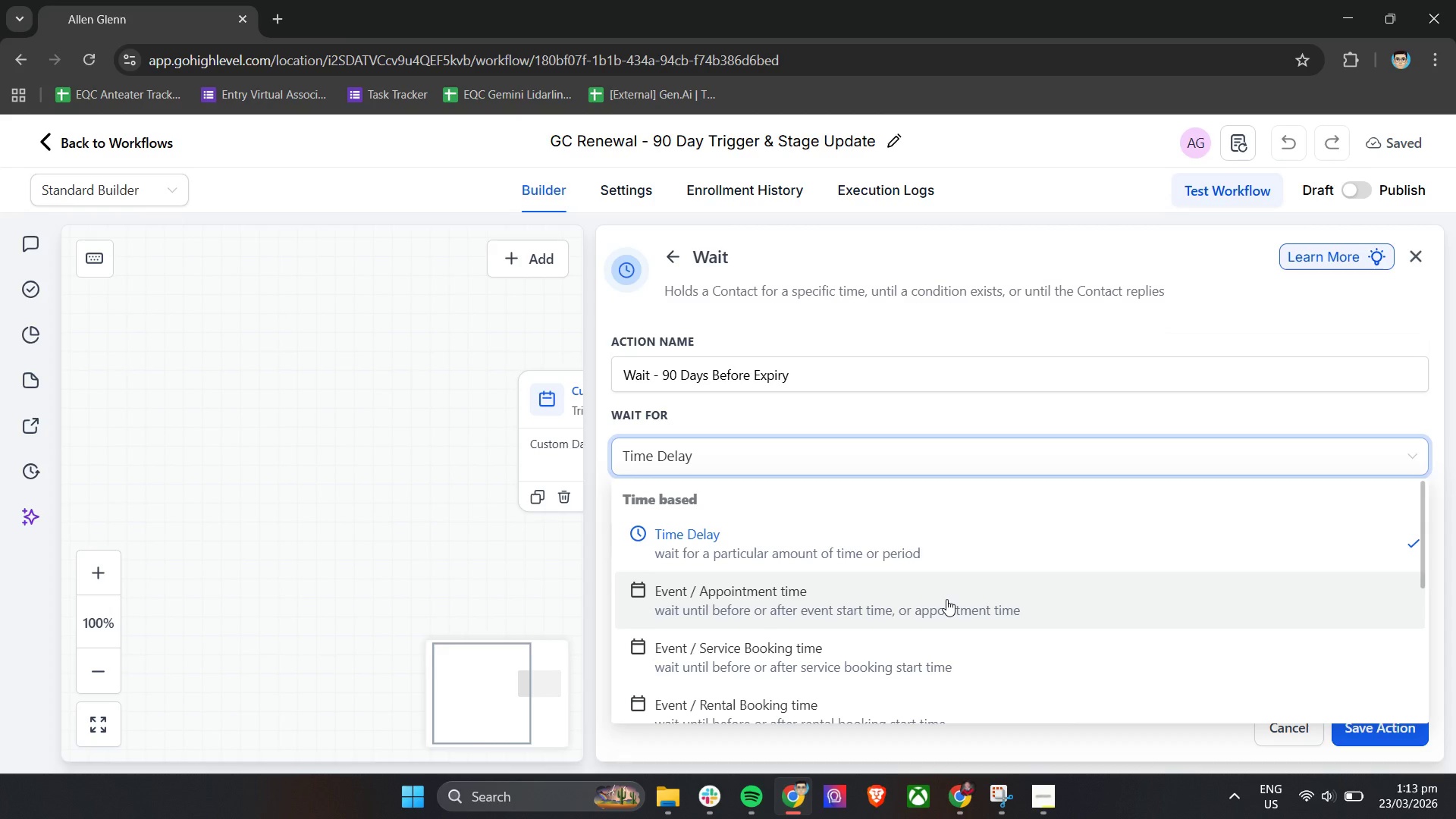 
wait(12.19)
 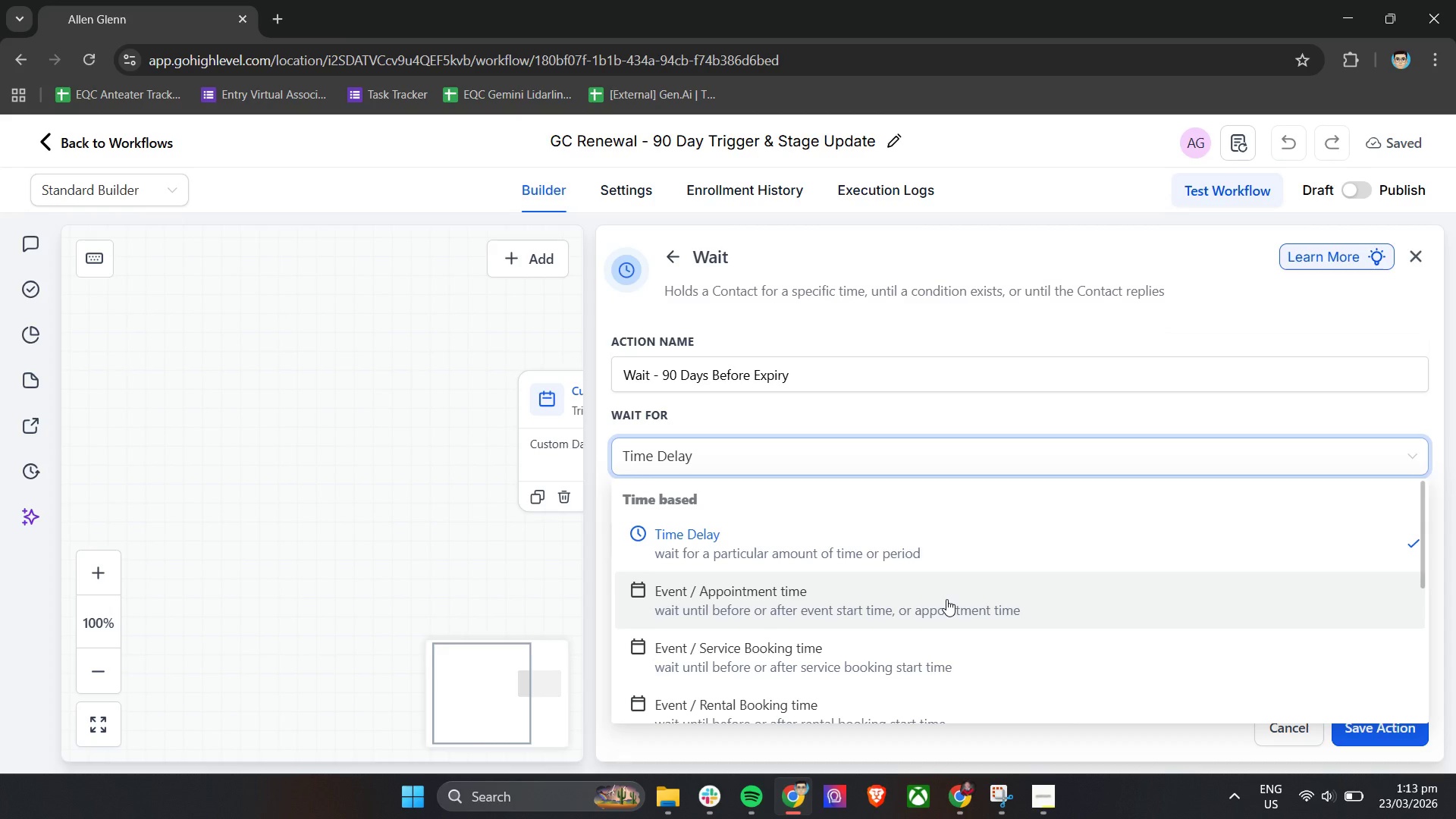 
scroll: coordinate [946, 599], scroll_direction: down, amount: 2.0
 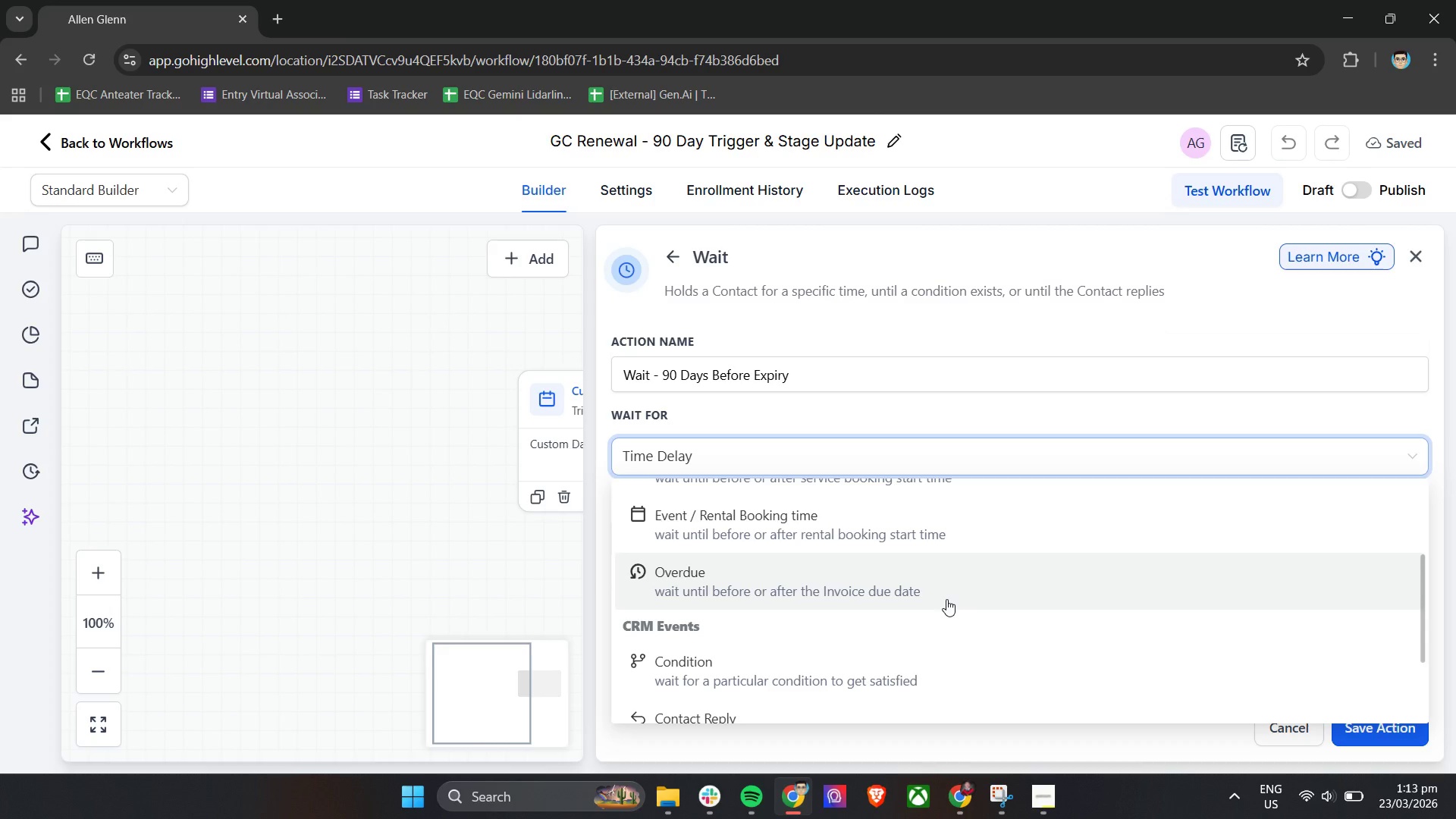 
wait(7.16)
 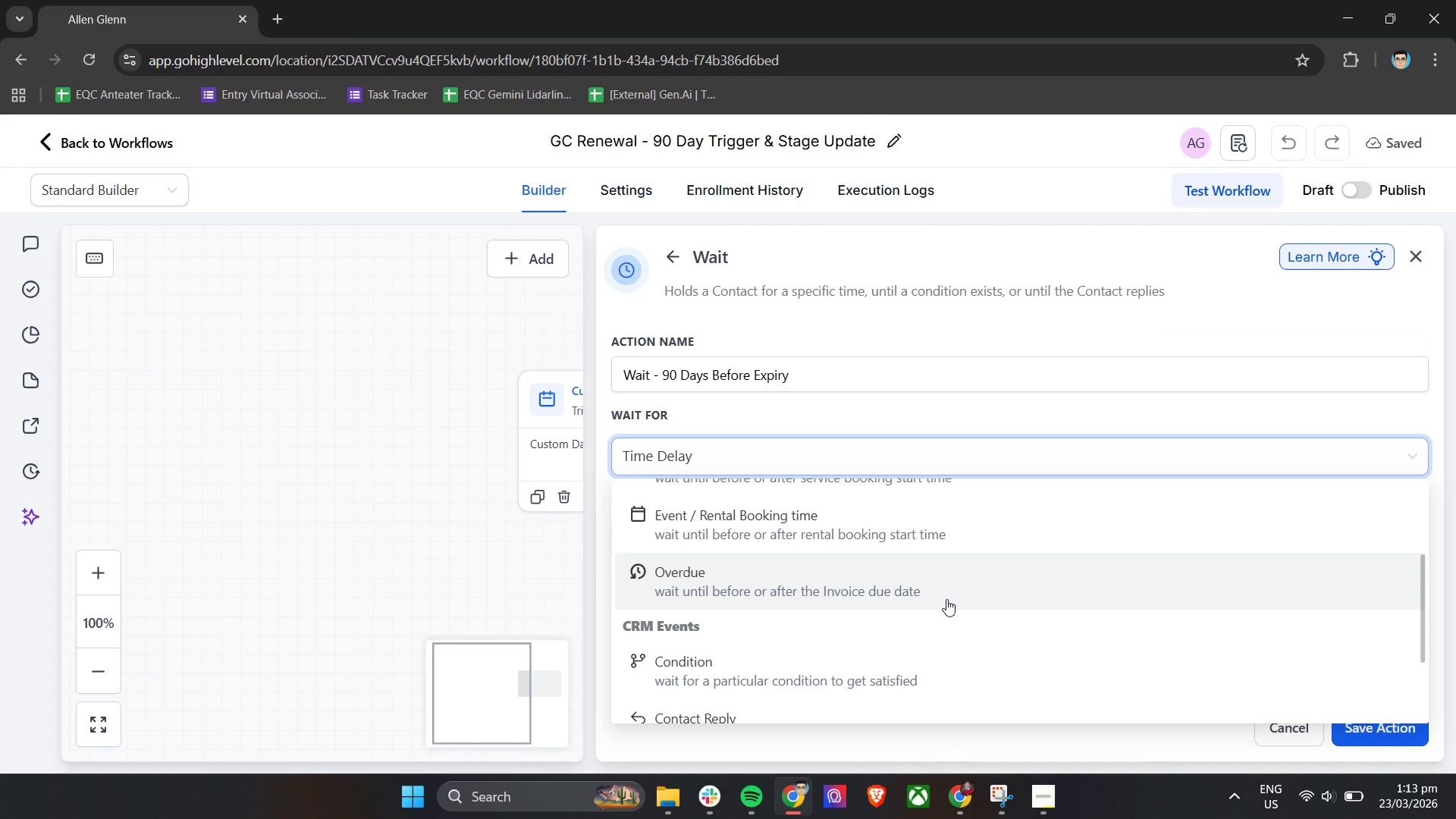 
scroll: coordinate [946, 599], scroll_direction: down, amount: 4.0
 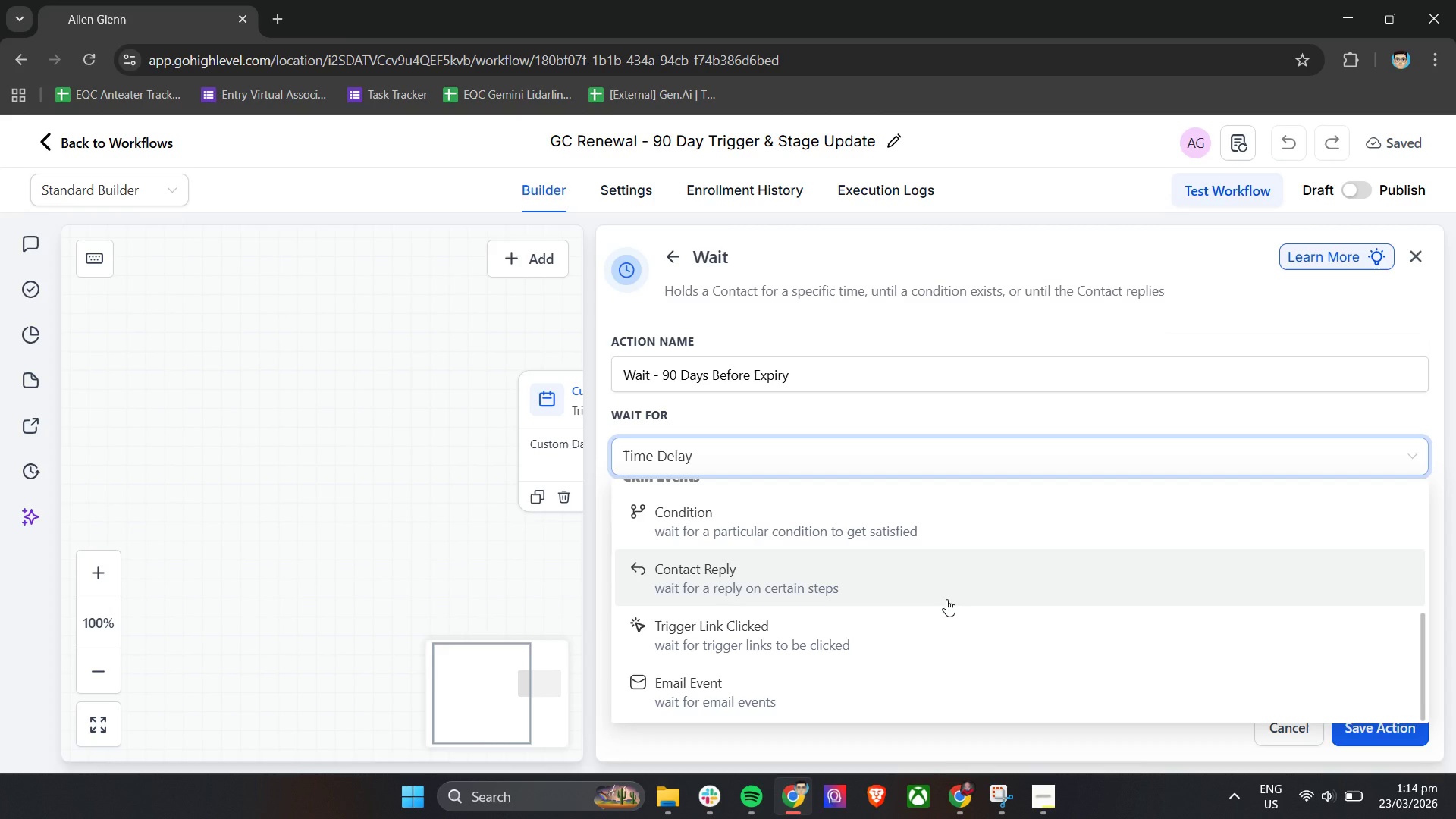 
wait(80.25)
 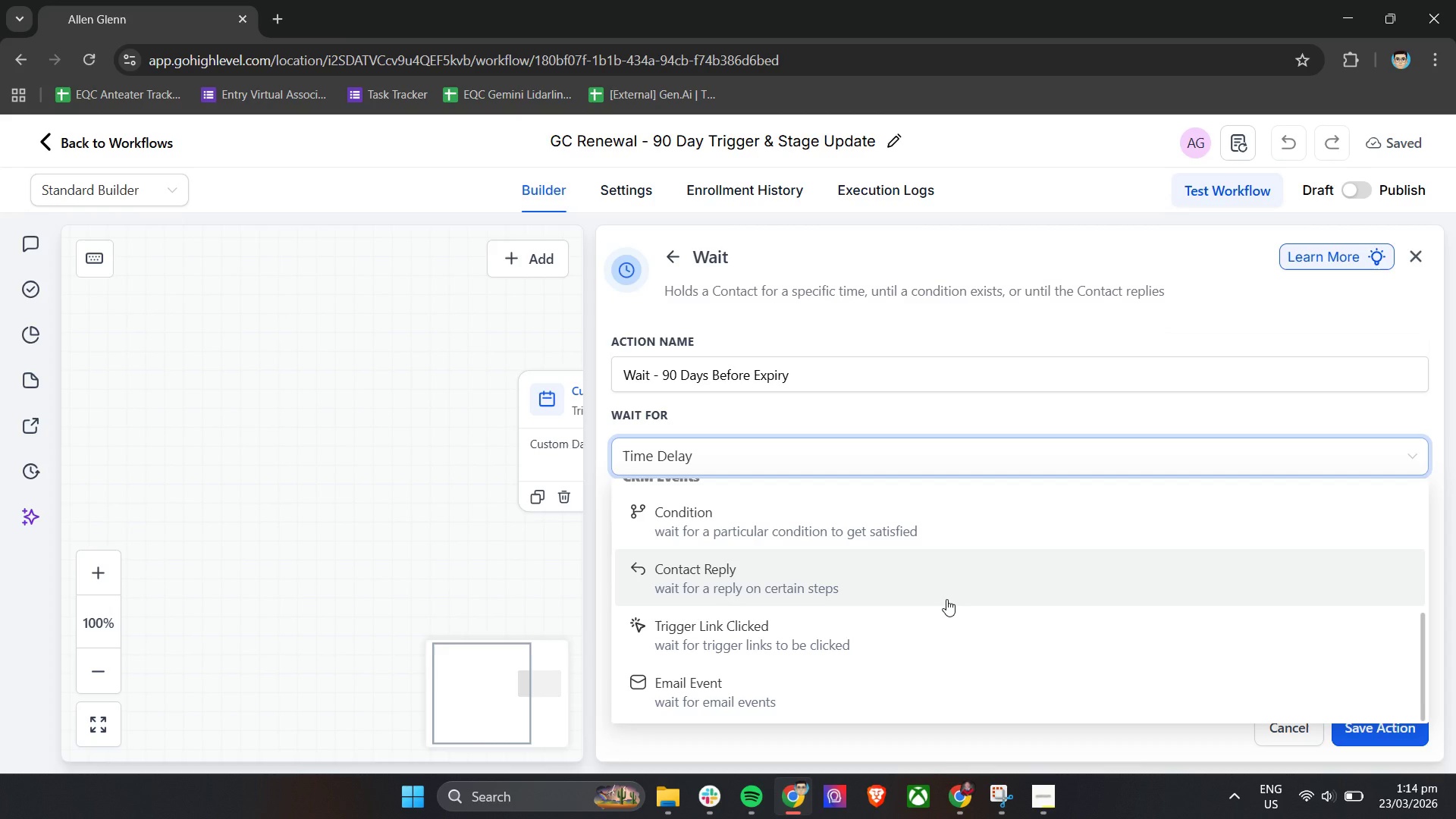 
left_click([916, 530])
 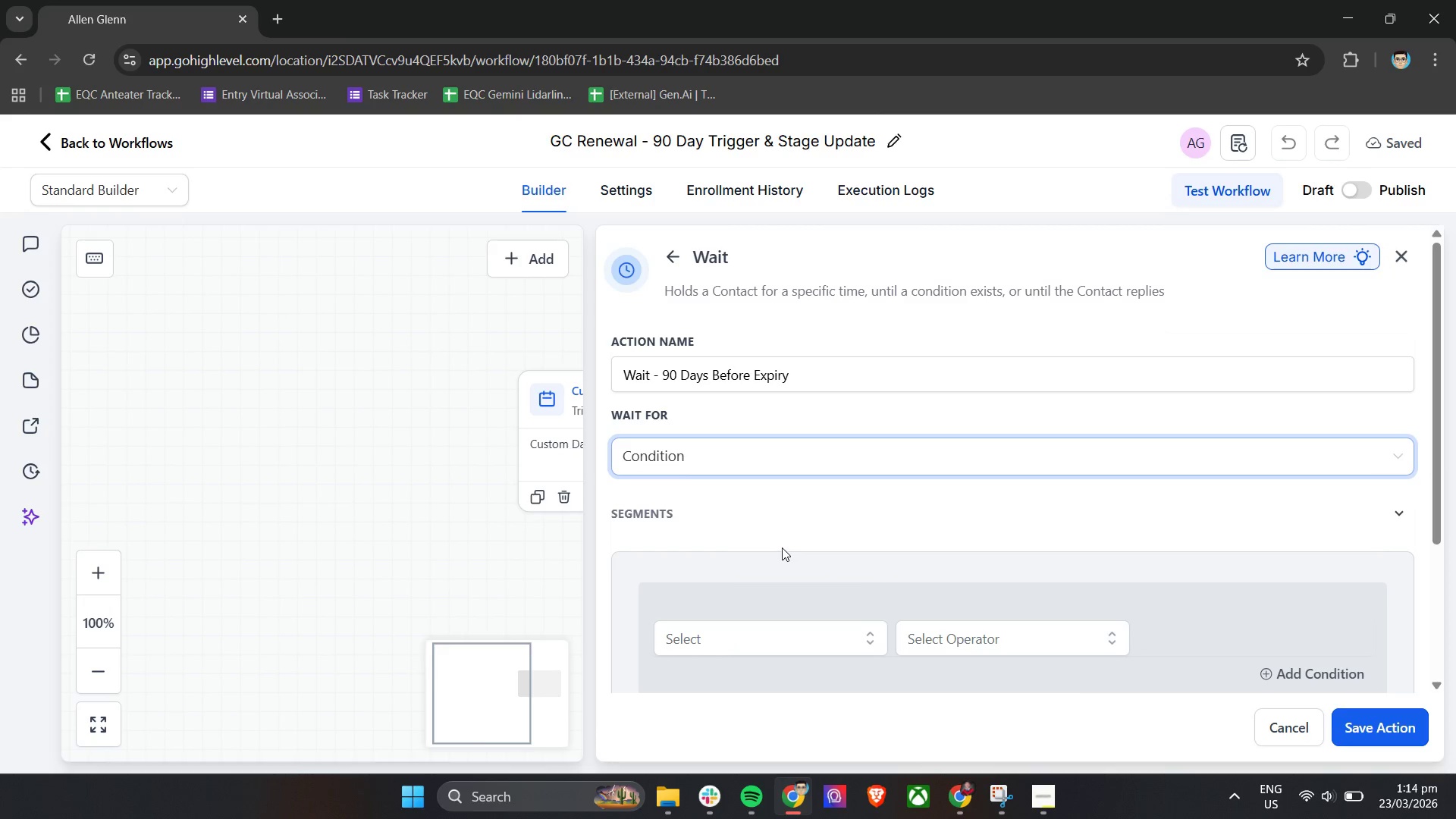 
left_click([782, 514])
 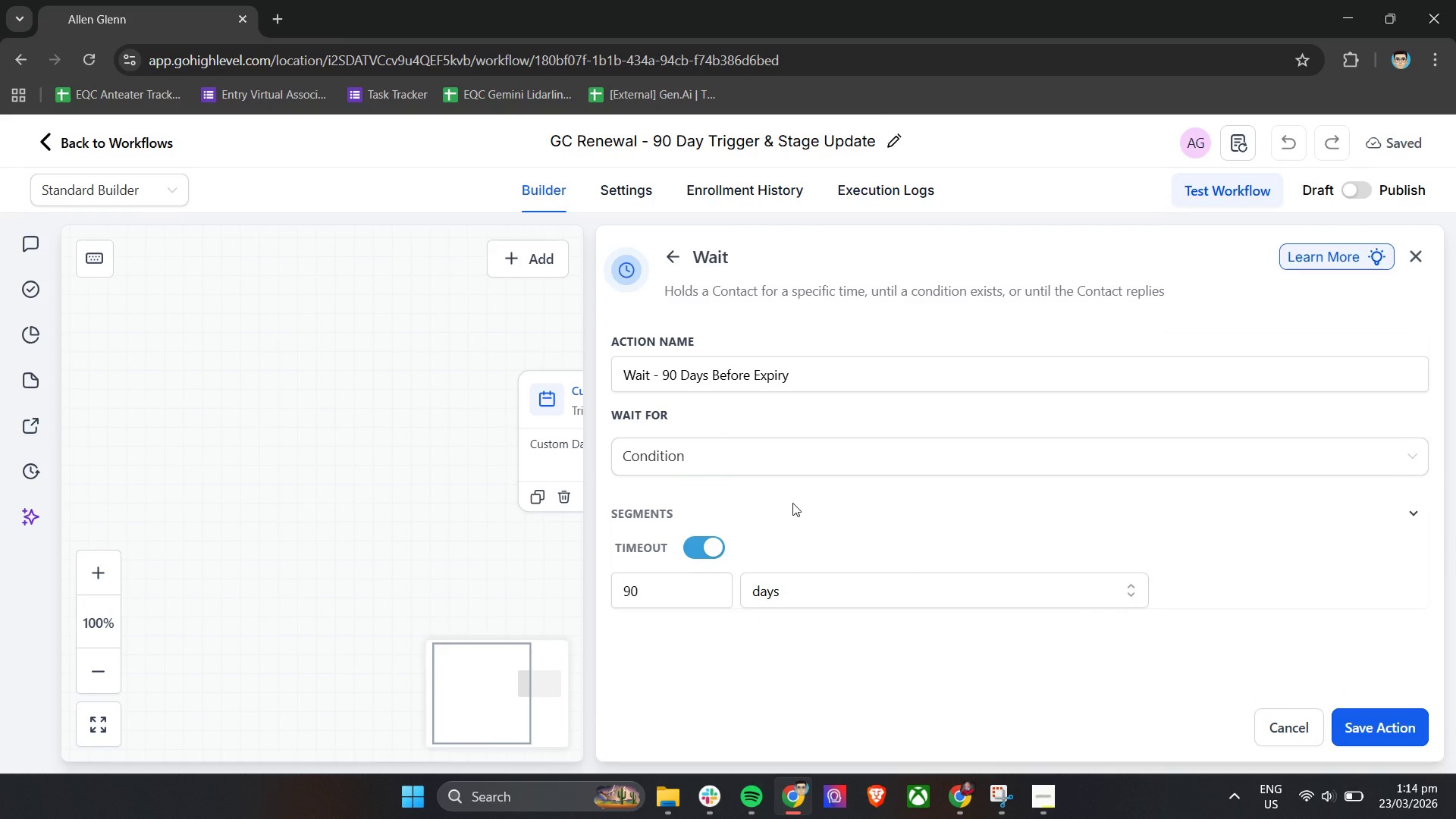 
scroll: coordinate [792, 503], scroll_direction: down, amount: 2.0
 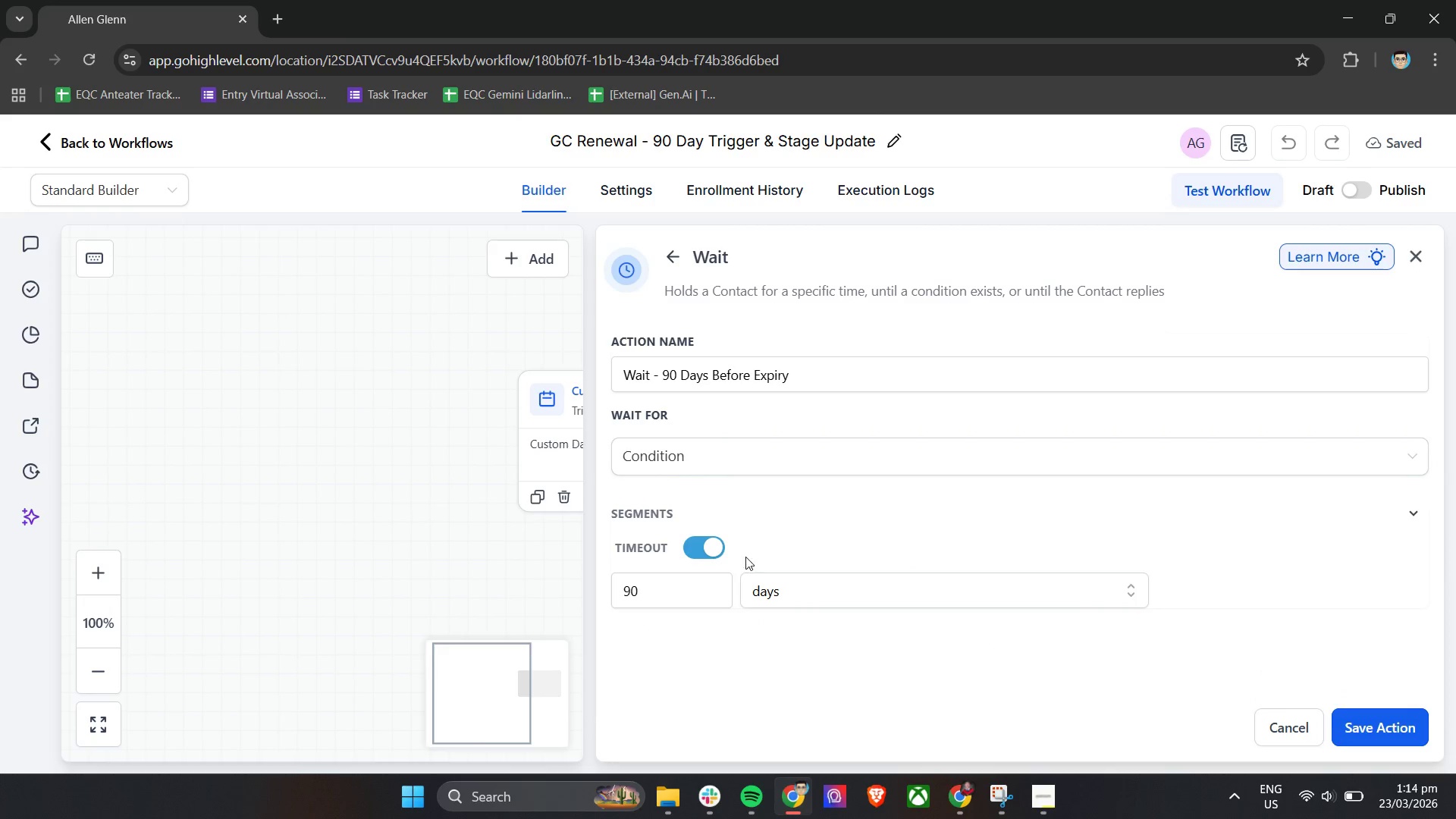 
left_click([943, 452])
 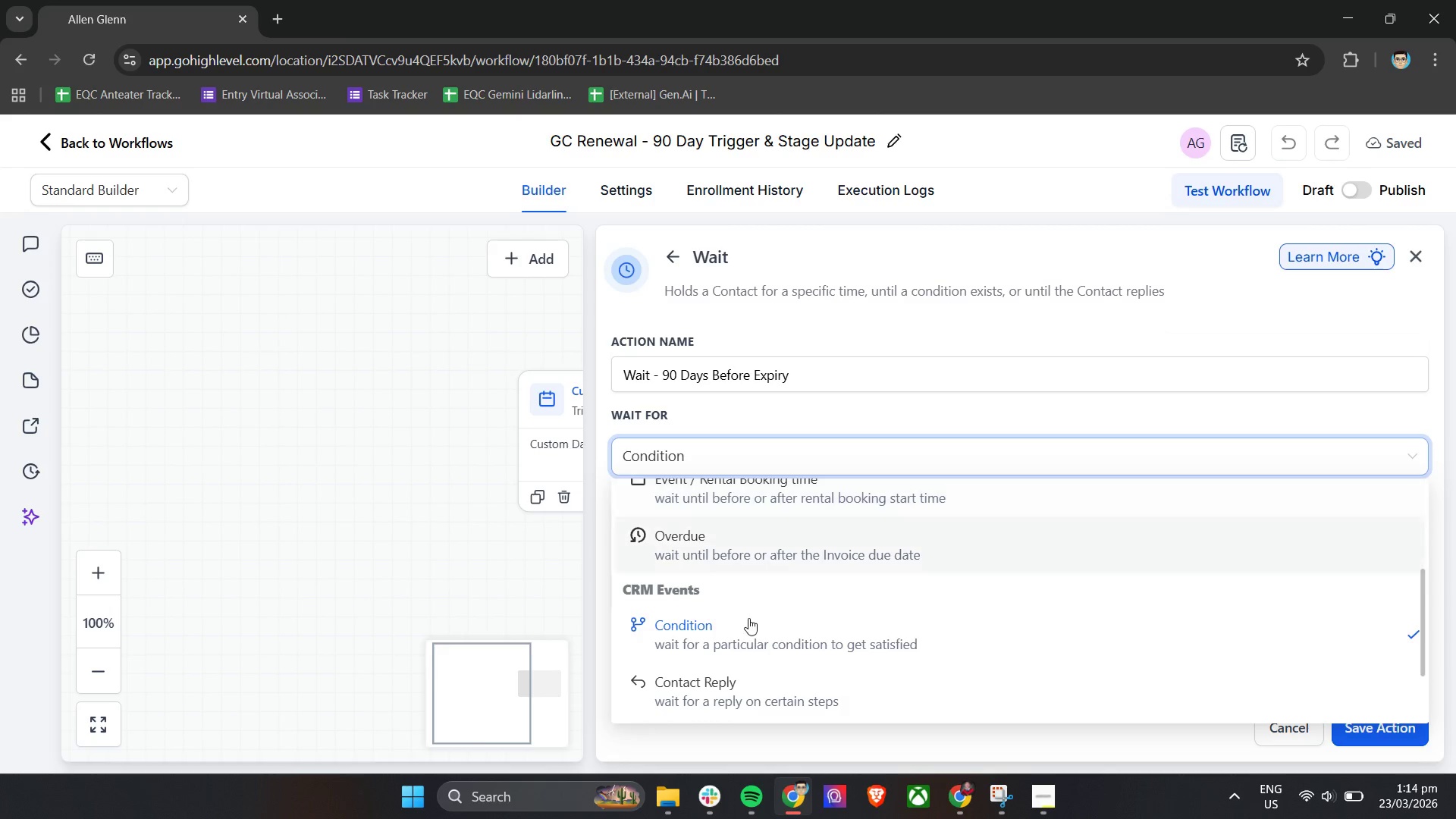 
left_click([742, 632])
 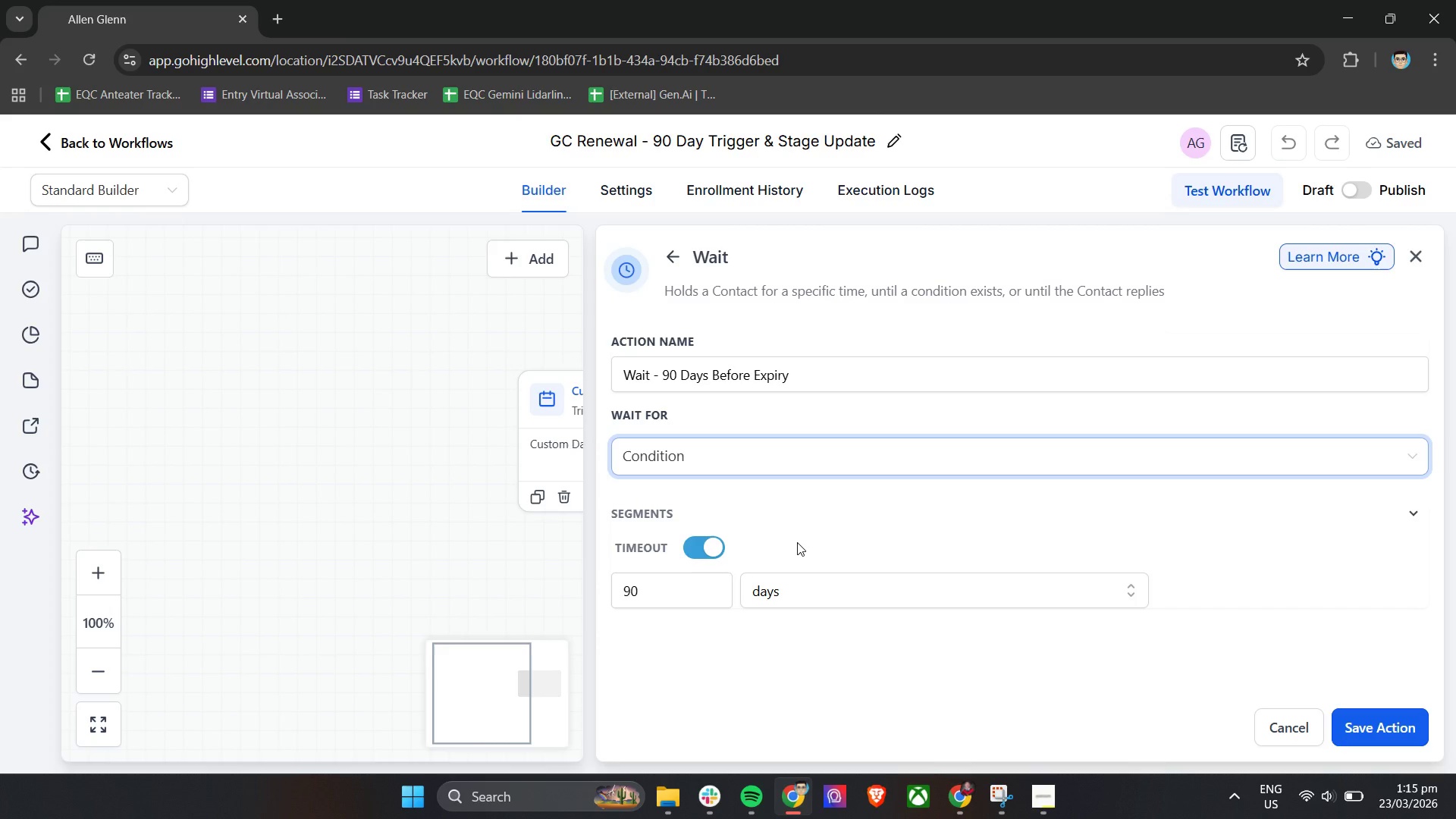 
wait(54.02)
 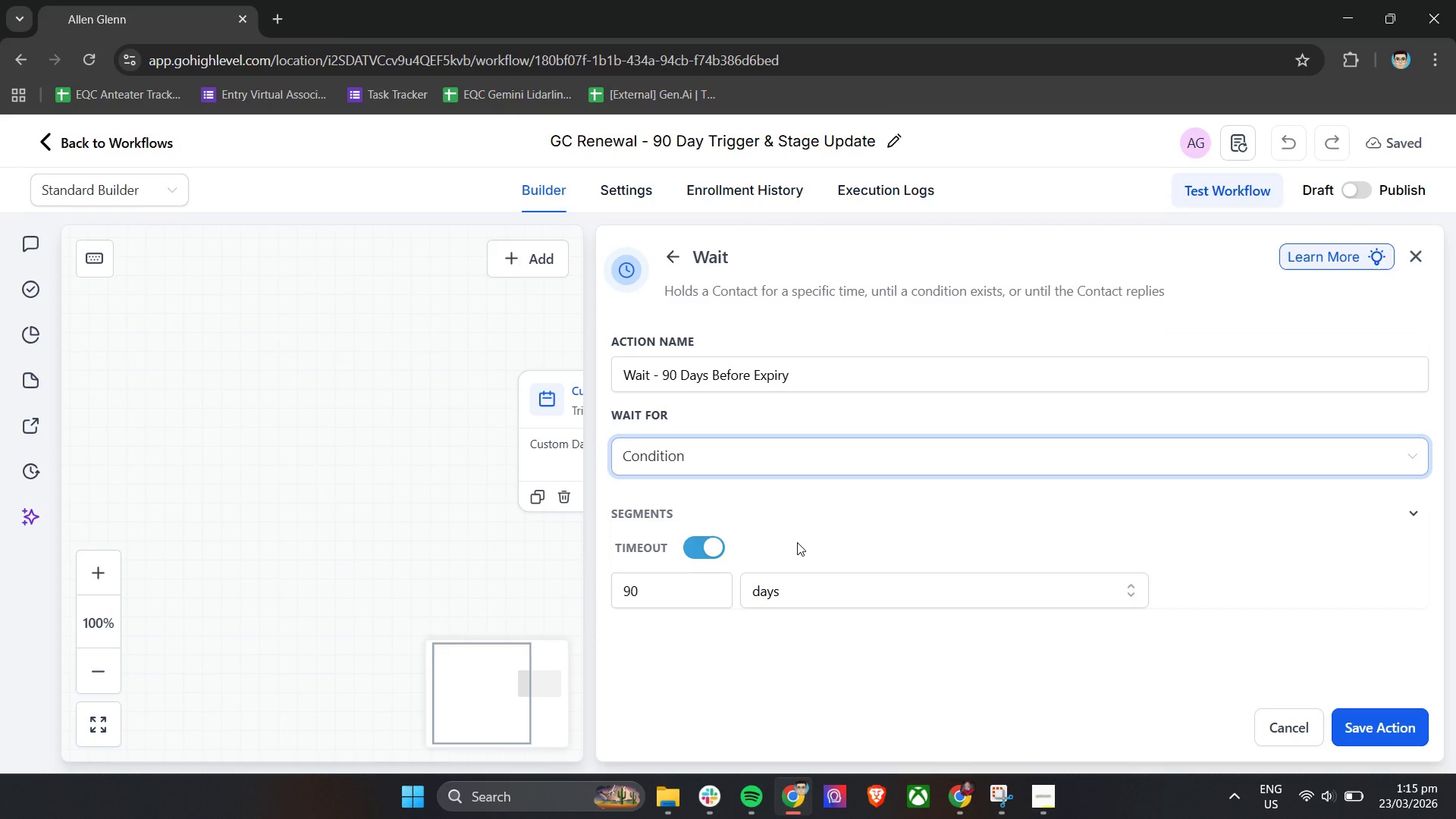 
hold_key(key=ShiftLeft, duration=0.72)
scroll: coordinate [954, 479], scroll_direction: down, amount: 6.0
 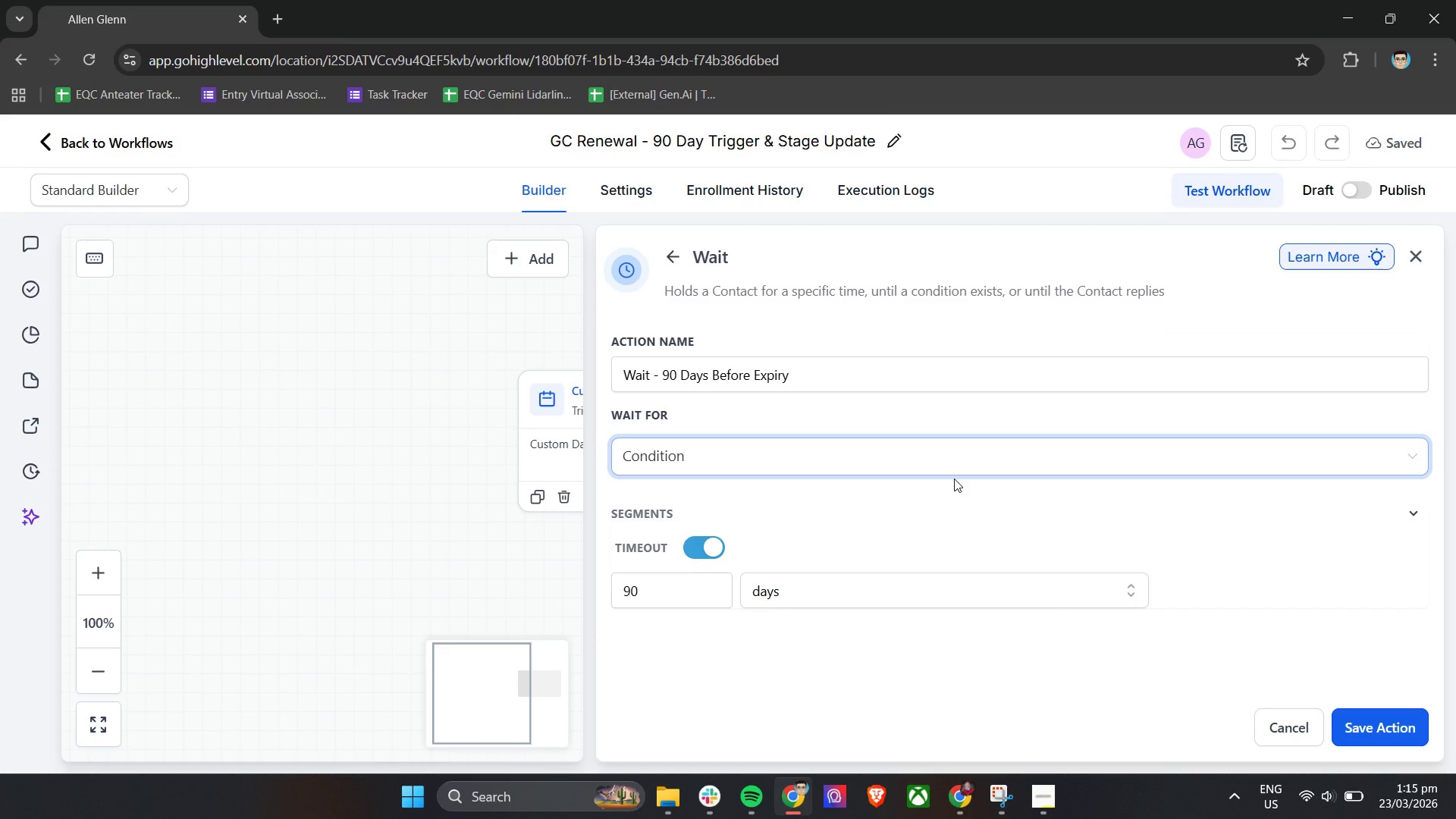 
wait(7.91)
 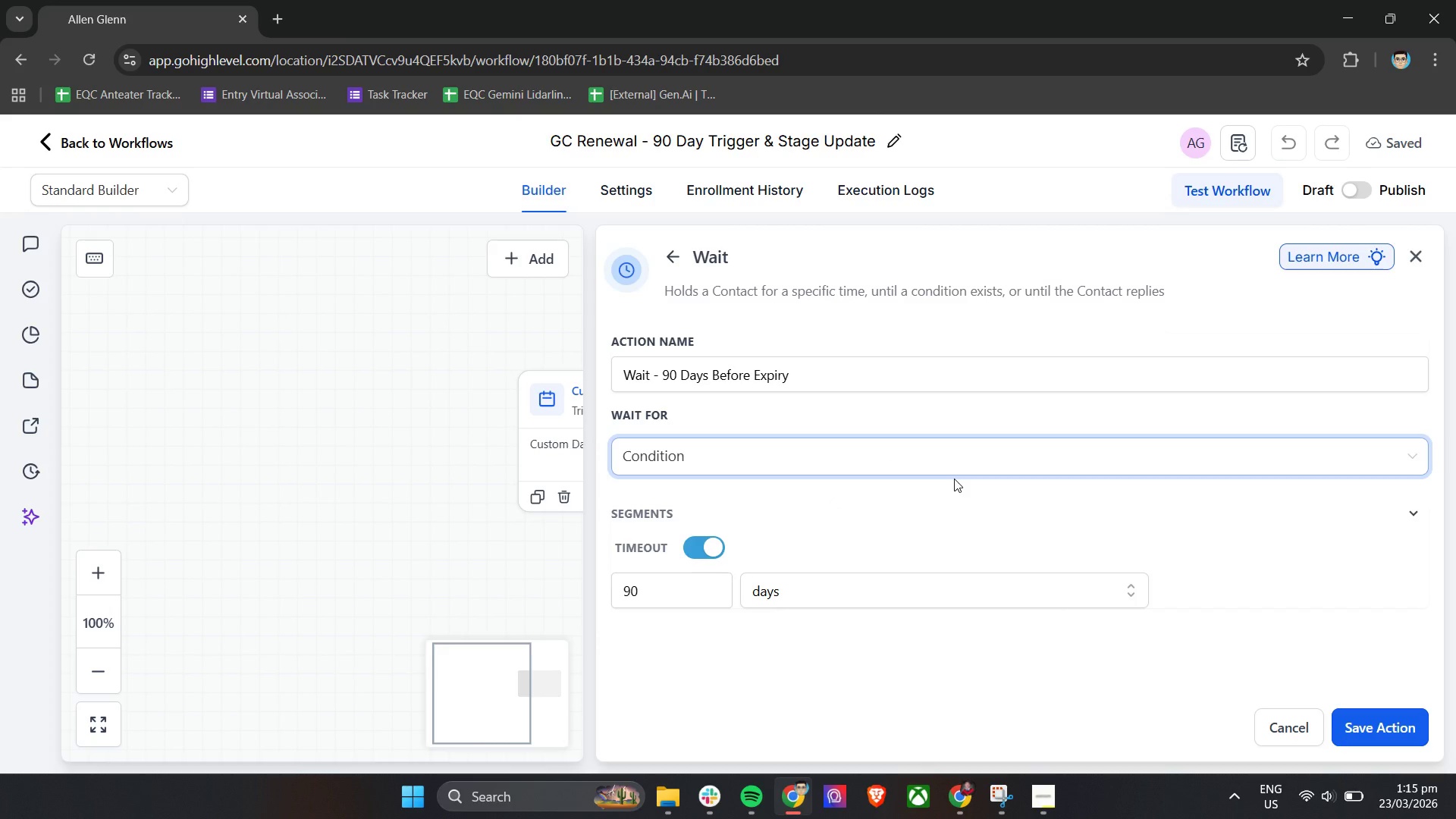 
left_click([739, 465])
 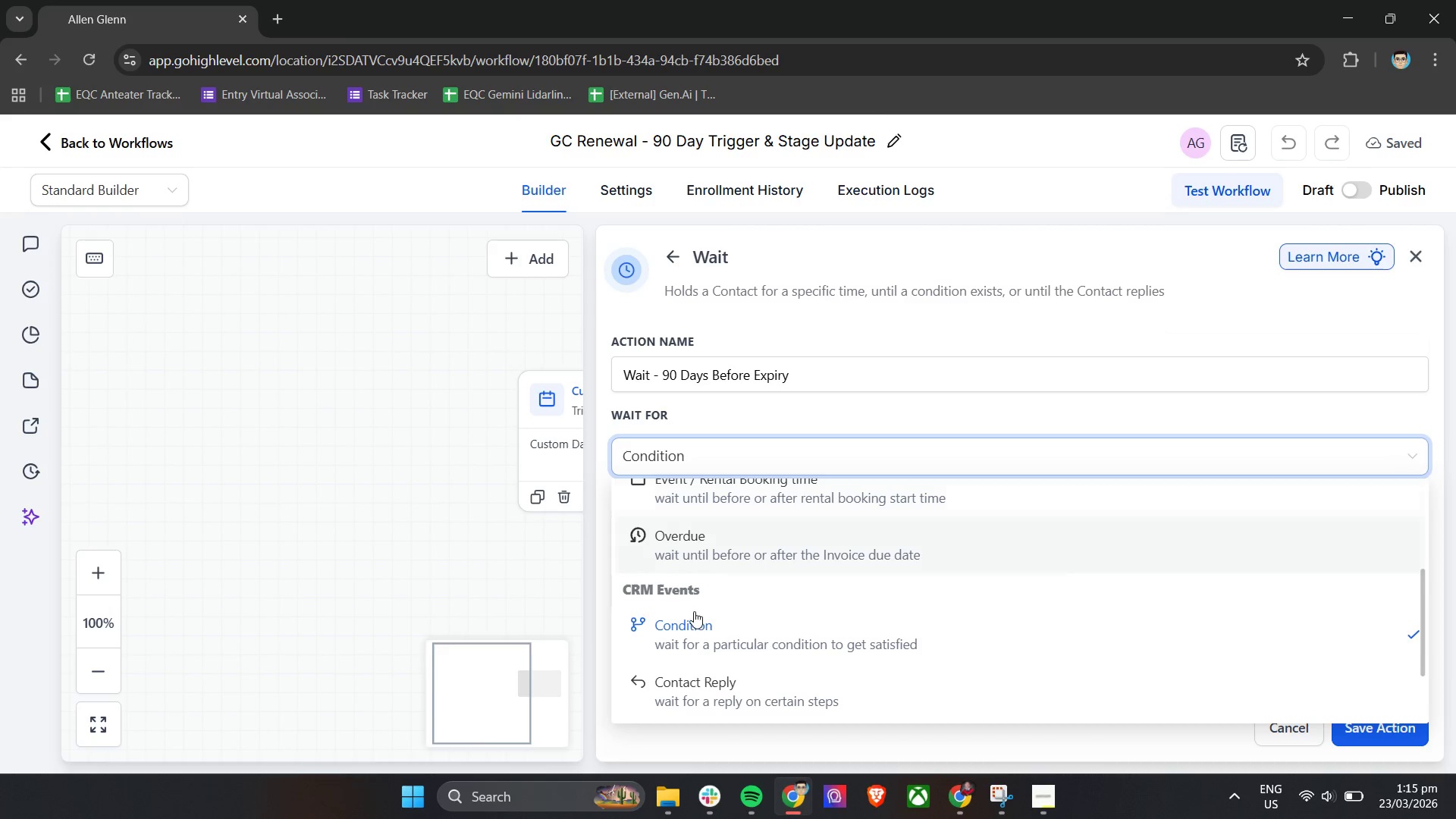 
left_click([694, 622])
 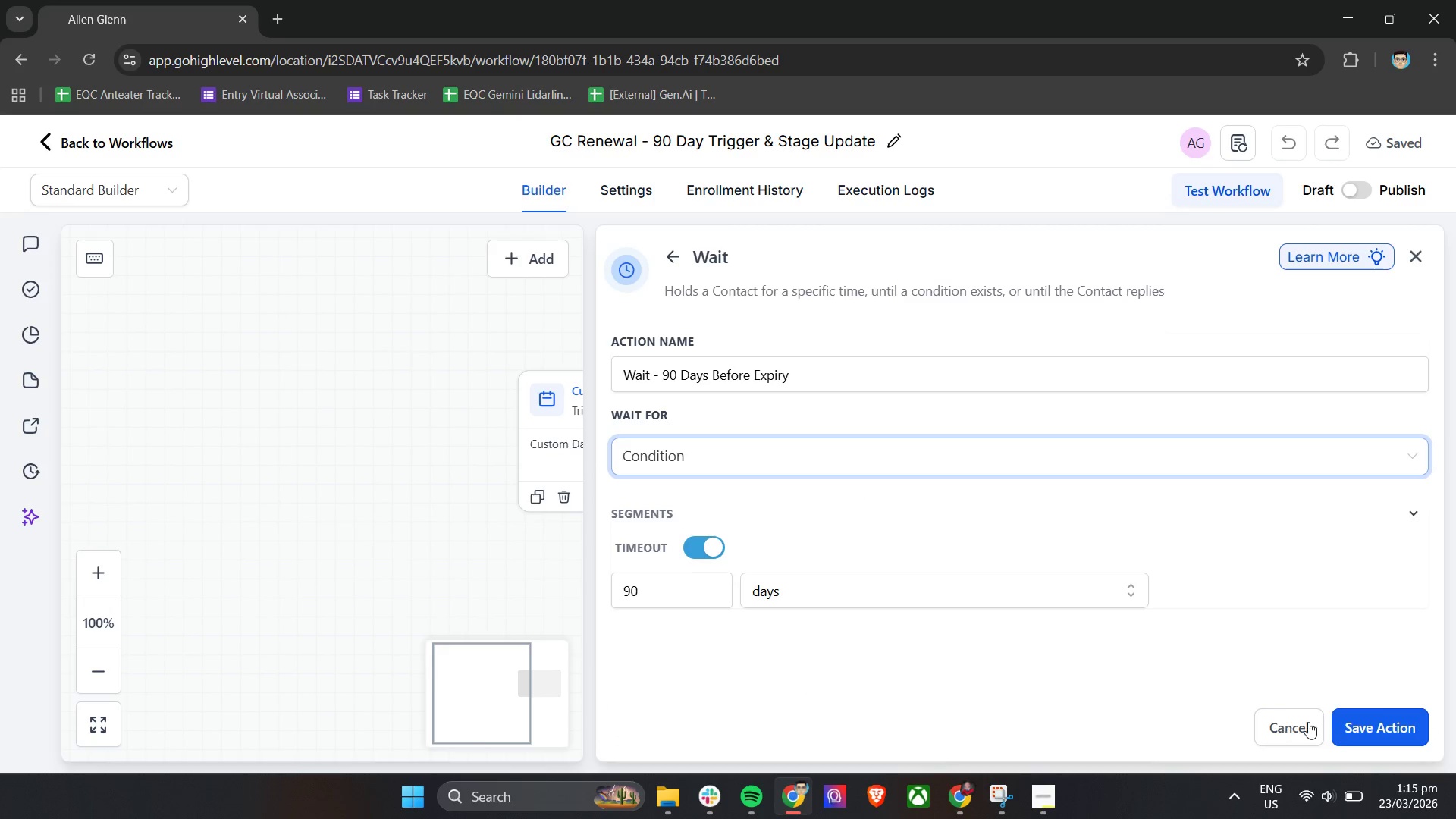 
left_click([1351, 729])
 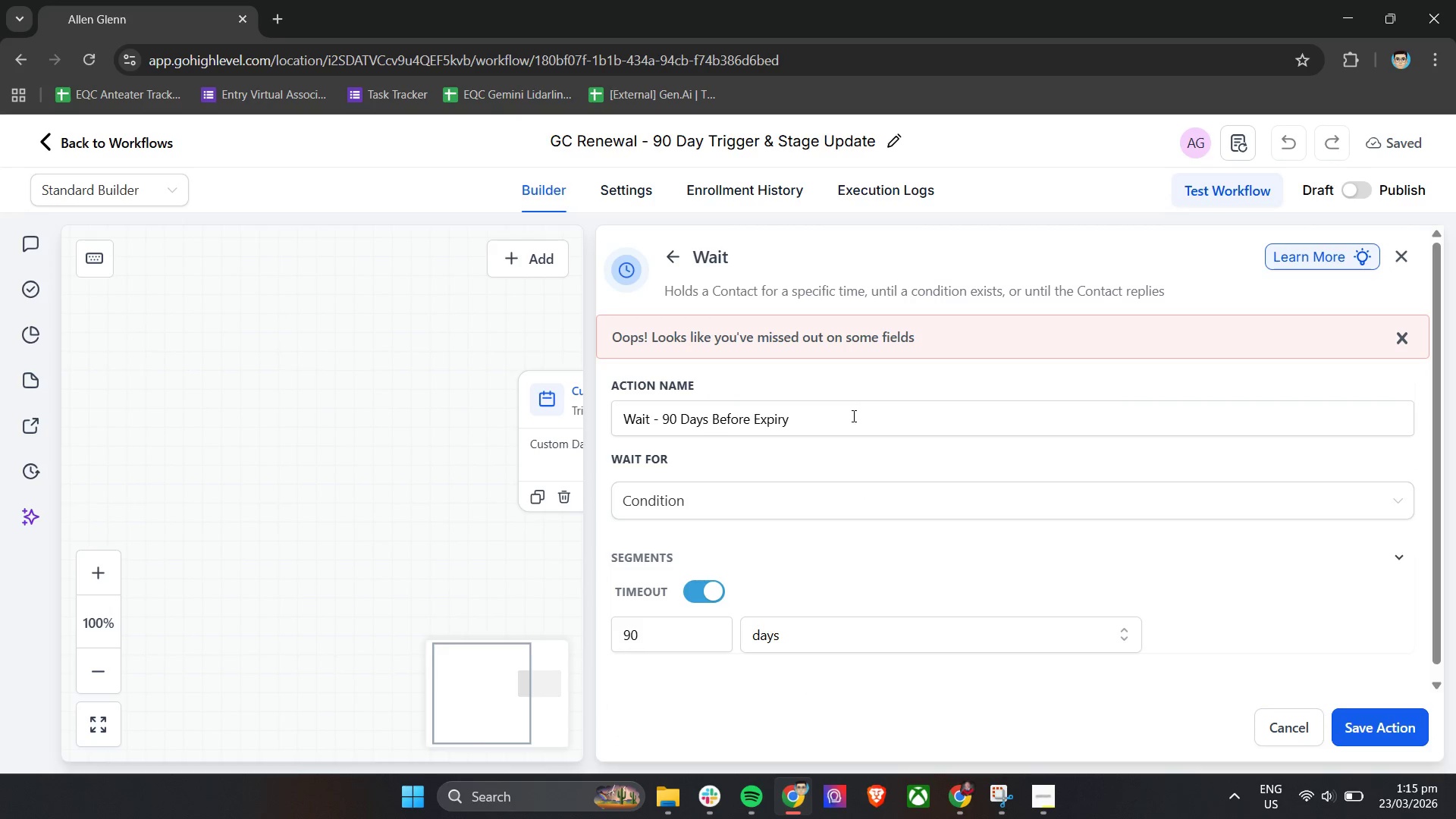 
scroll: coordinate [1197, 598], scroll_direction: none, amount: 0.0
 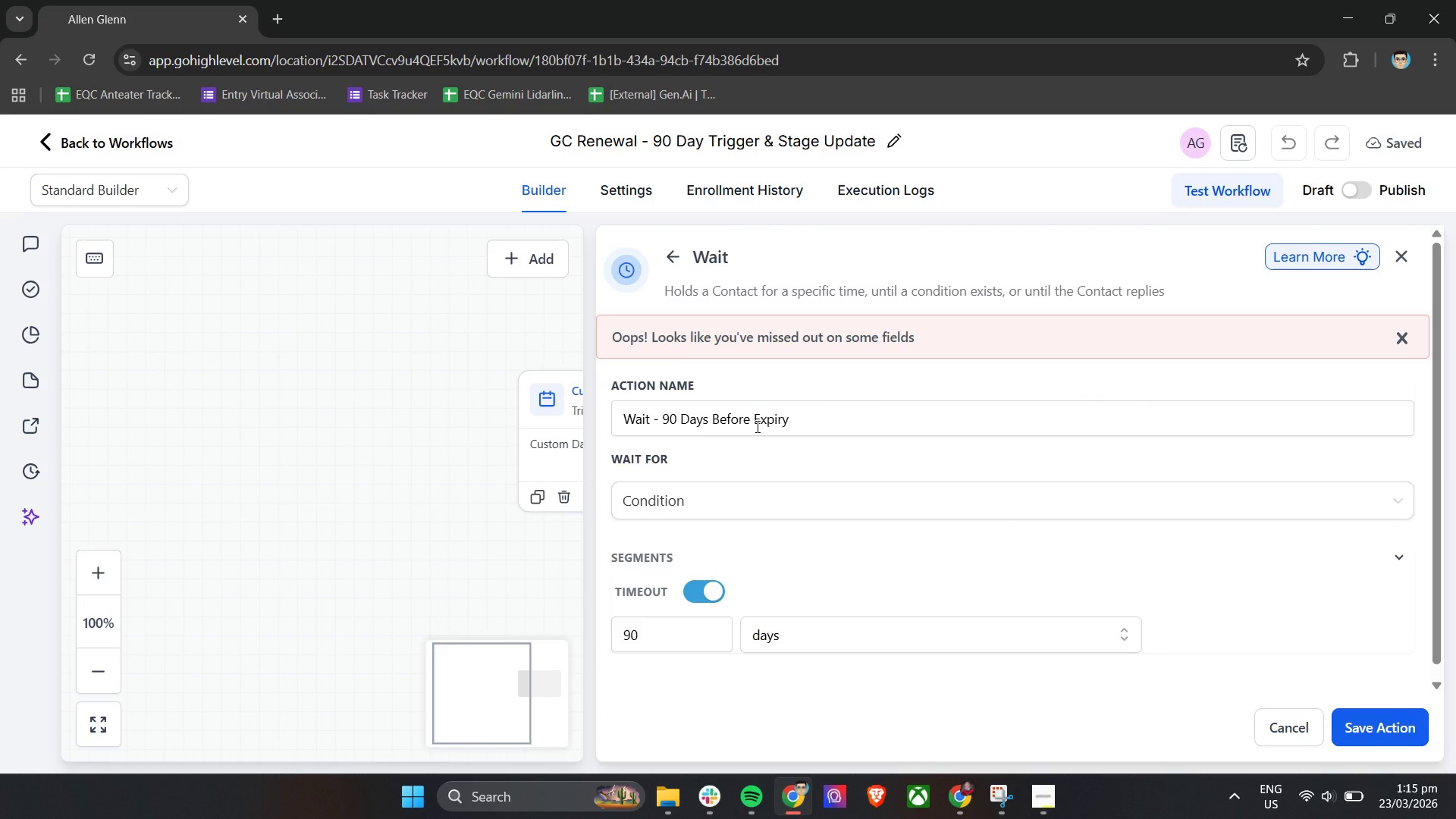 
scroll: coordinate [1119, 567], scroll_direction: down, amount: 2.0
 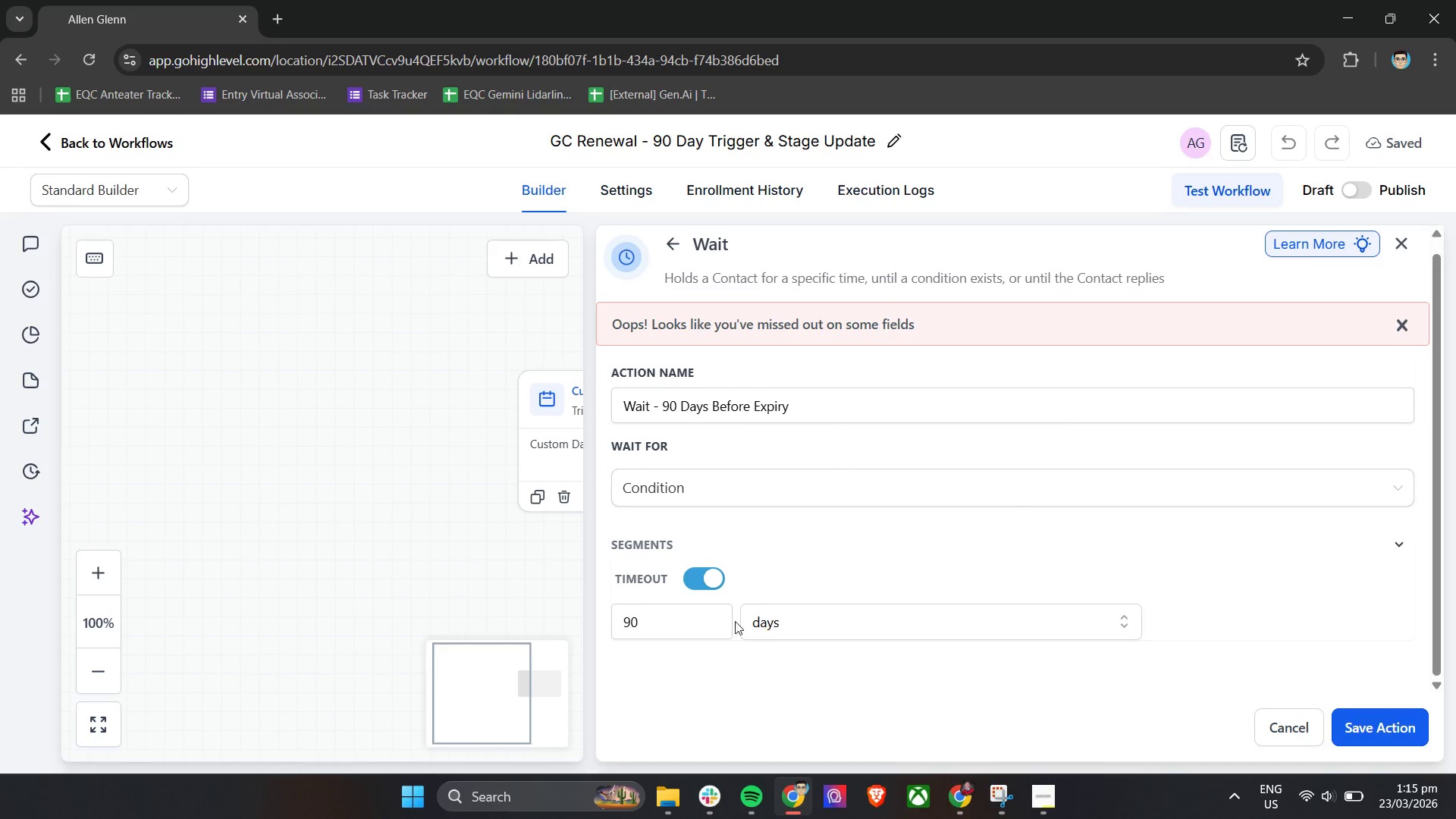 
left_click([718, 620])
 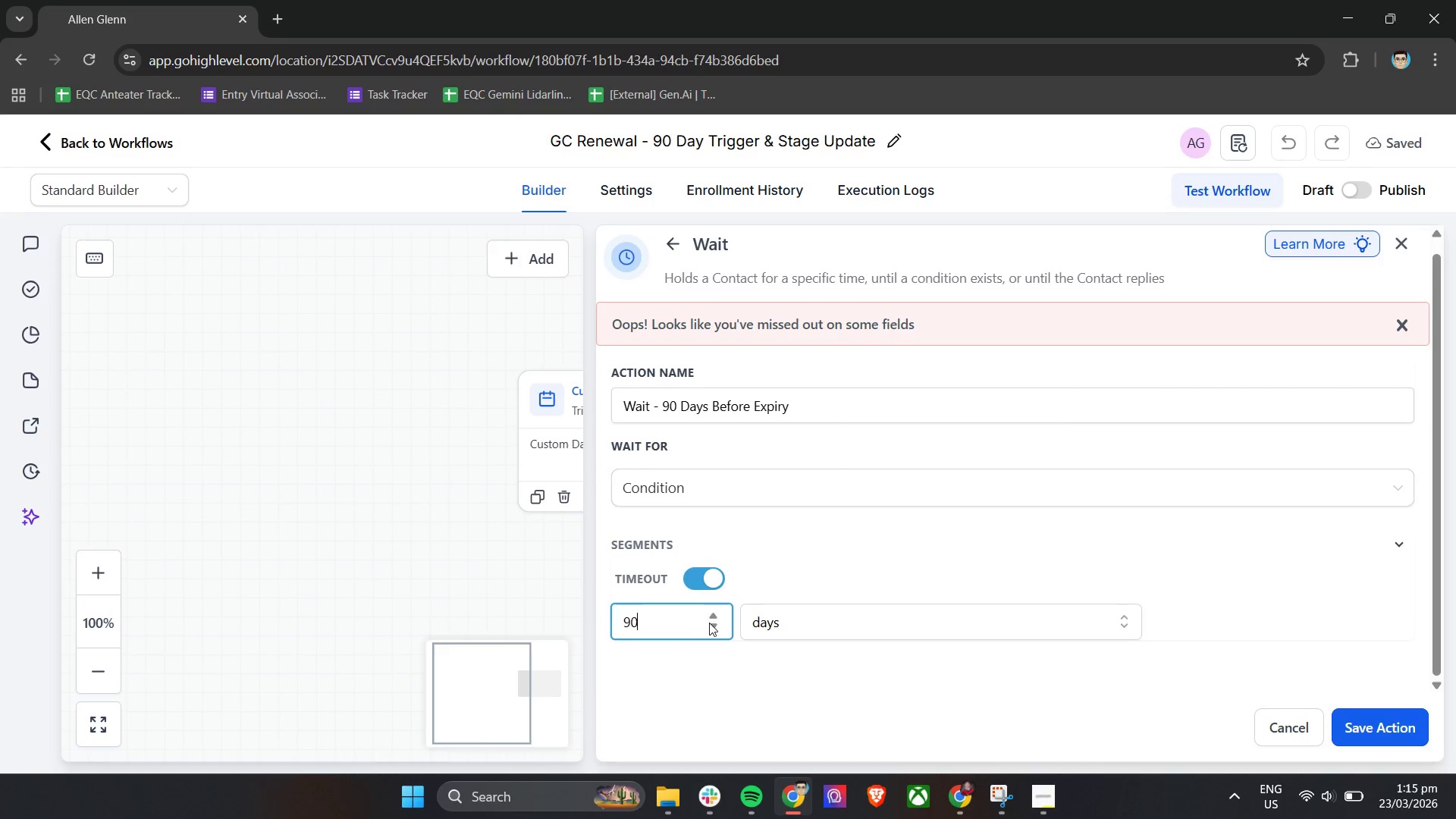 
double_click([792, 622])
 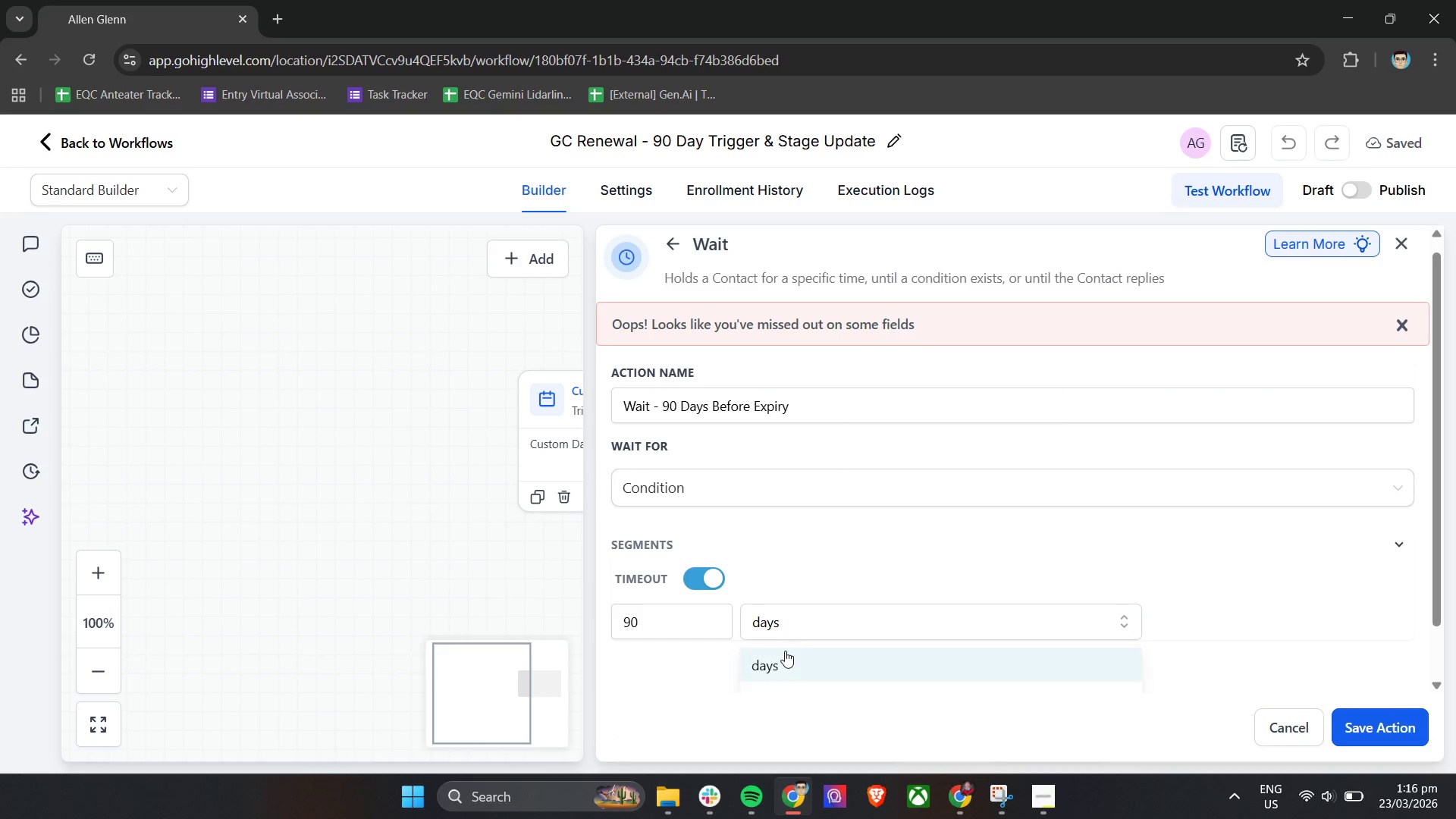 
left_click([782, 658])
 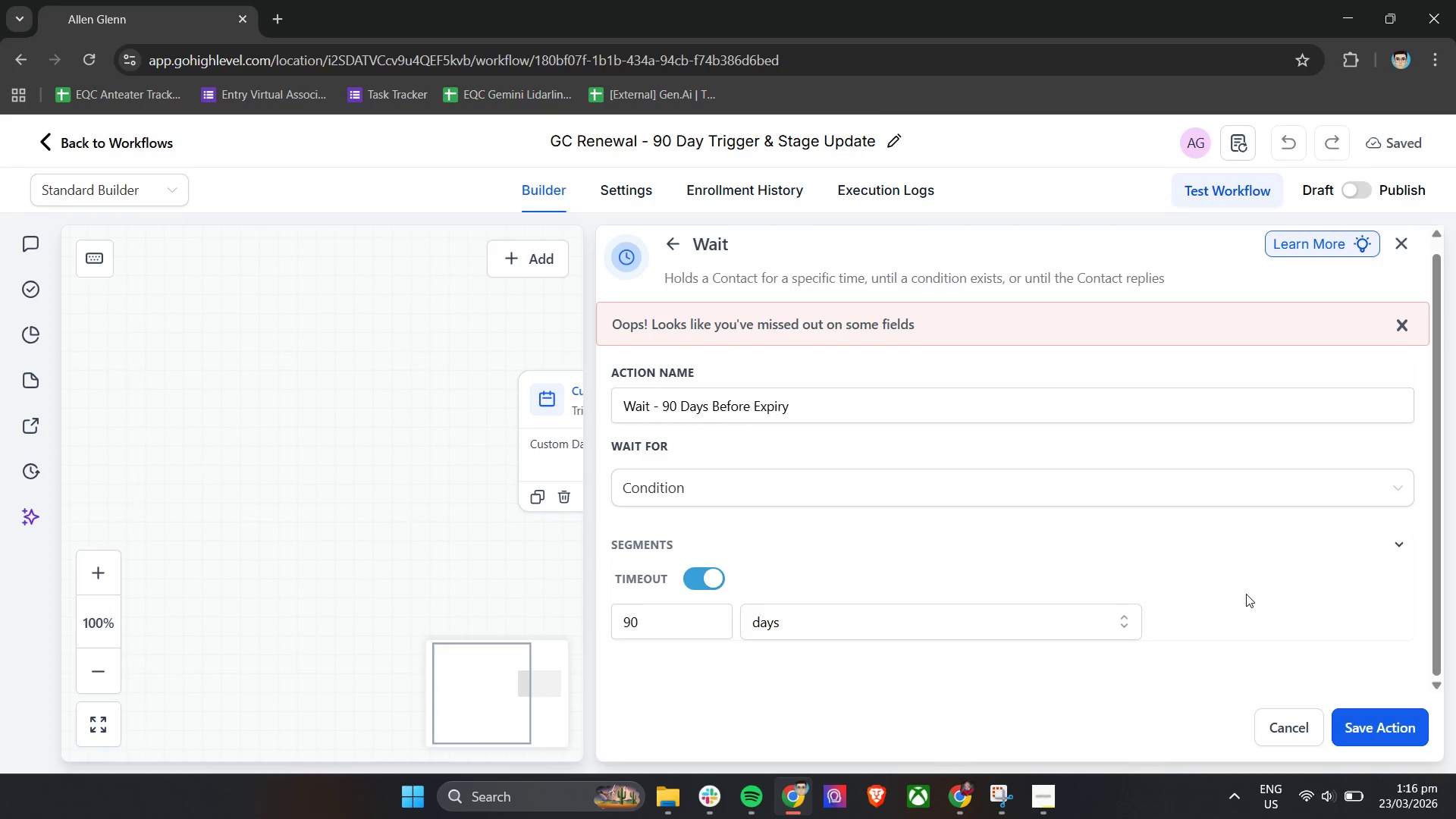 
scroll: coordinate [1248, 594], scroll_direction: down, amount: 4.0
 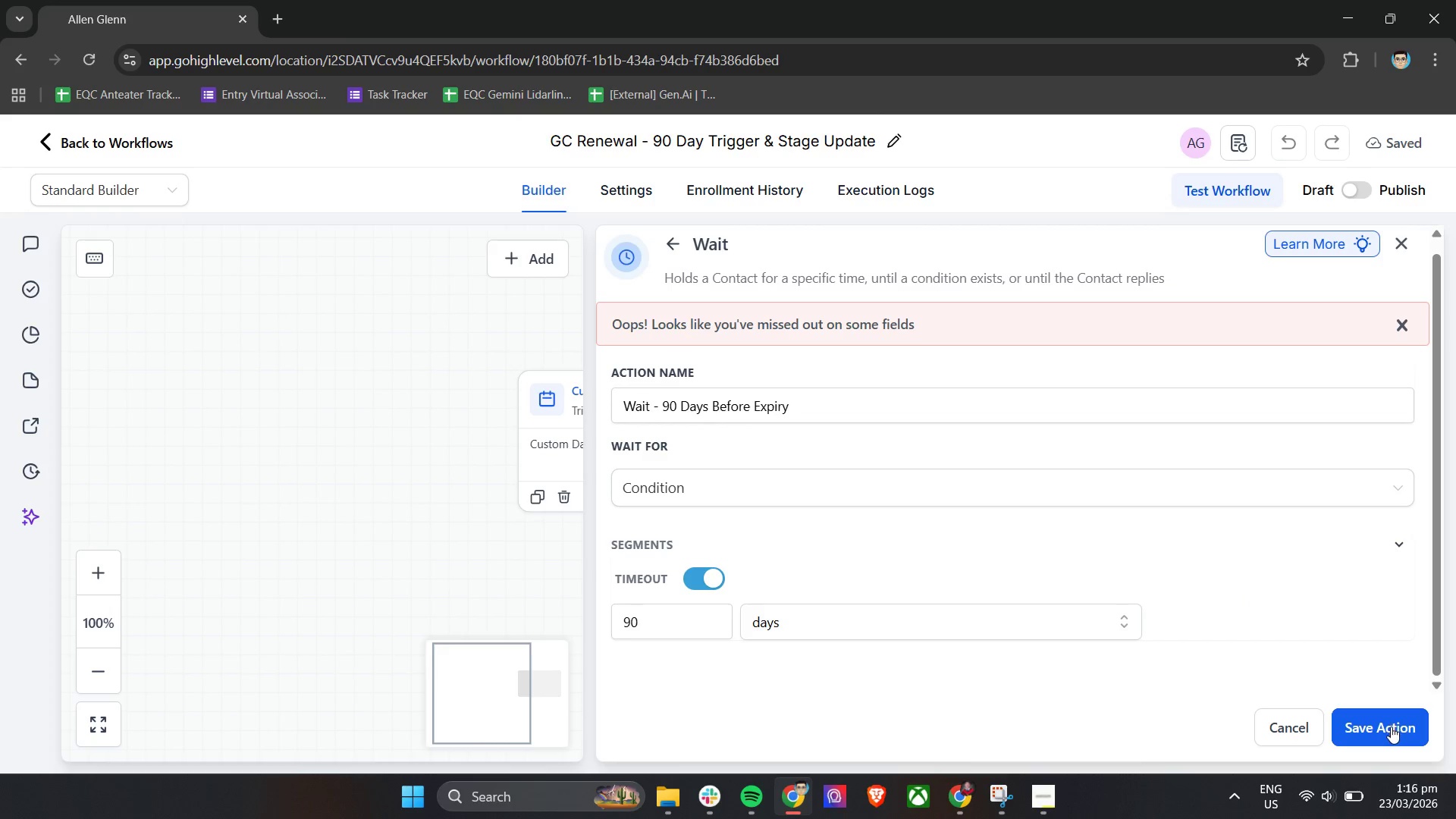 
left_click([1391, 726])
 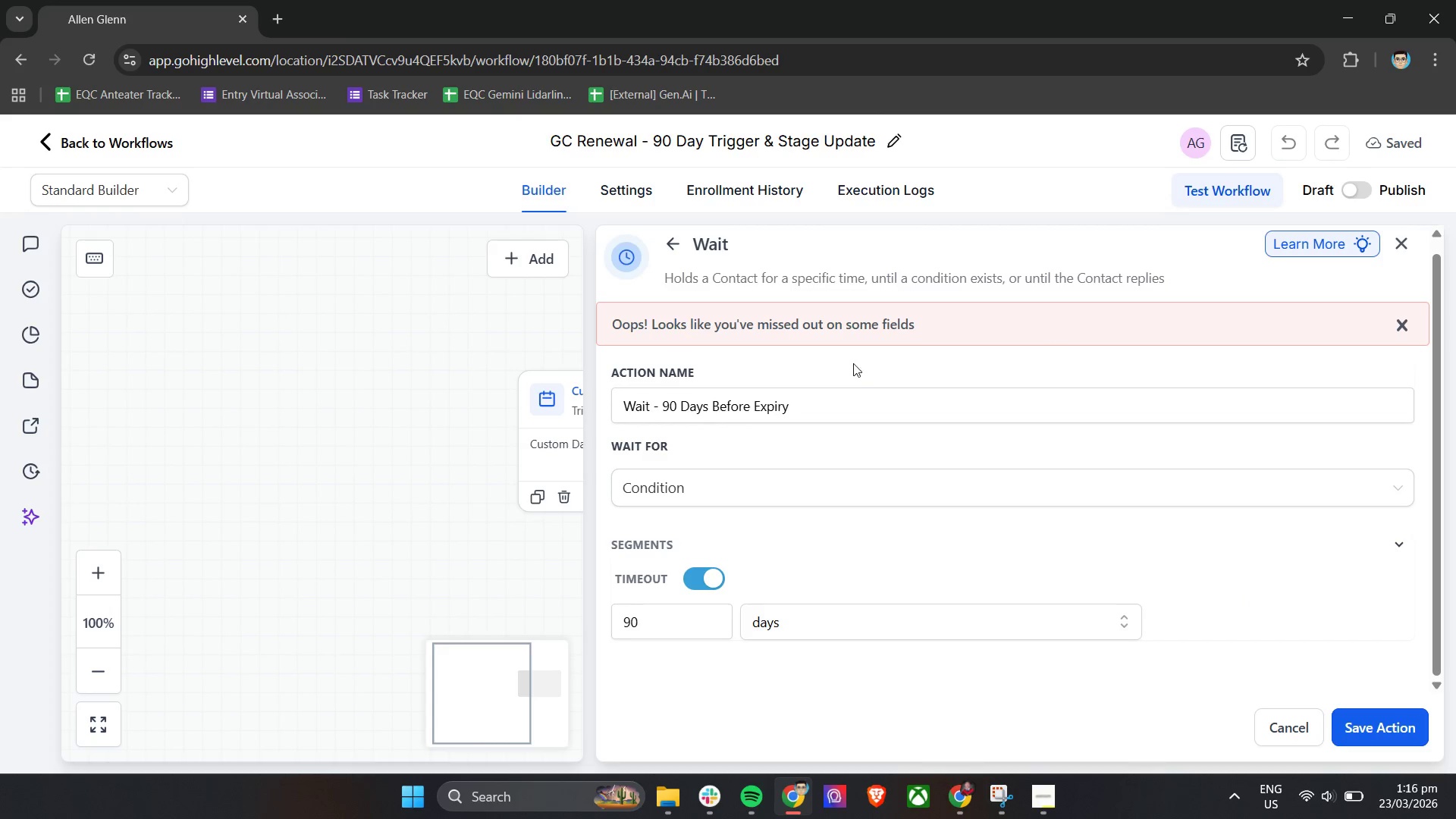 
left_click([800, 397])
 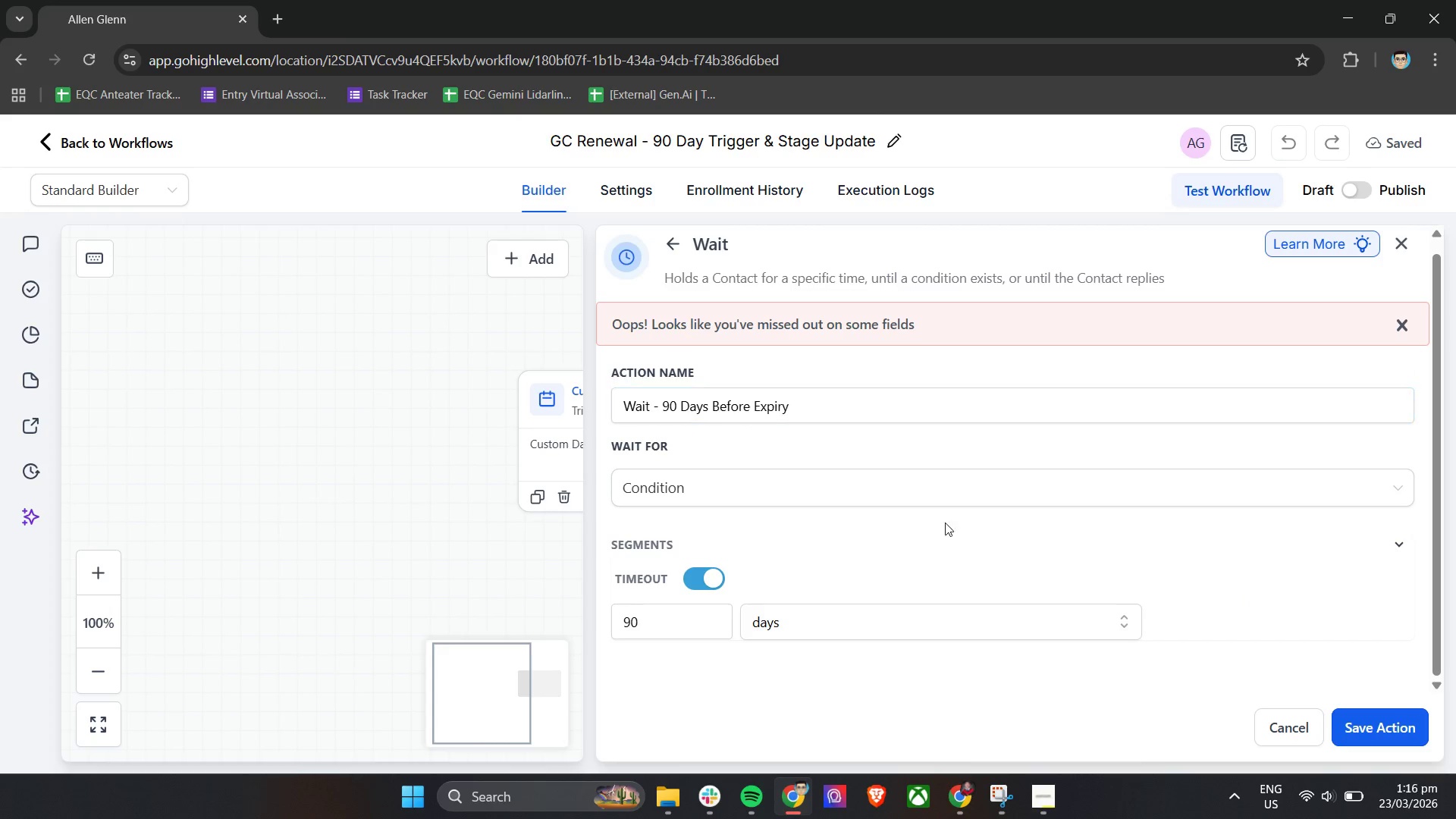 
double_click([831, 477])
 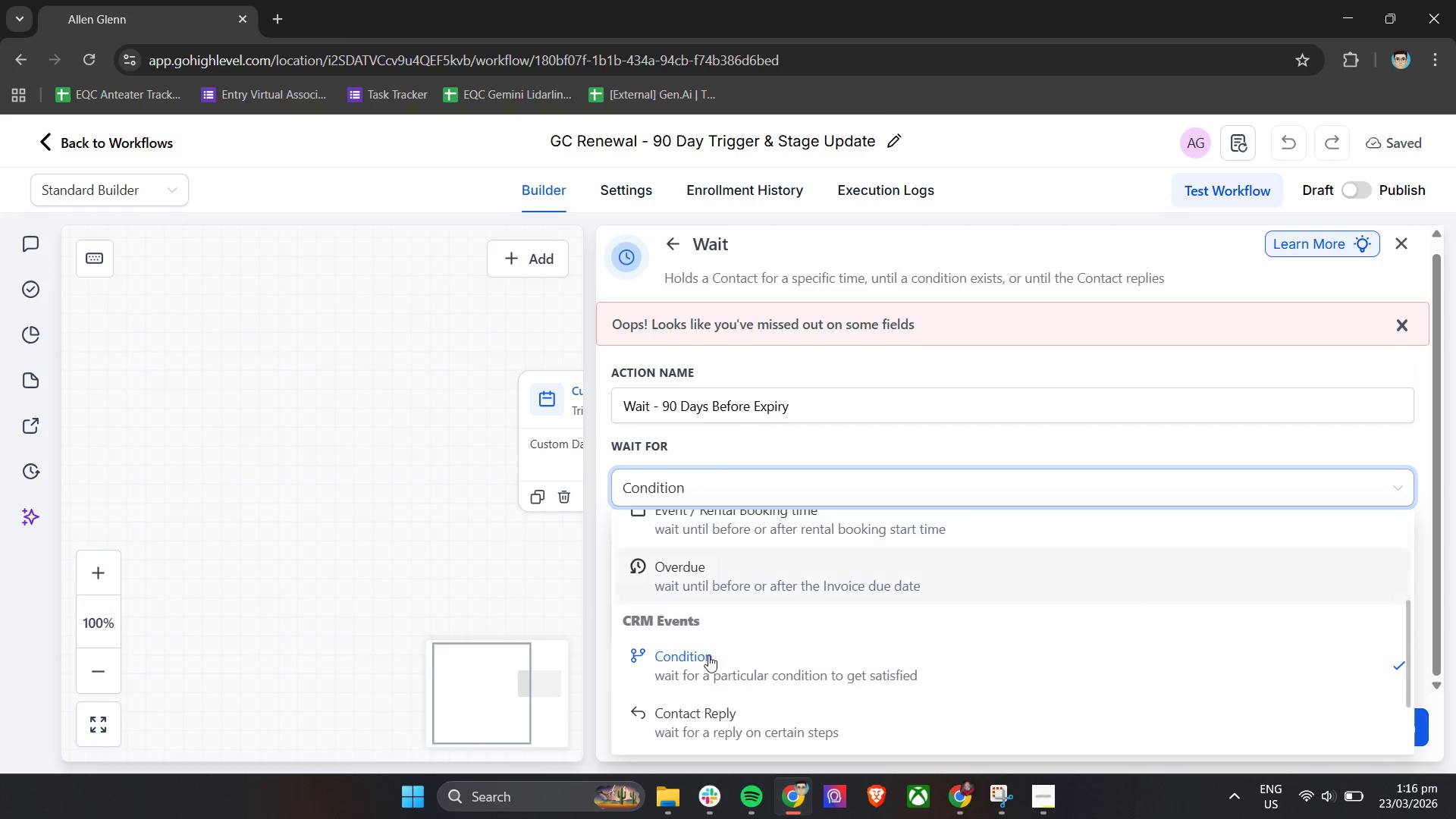 
left_click([708, 665])
 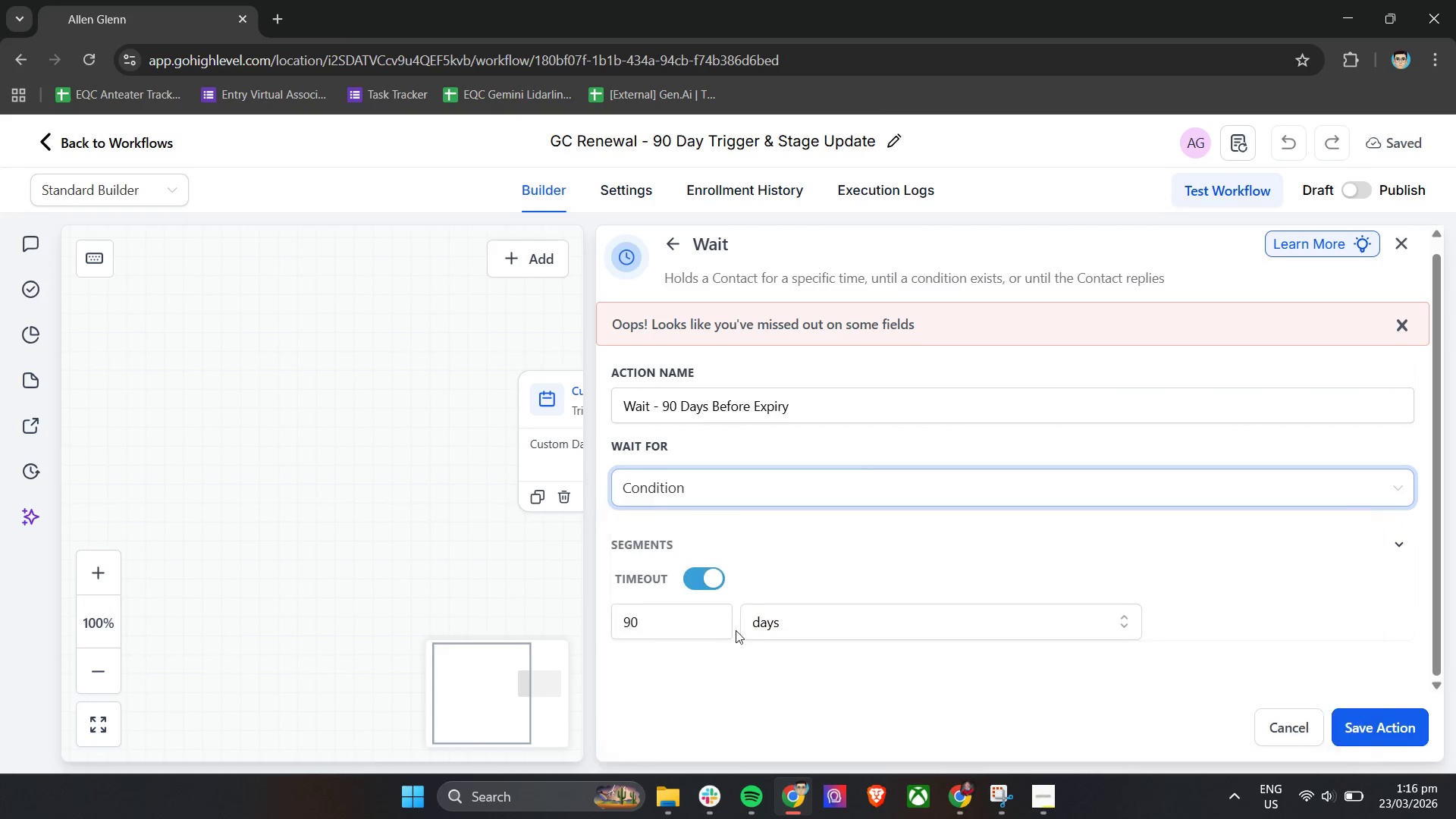 
scroll: coordinate [796, 581], scroll_direction: down, amount: 5.0
 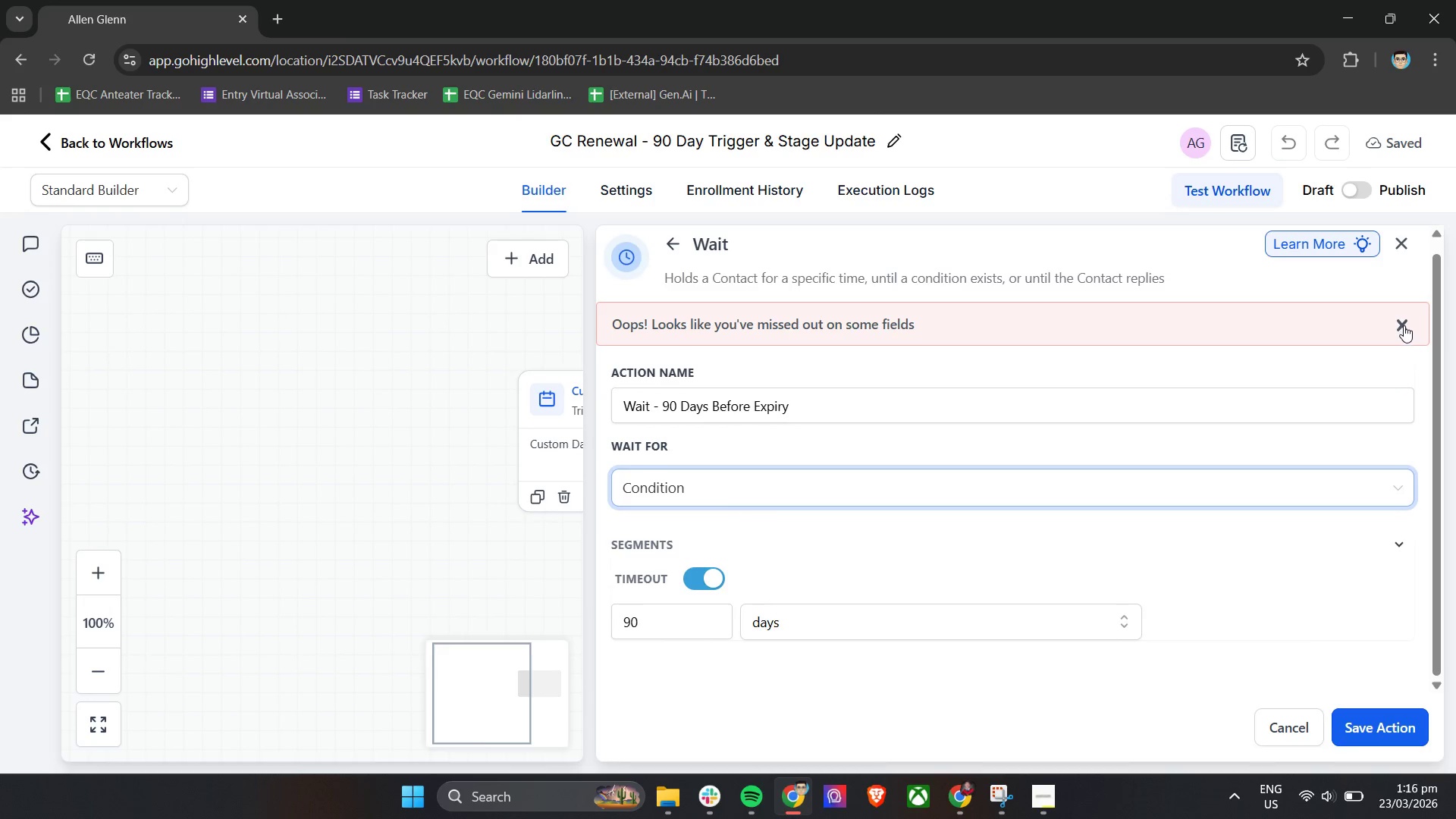 
left_click([1404, 325])
 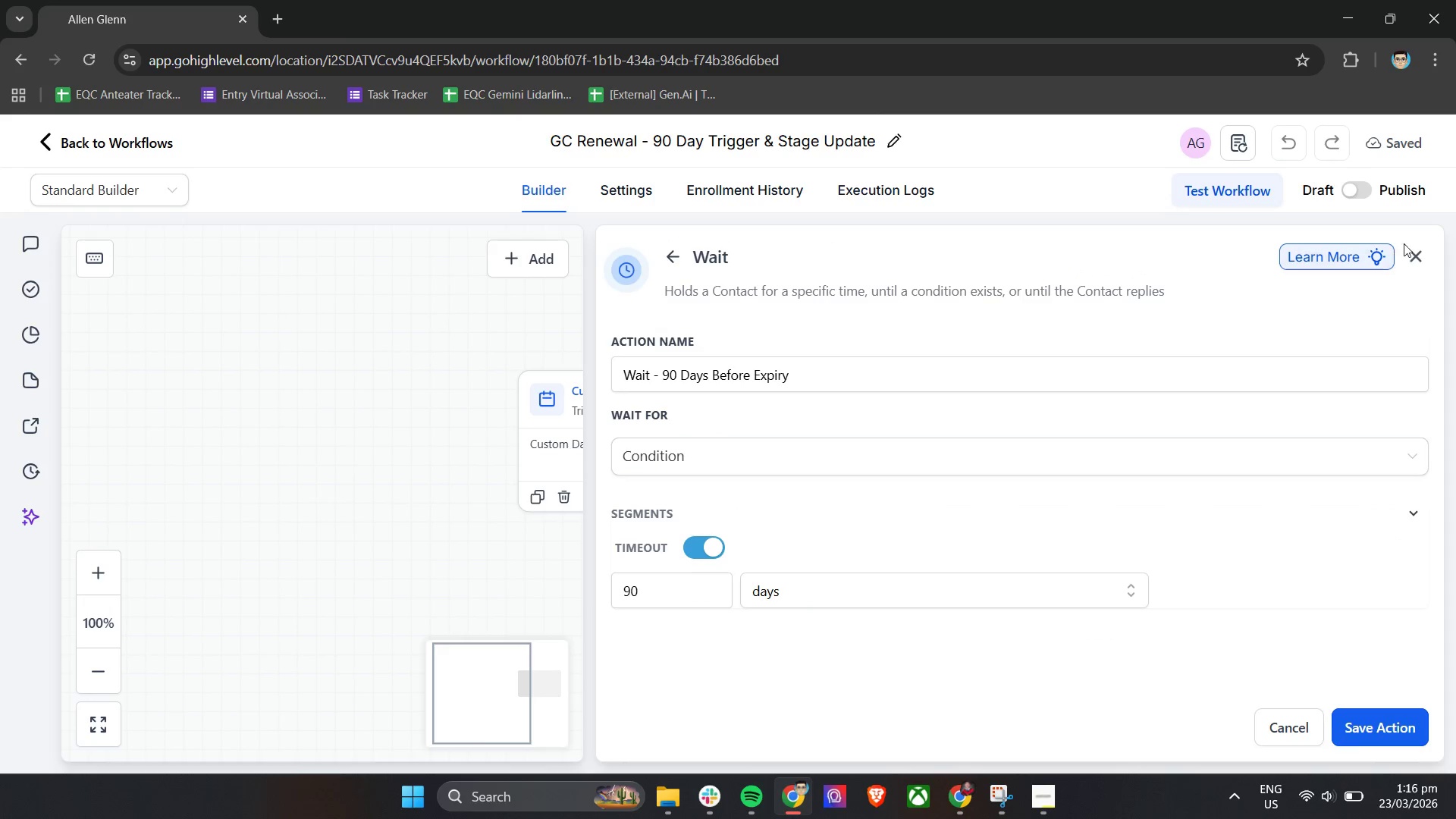 
left_click([1412, 248])
 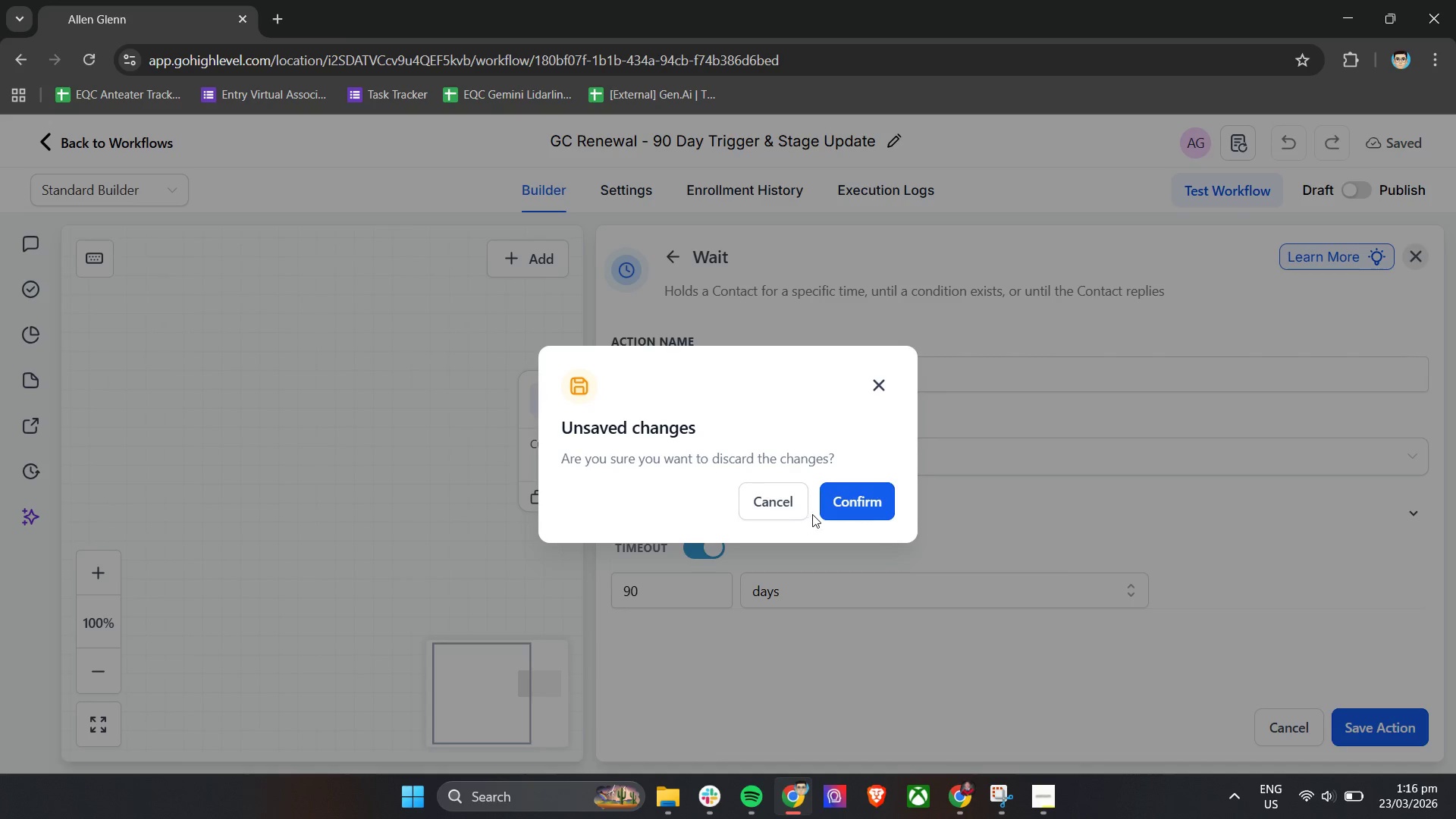 
double_click([849, 504])
 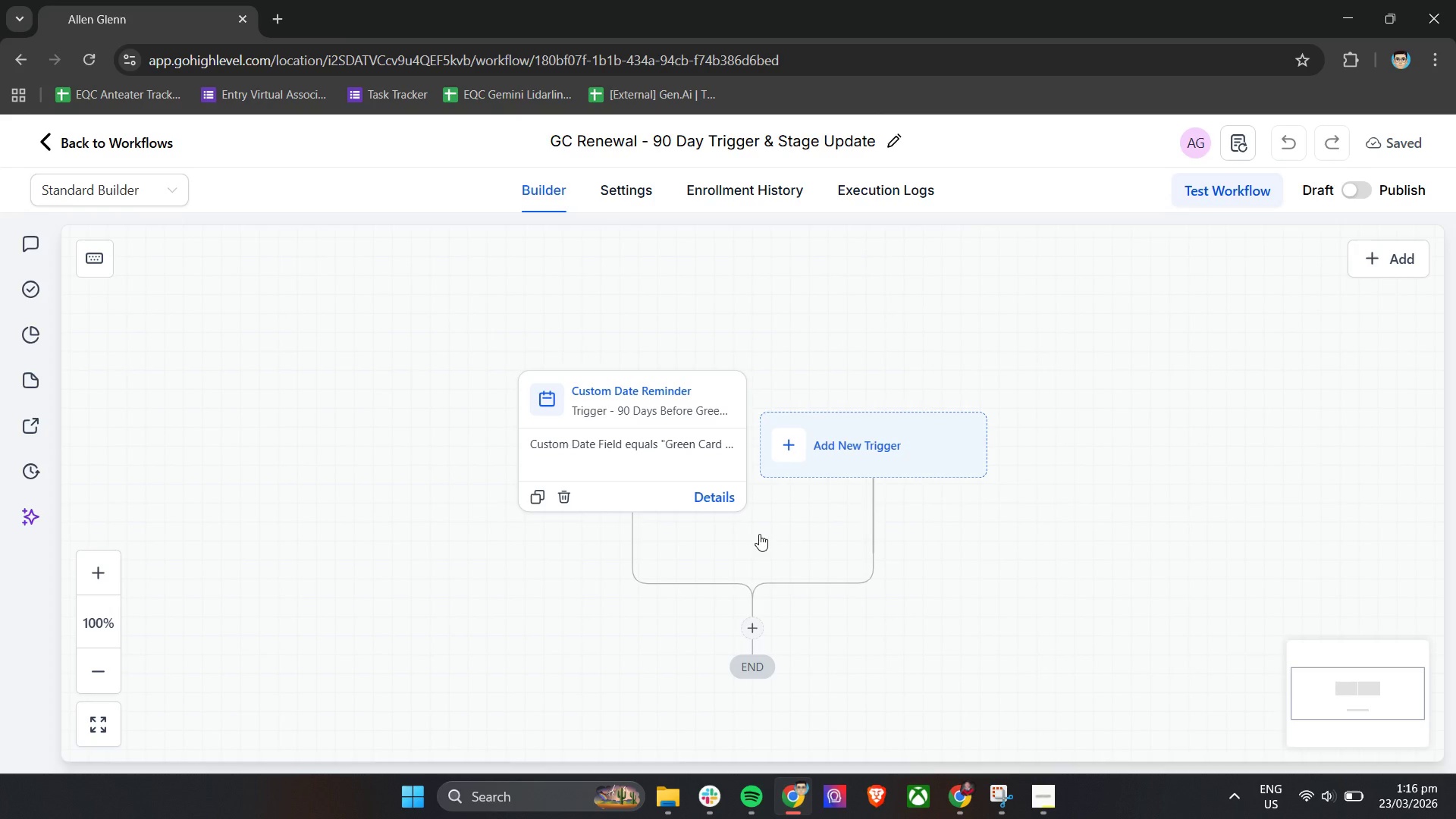 
scroll: coordinate [895, 554], scroll_direction: down, amount: 2.0
 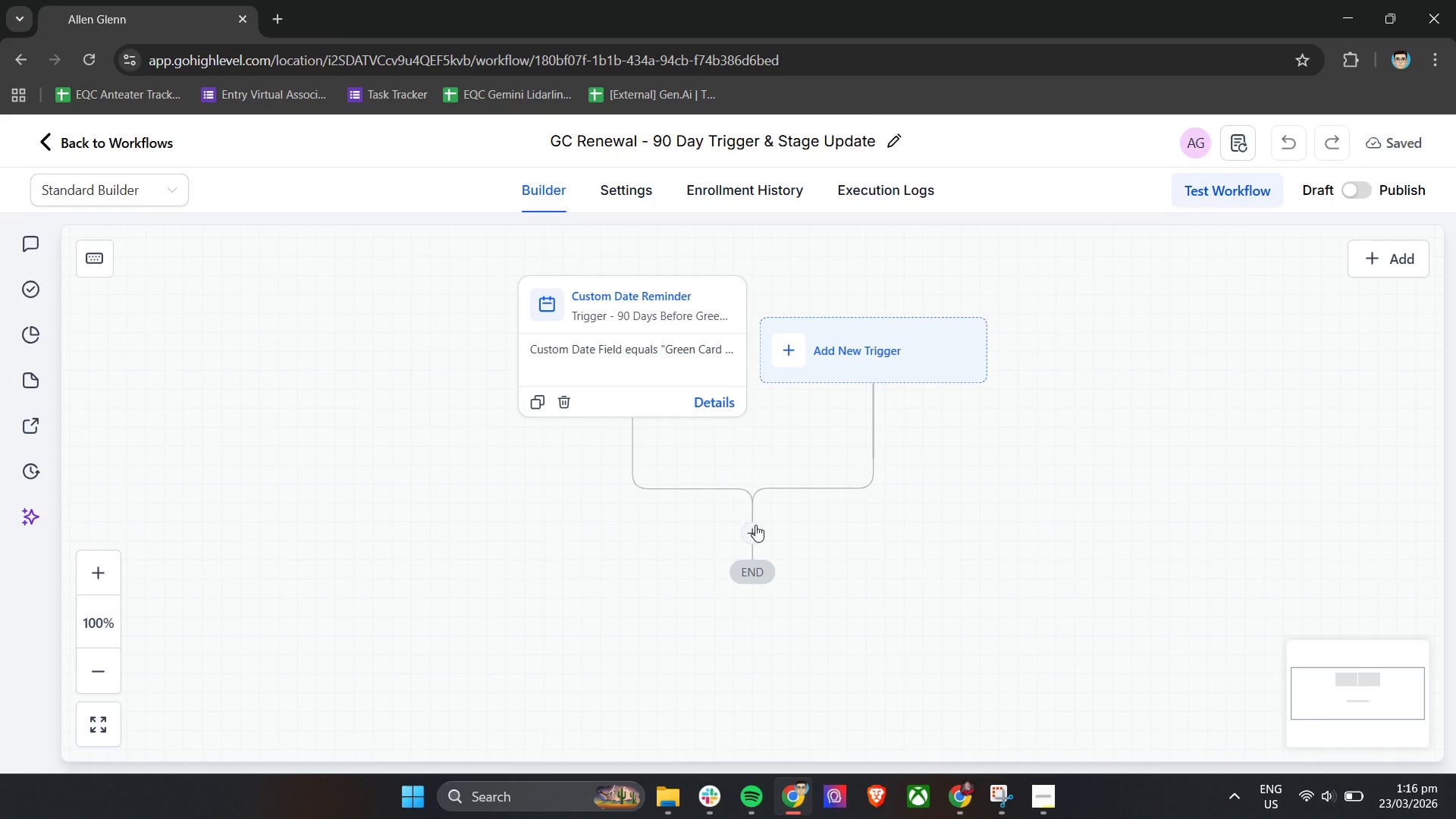 
left_click([757, 527])
 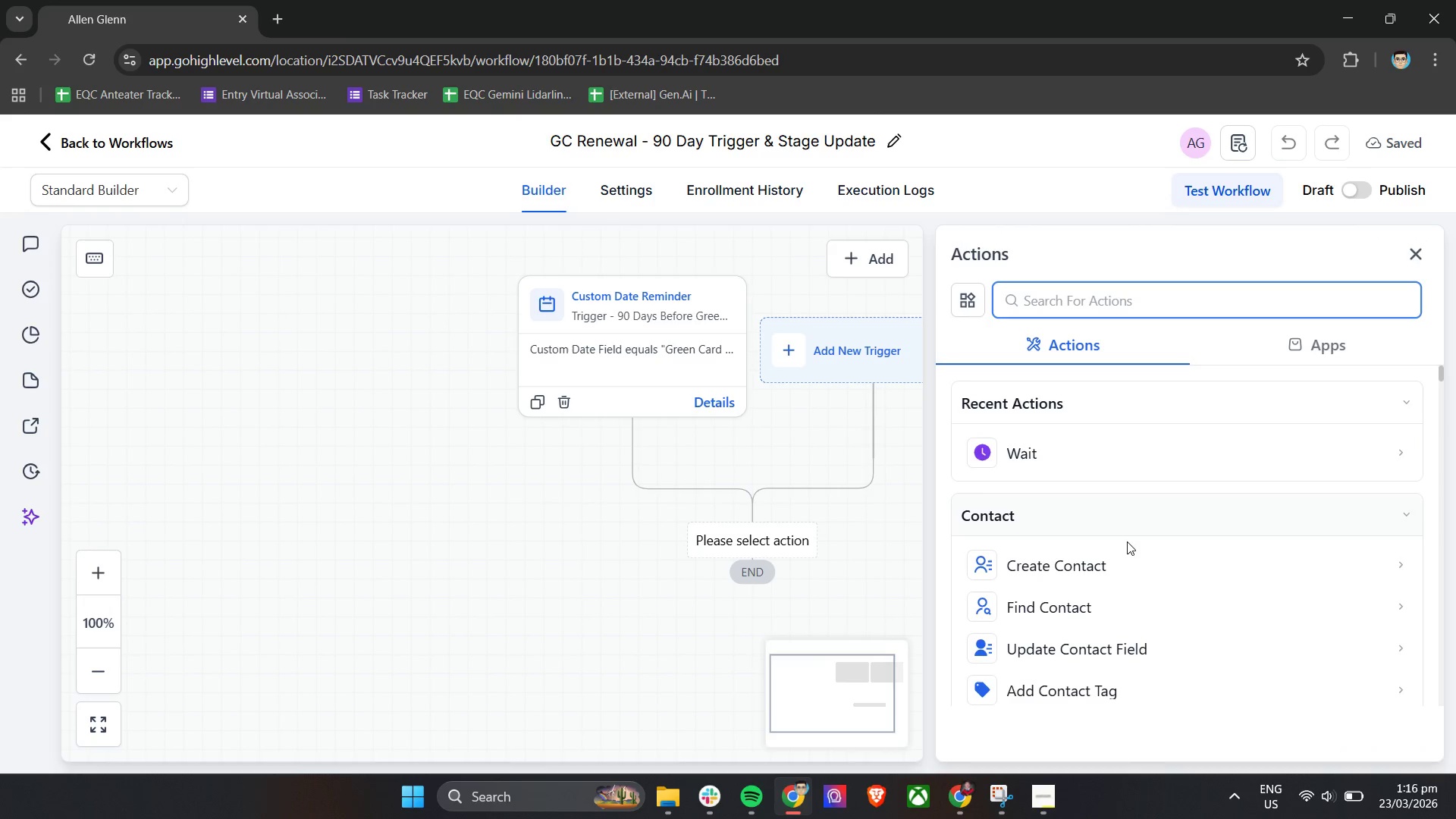 
left_click([1086, 451])
 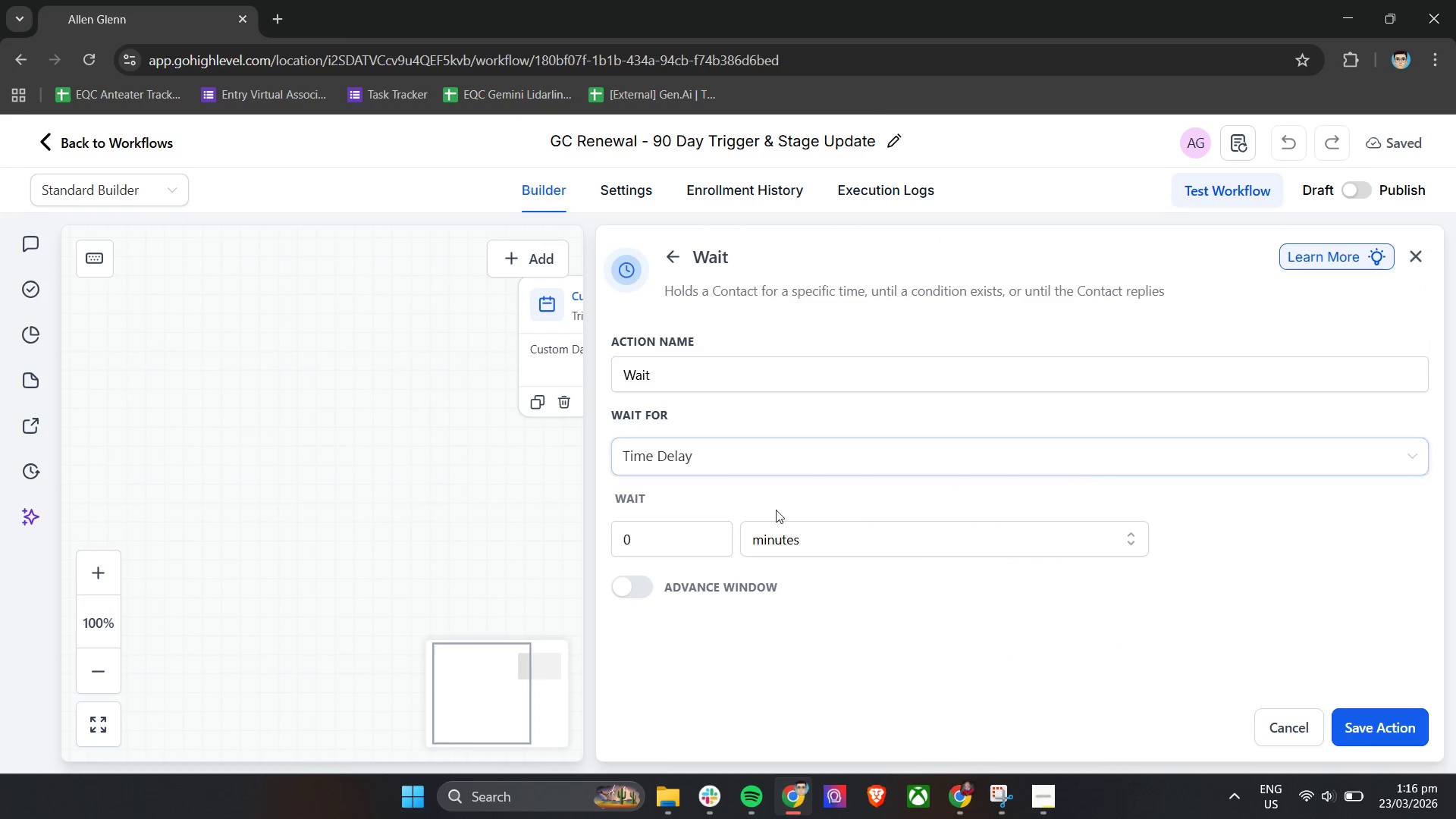 
left_click([758, 457])
 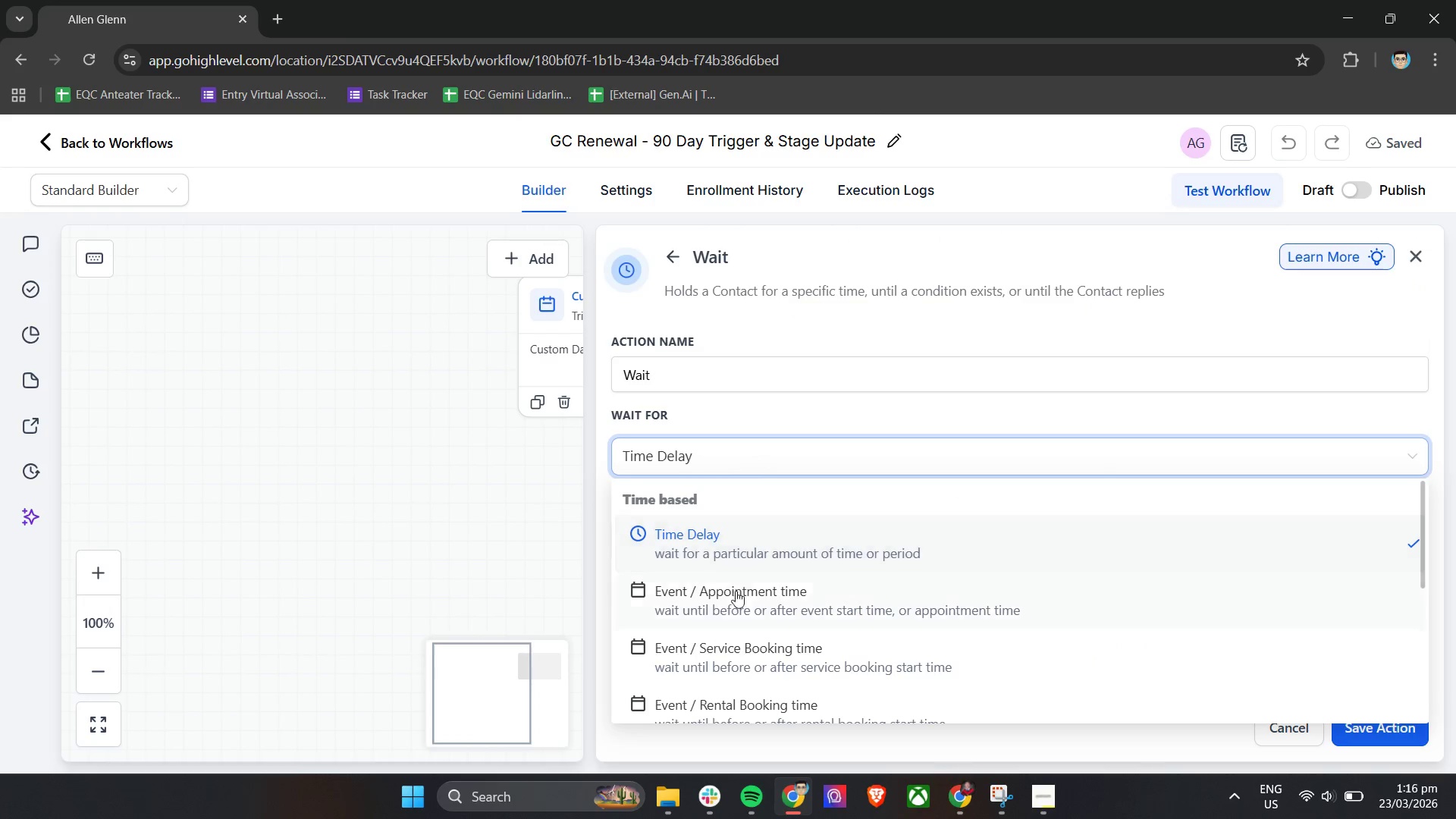 
scroll: coordinate [751, 607], scroll_direction: down, amount: 4.0
 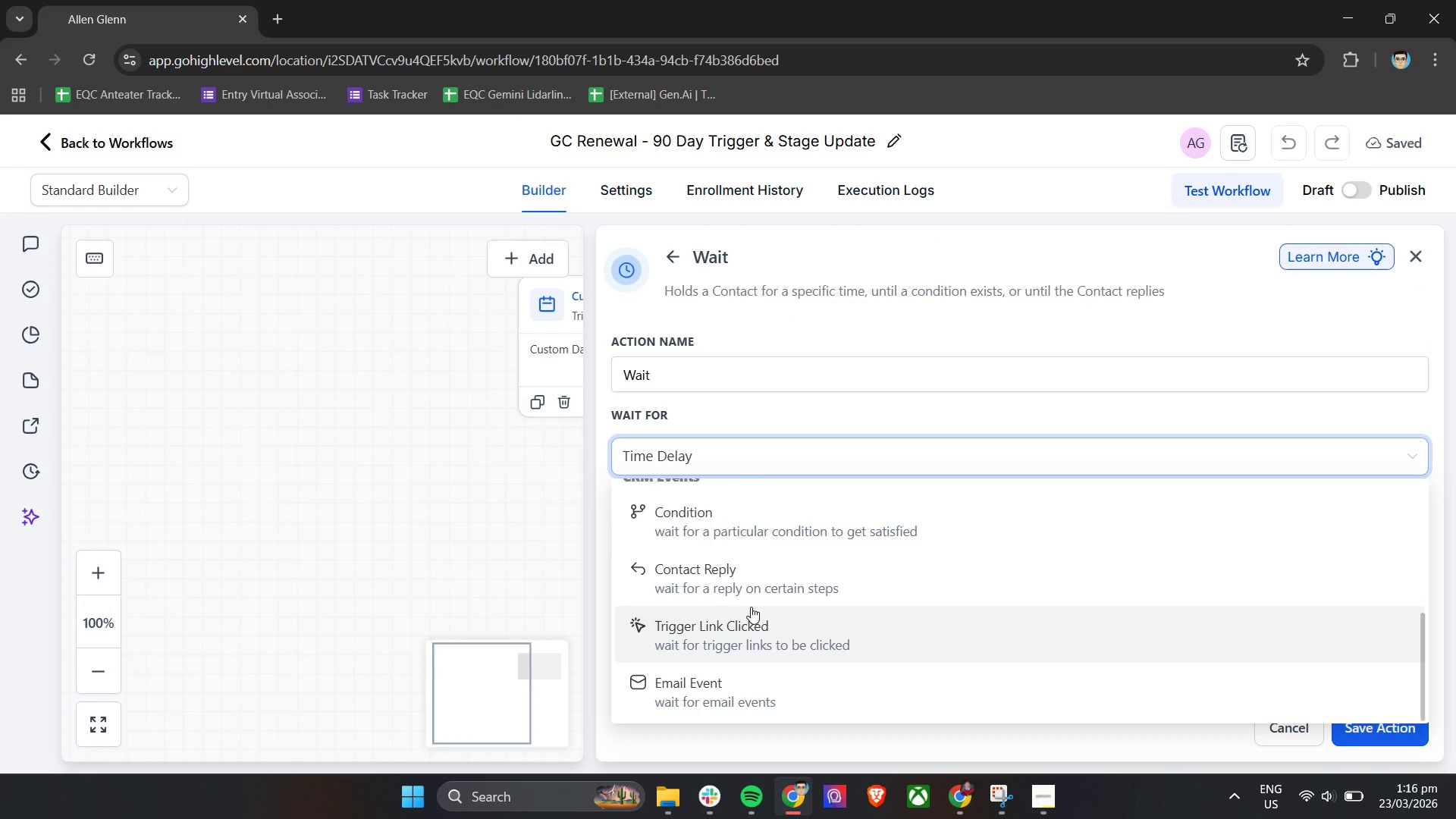 
scroll: coordinate [751, 607], scroll_direction: up, amount: 1.0
 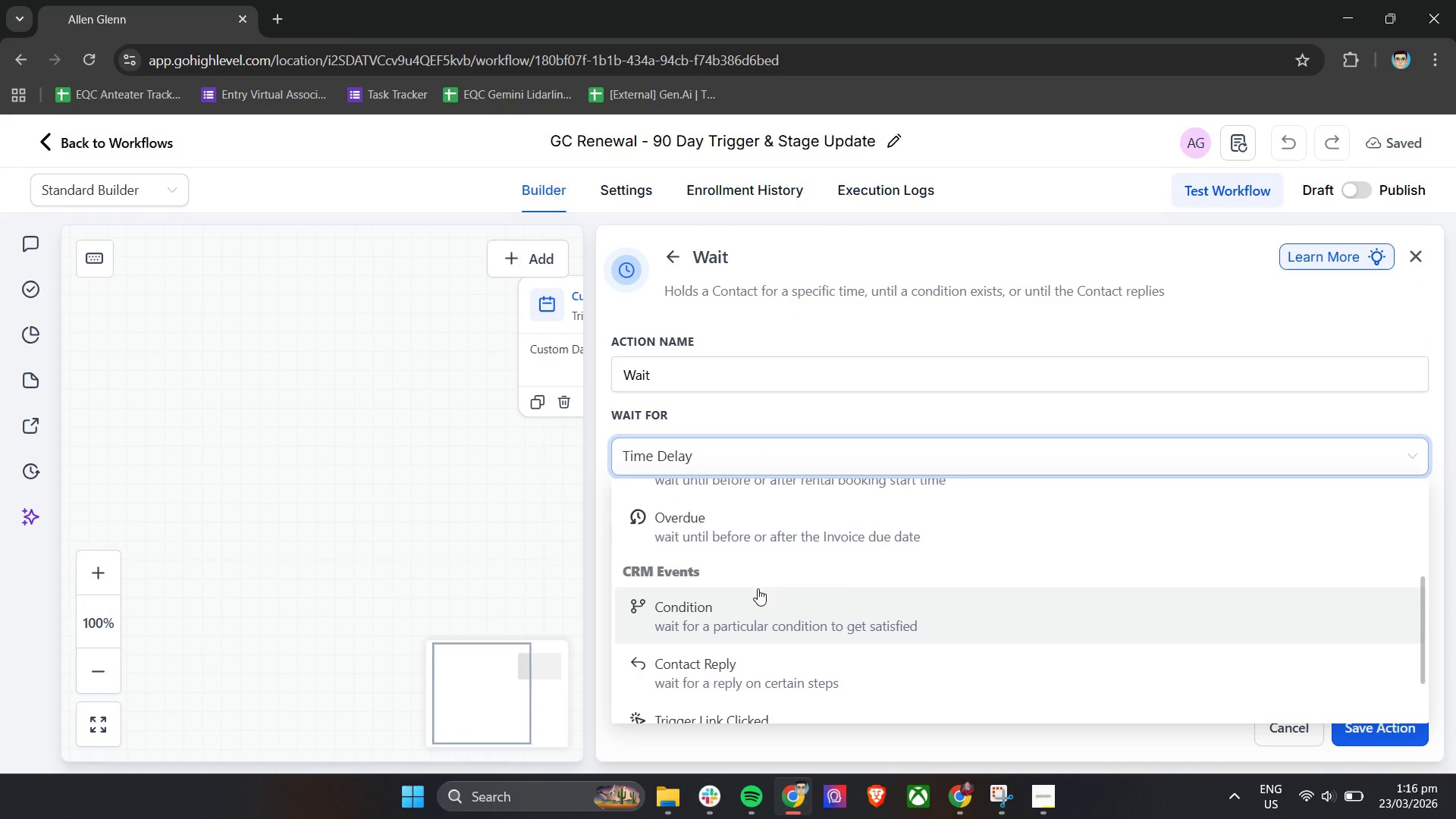 
left_click([753, 601])
 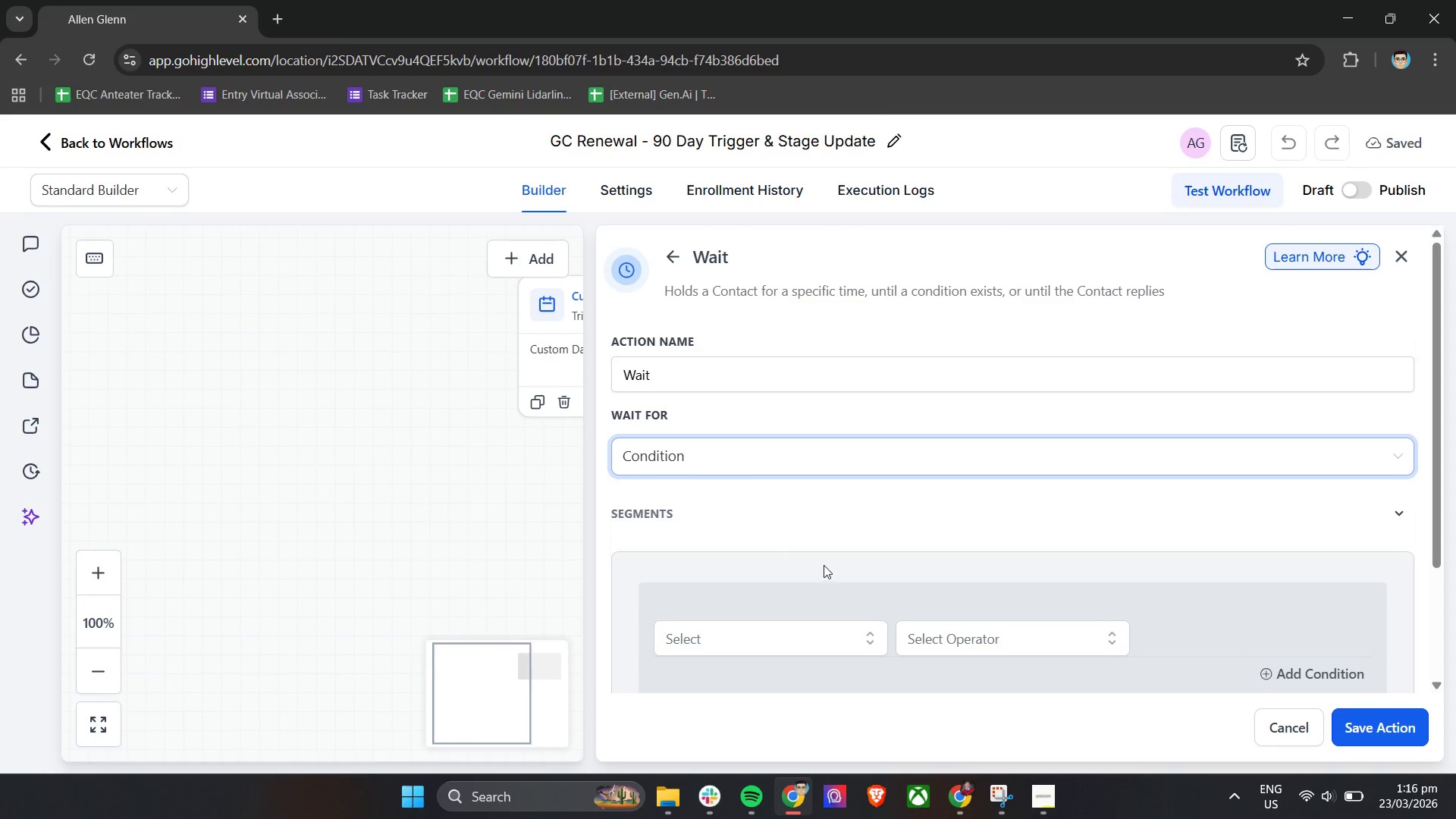 
scroll: coordinate [839, 548], scroll_direction: down, amount: 2.0
 